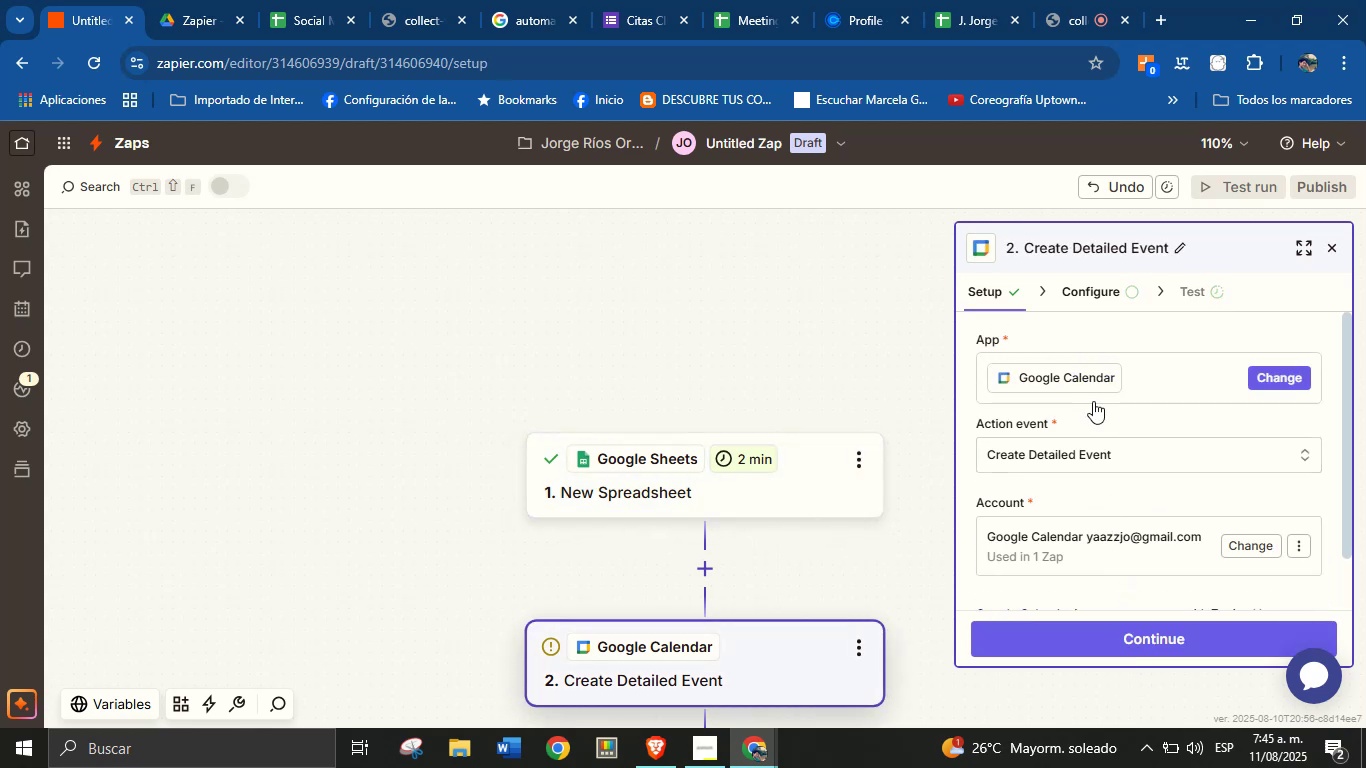 
scroll: coordinate [1083, 516], scroll_direction: down, amount: 2.0
 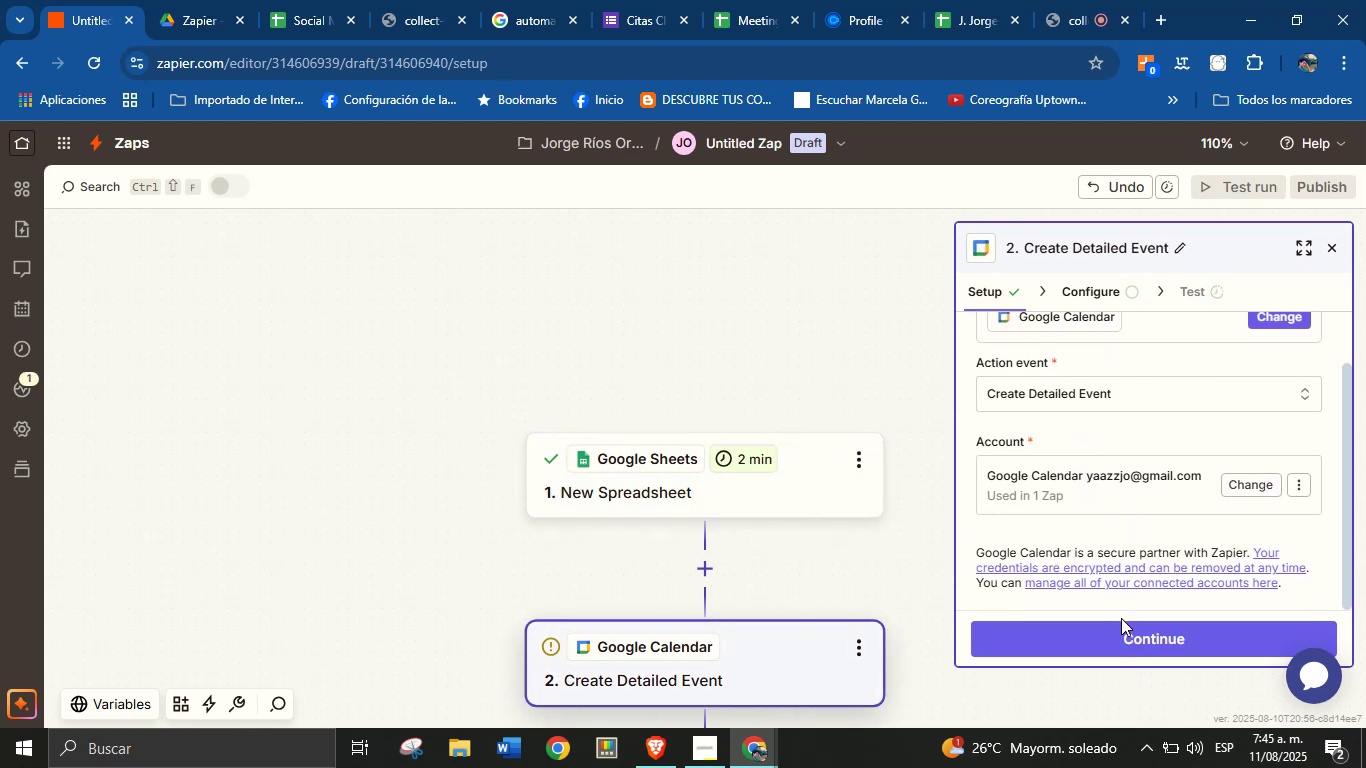 
left_click([1123, 624])
 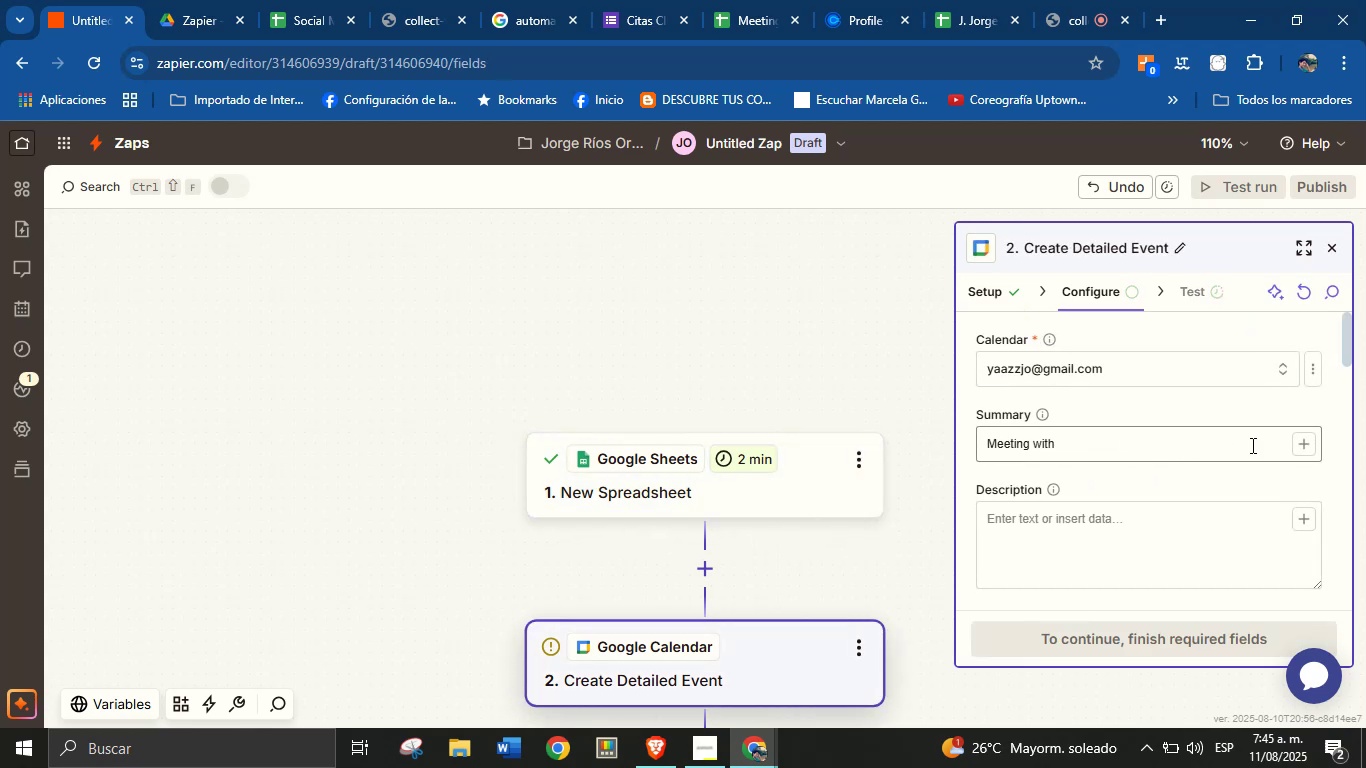 
left_click([1305, 444])
 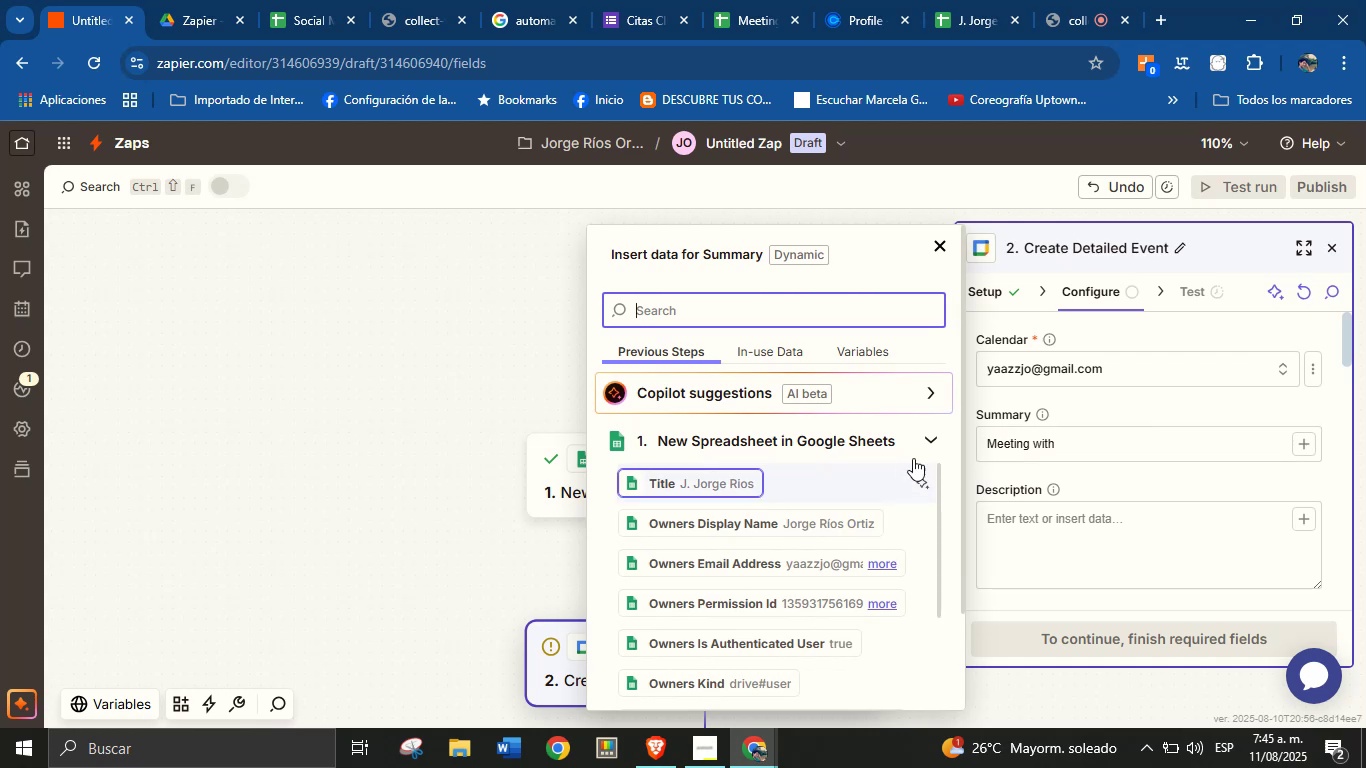 
left_click([1060, 447])
 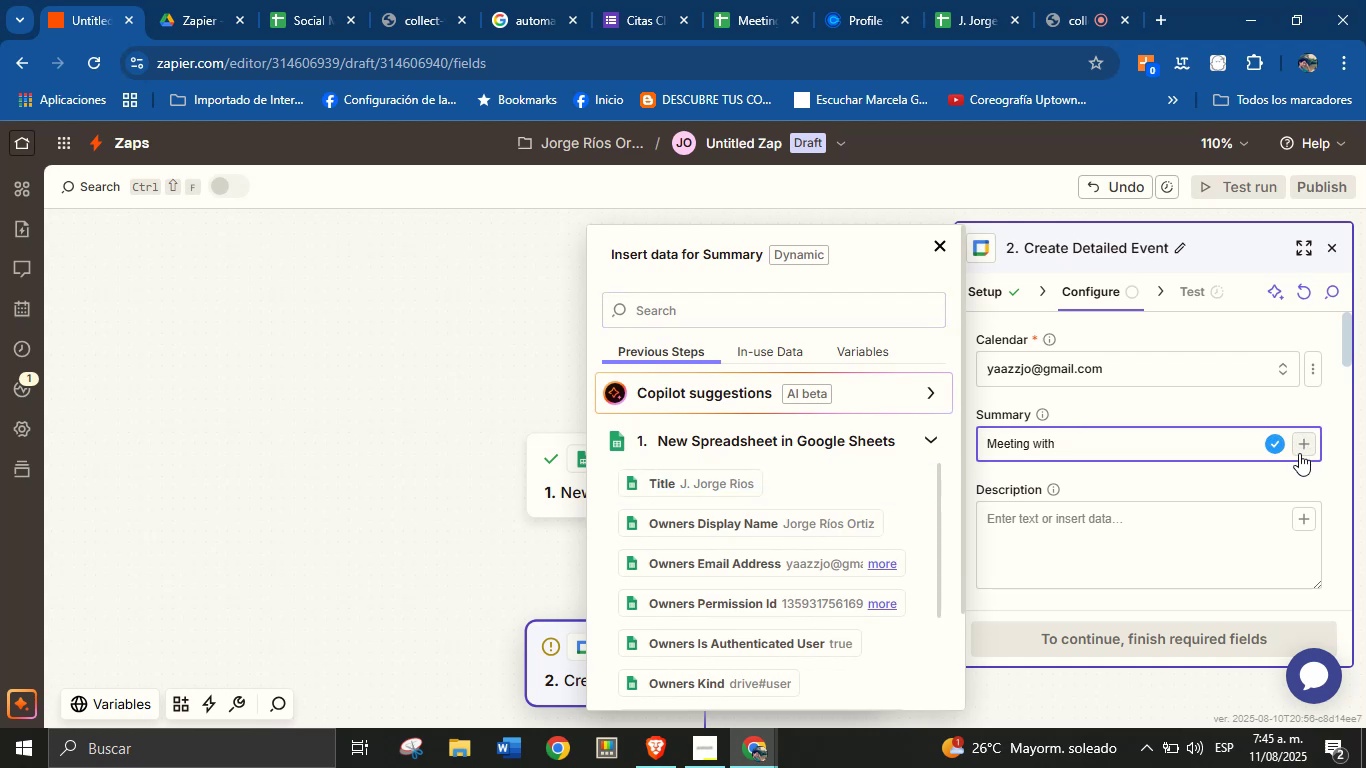 
left_click([1306, 443])
 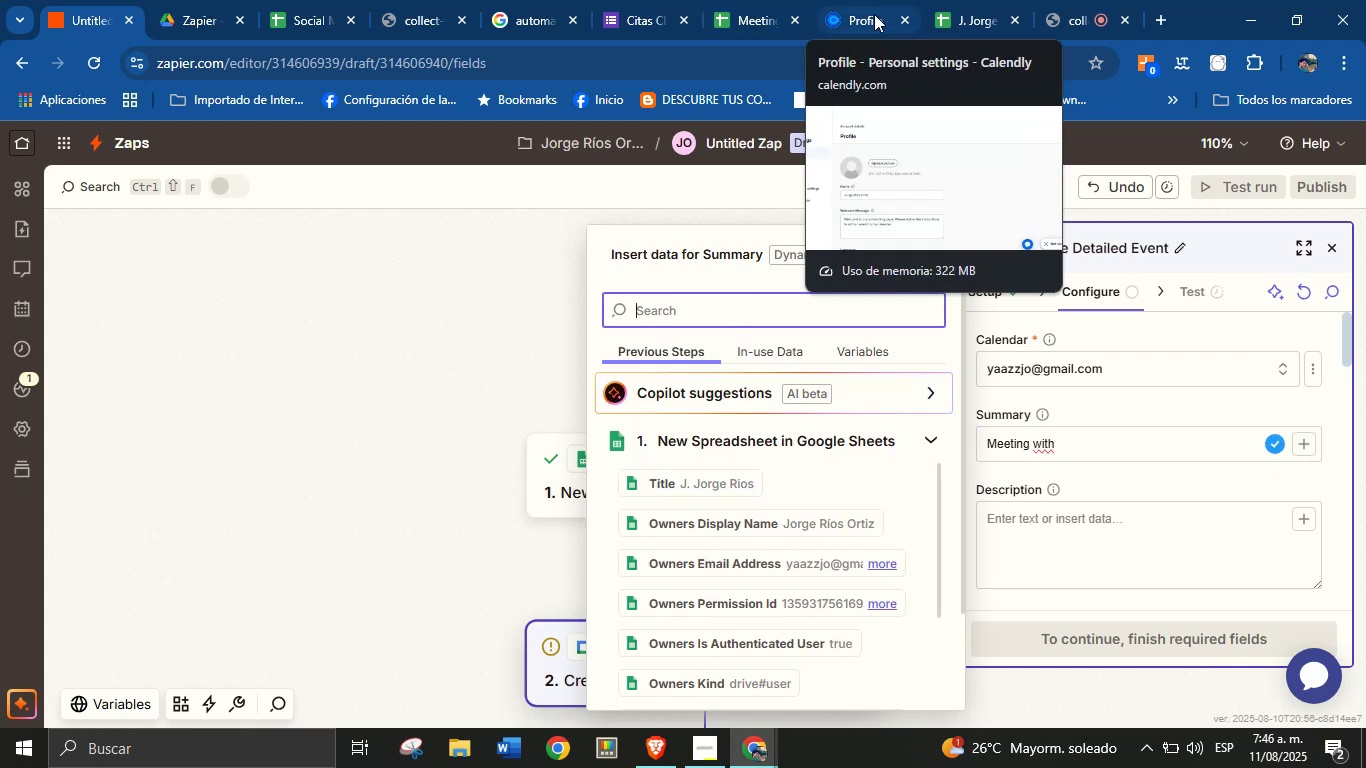 
wait(6.0)
 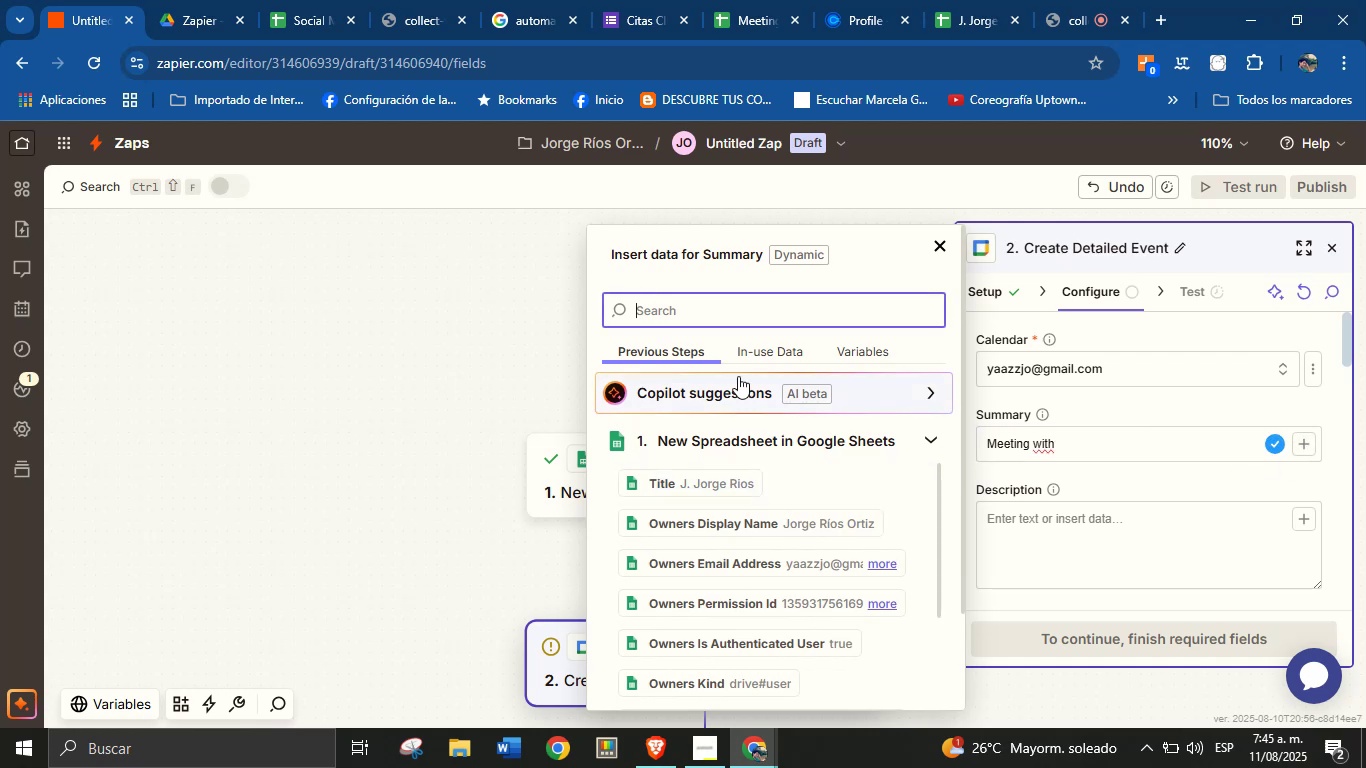 
left_click([953, 0])
 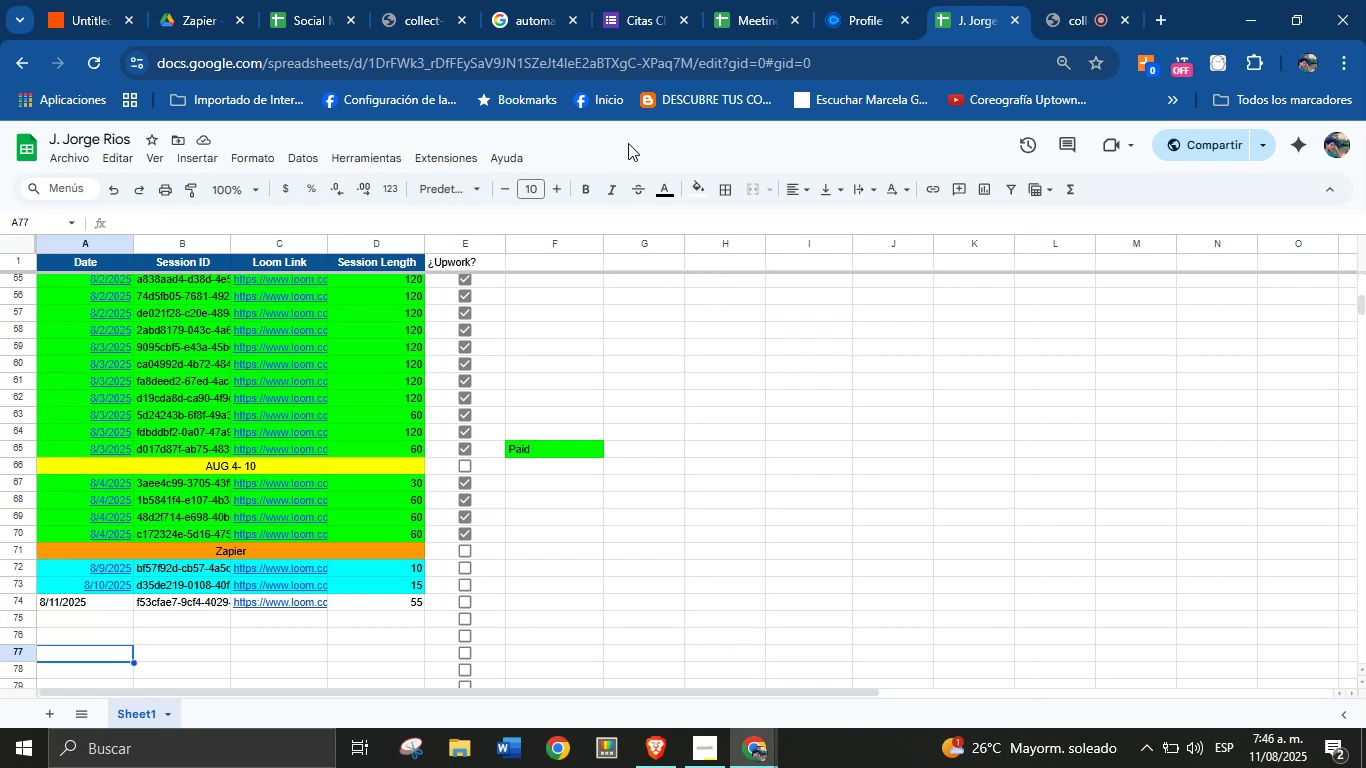 
wait(7.72)
 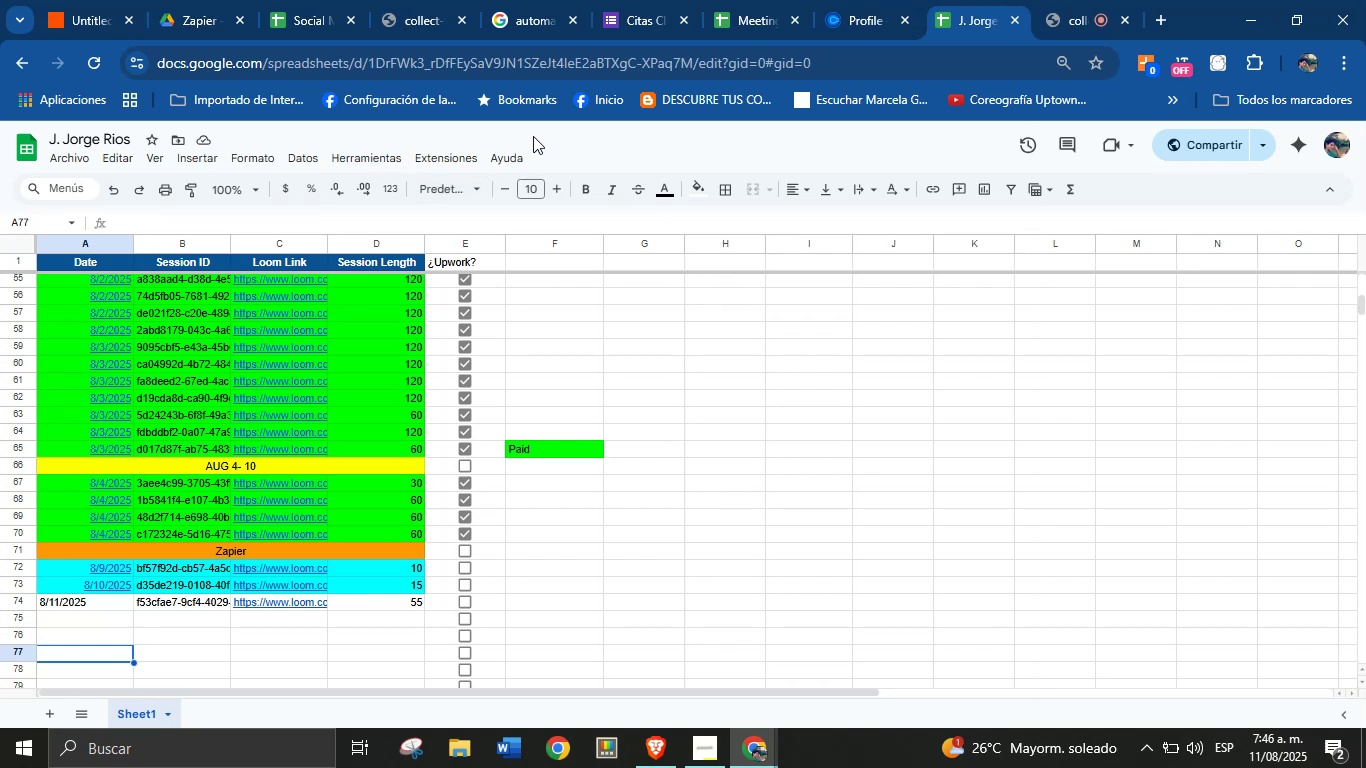 
left_click([765, 0])
 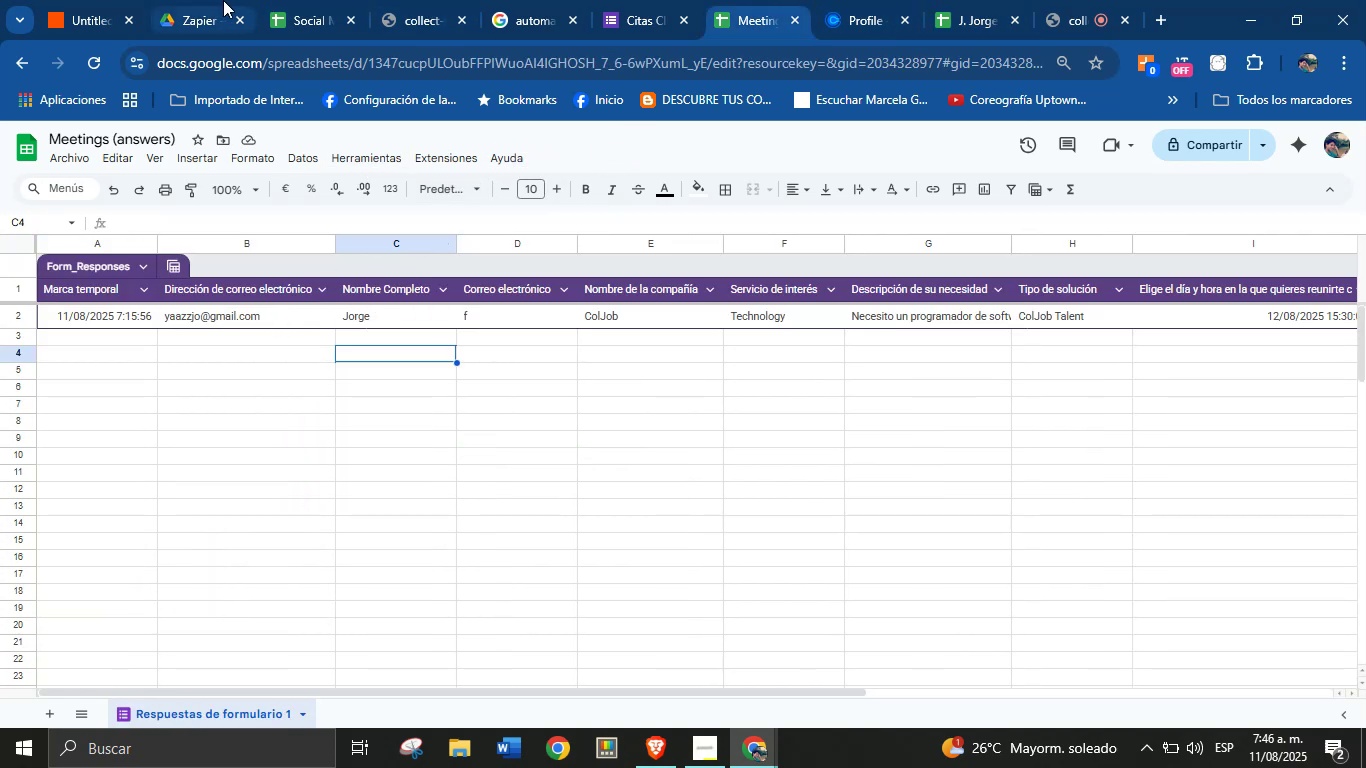 
left_click([322, 0])
 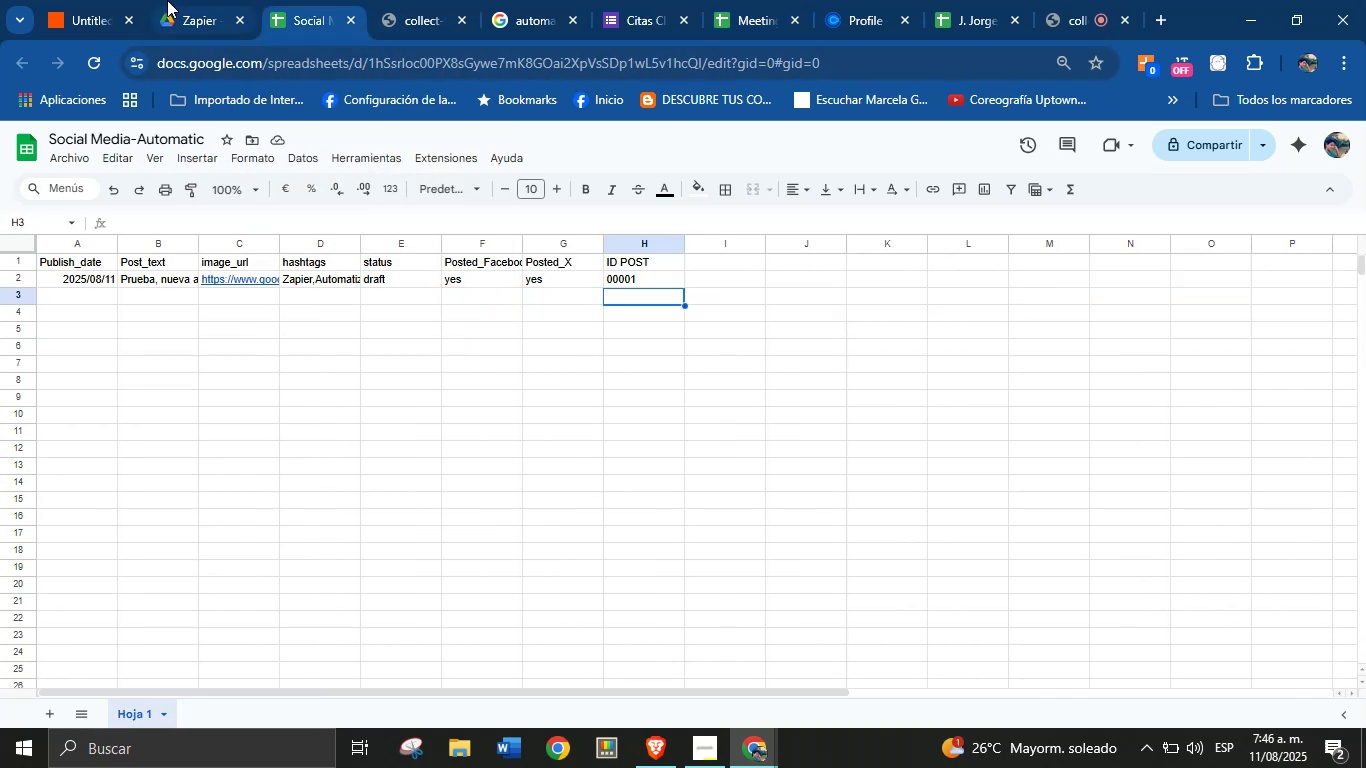 
left_click([96, 0])
 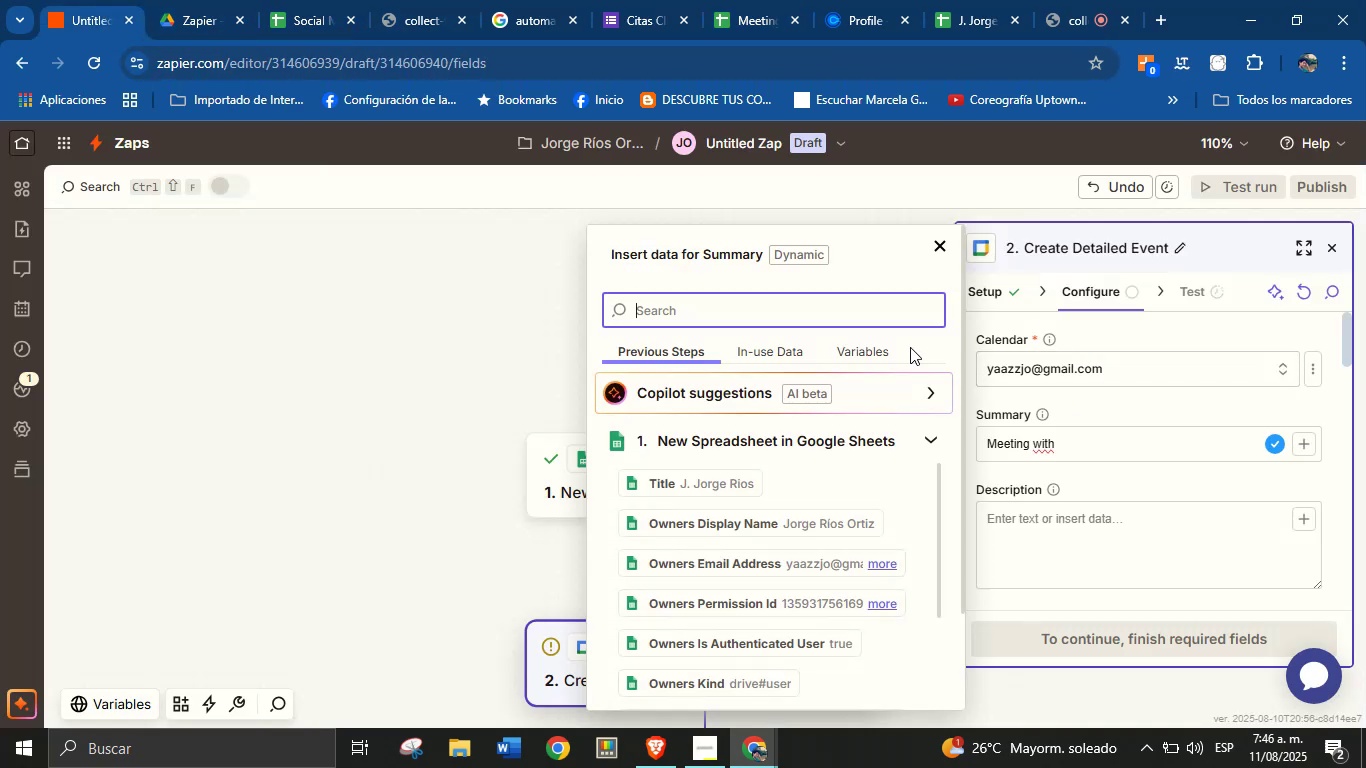 
type(nombre c)
 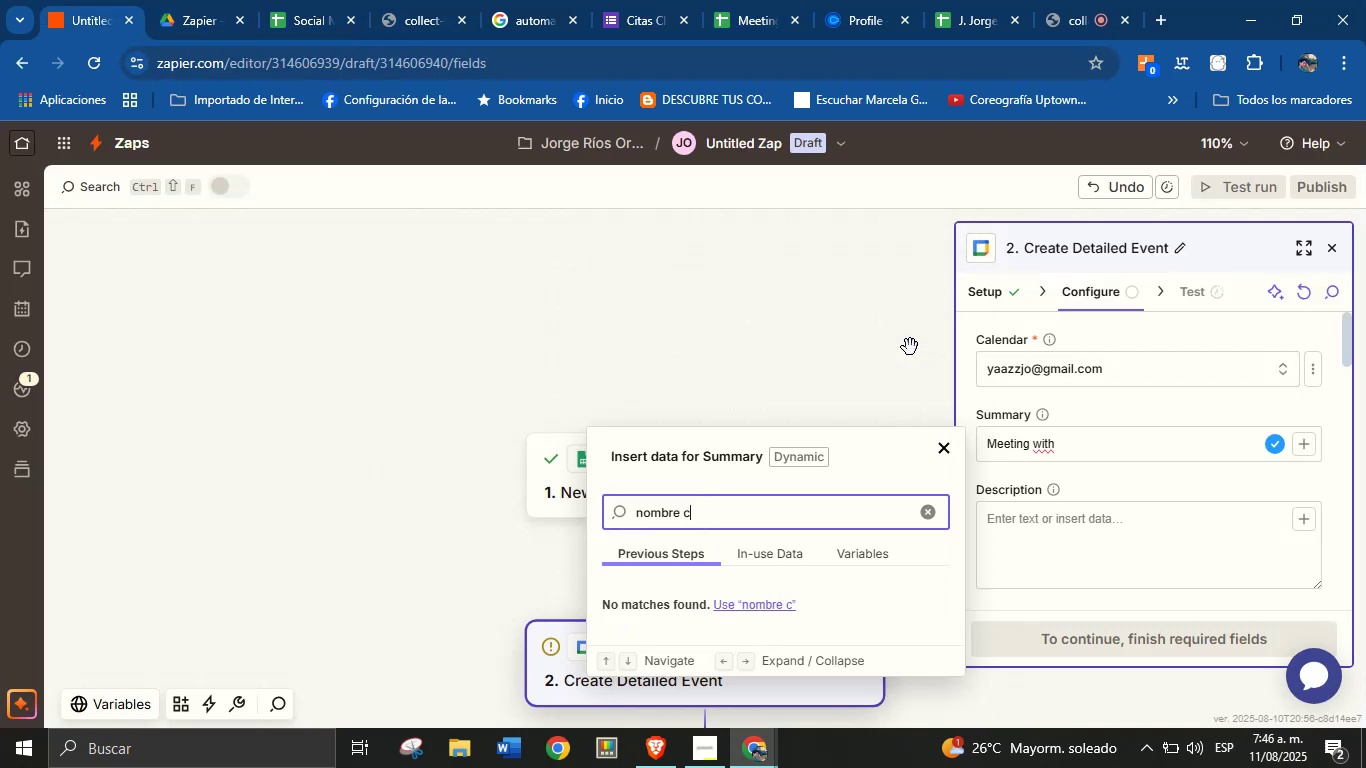 
hold_key(key=Backspace, duration=0.89)
 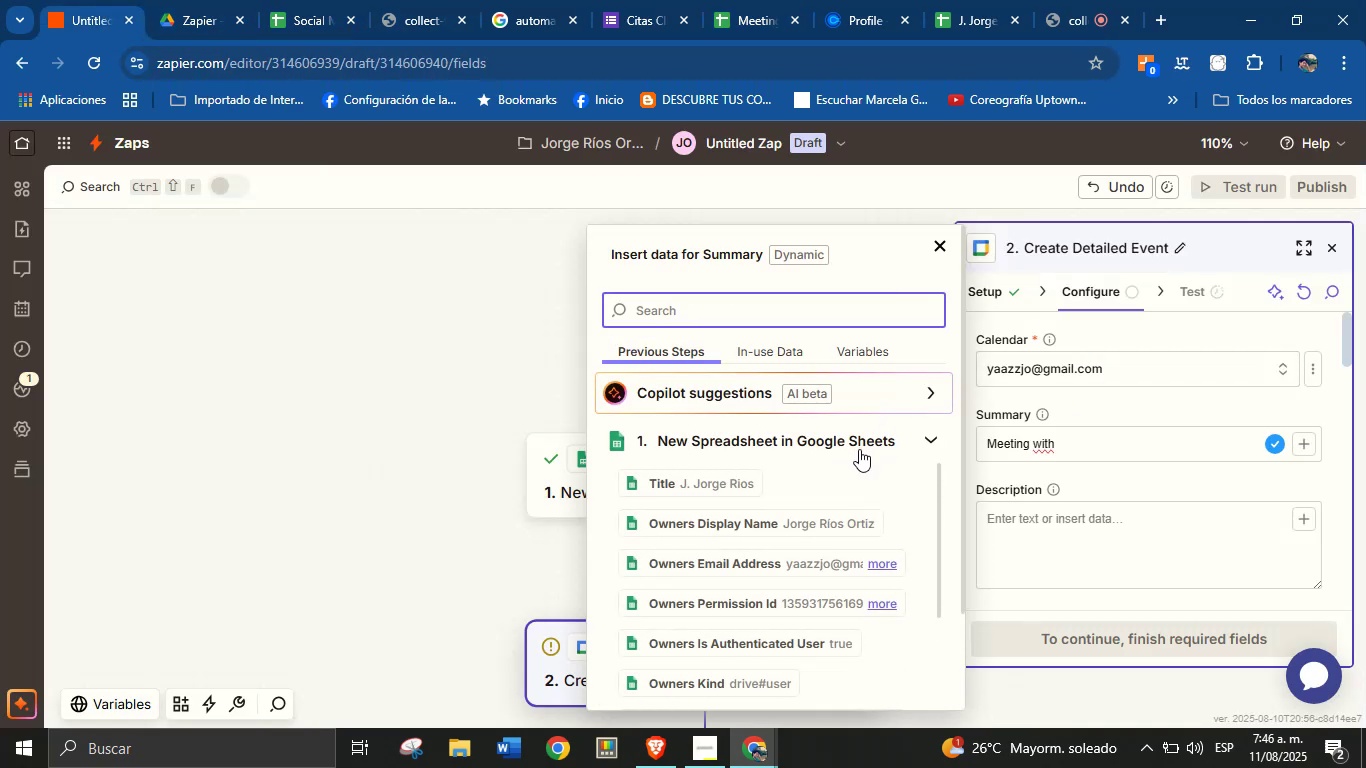 
left_click([930, 439])
 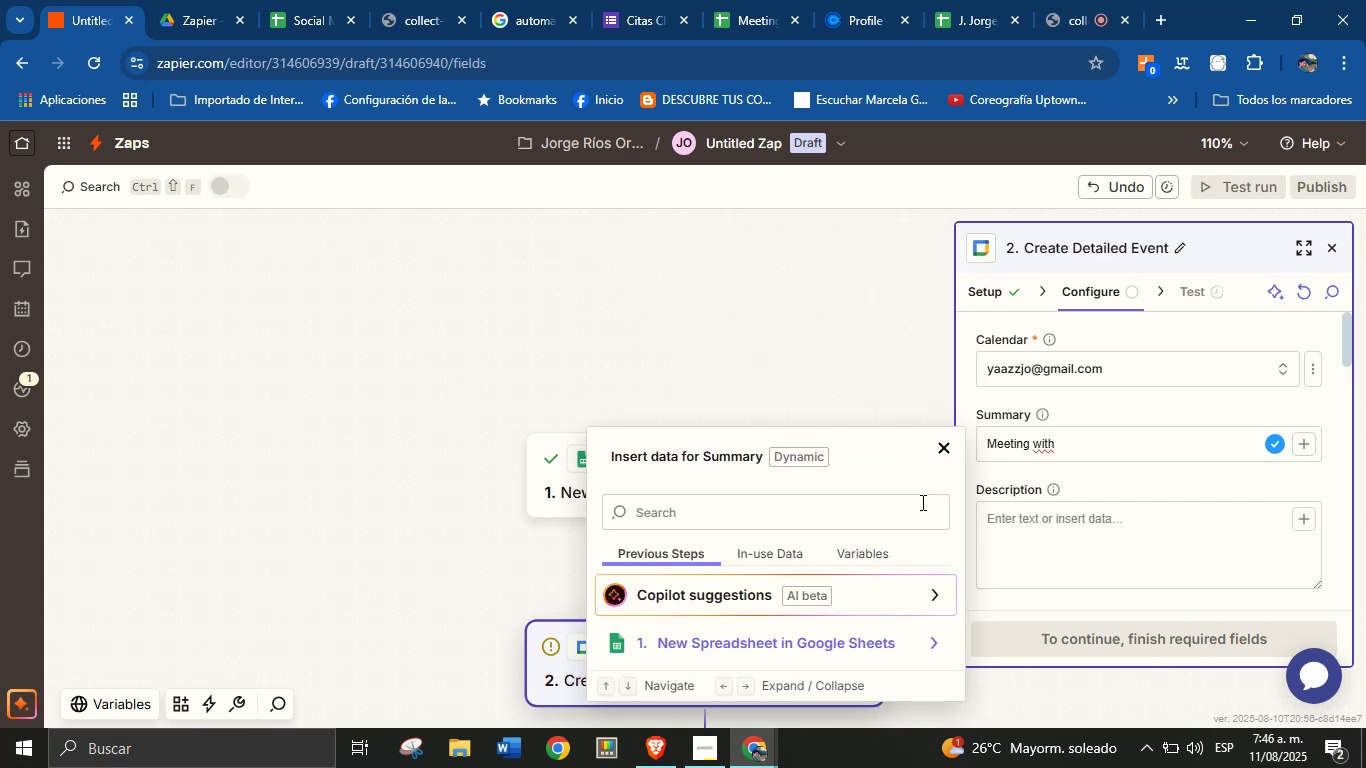 
scroll: coordinate [917, 627], scroll_direction: down, amount: 3.0
 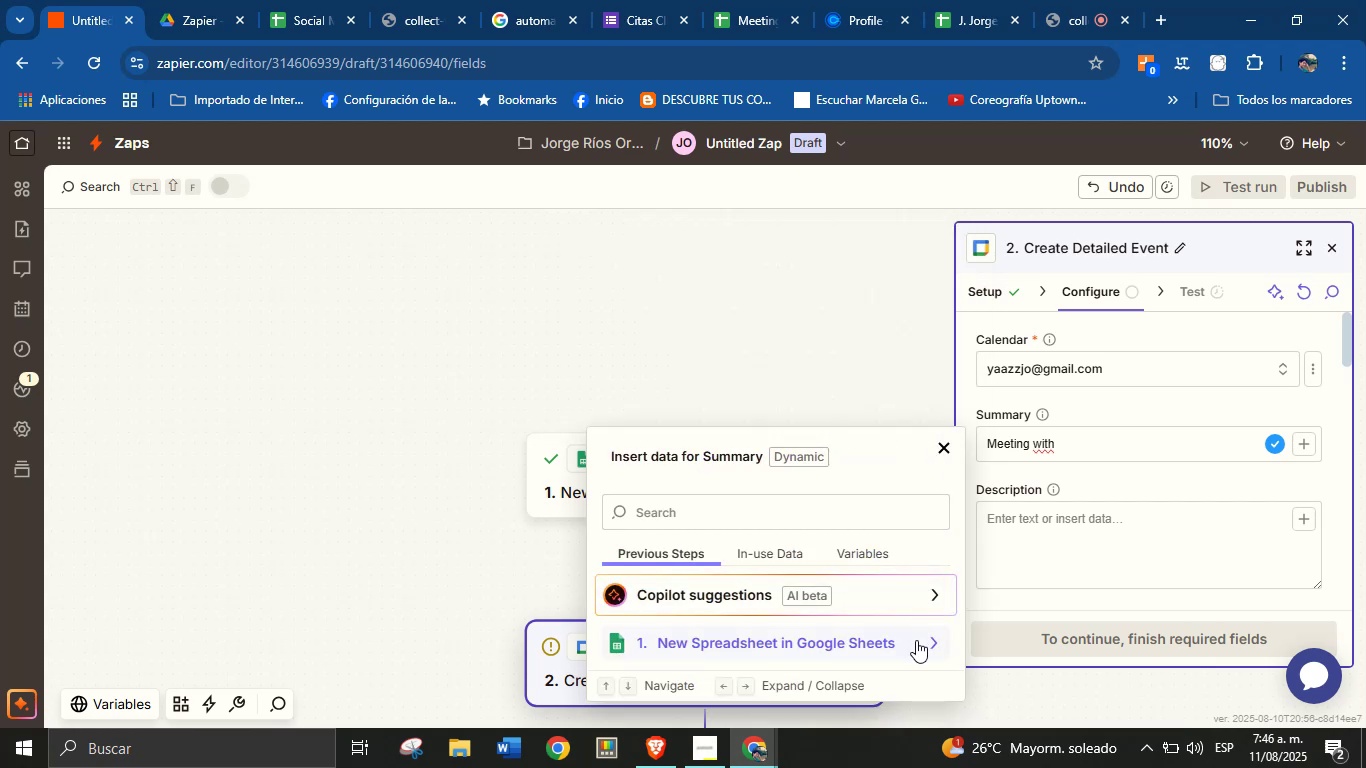 
left_click([916, 640])
 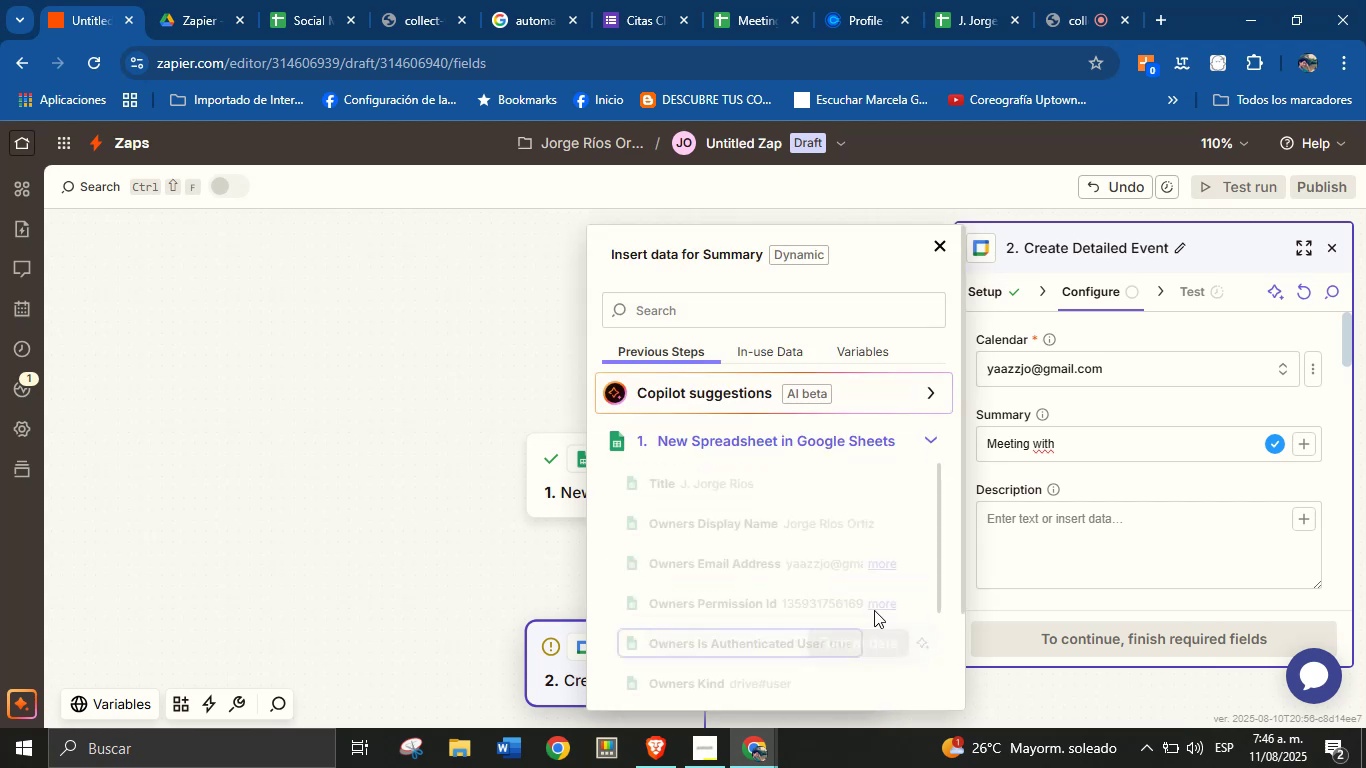 
scroll: coordinate [768, 522], scroll_direction: down, amount: 34.0
 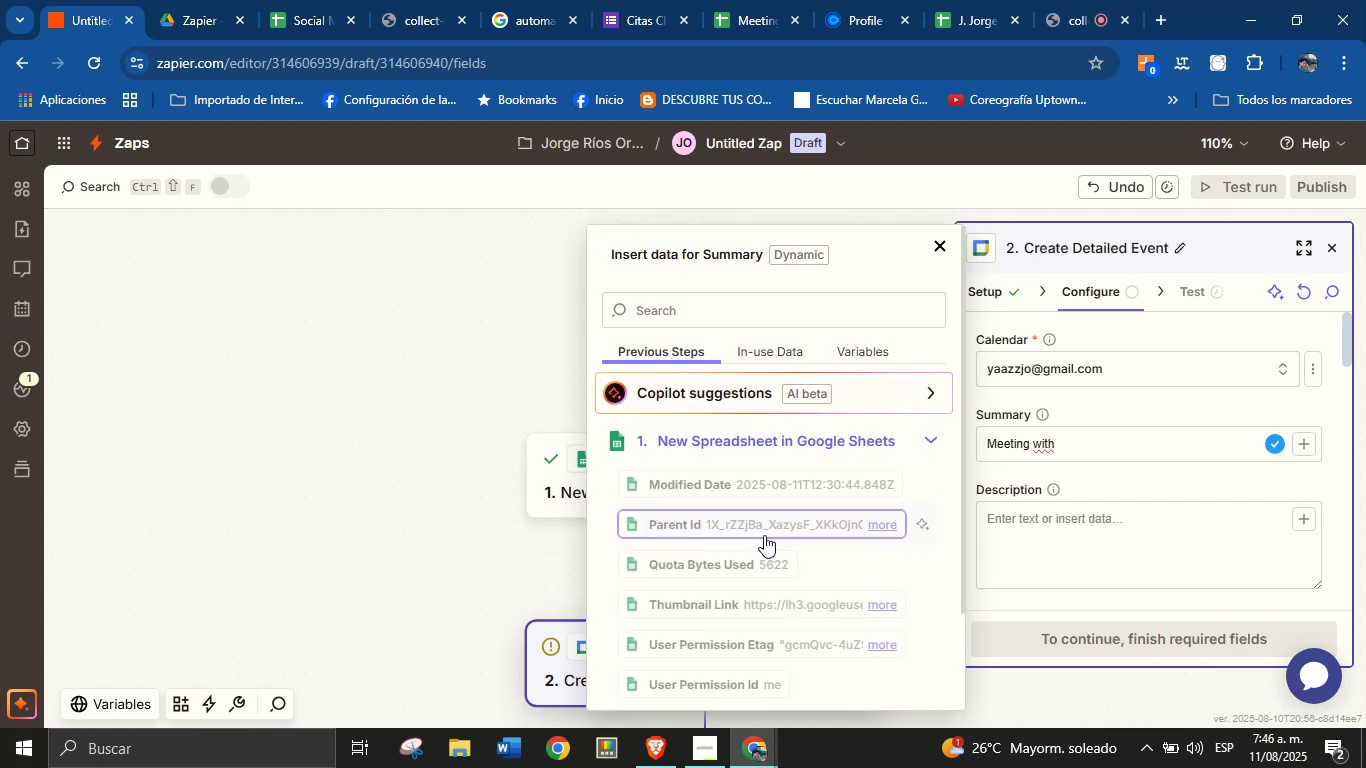 
scroll: coordinate [780, 489], scroll_direction: down, amount: 62.0
 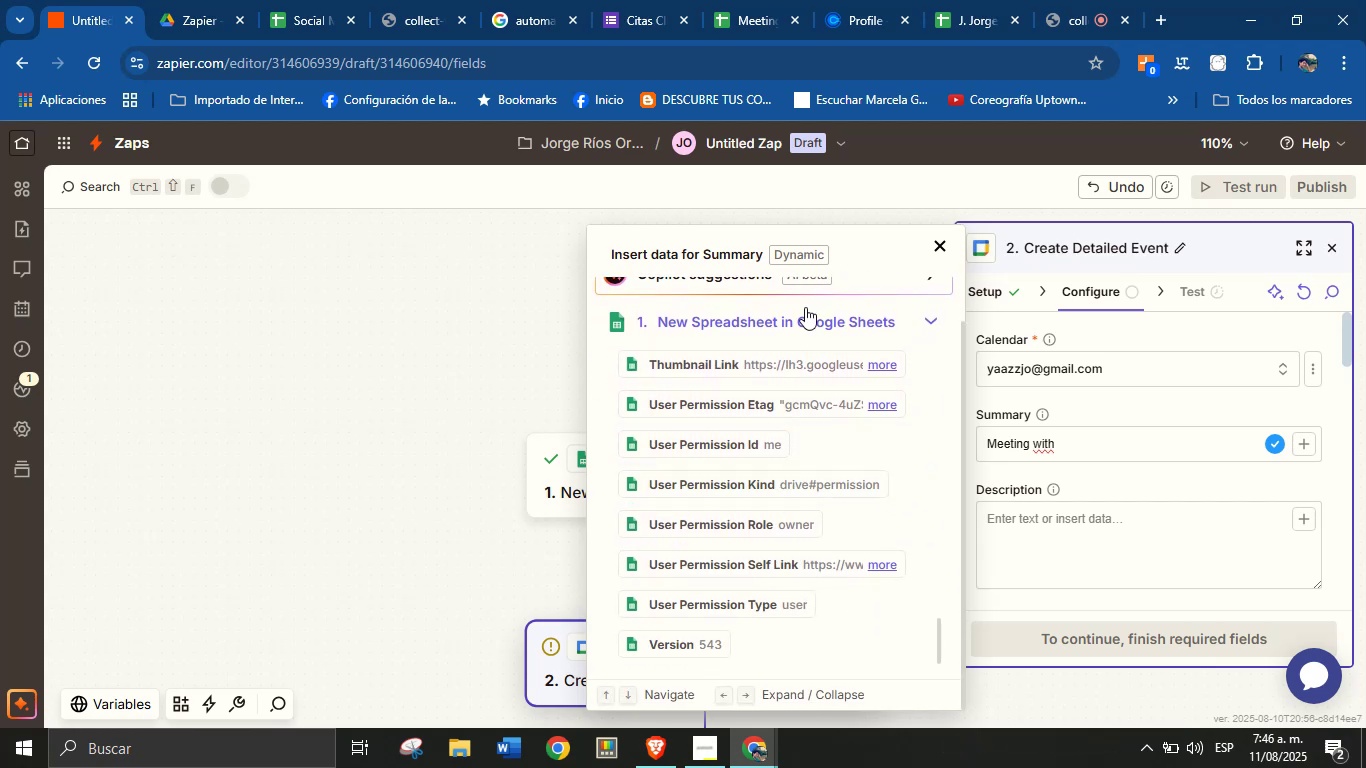 
left_click([805, 310])
 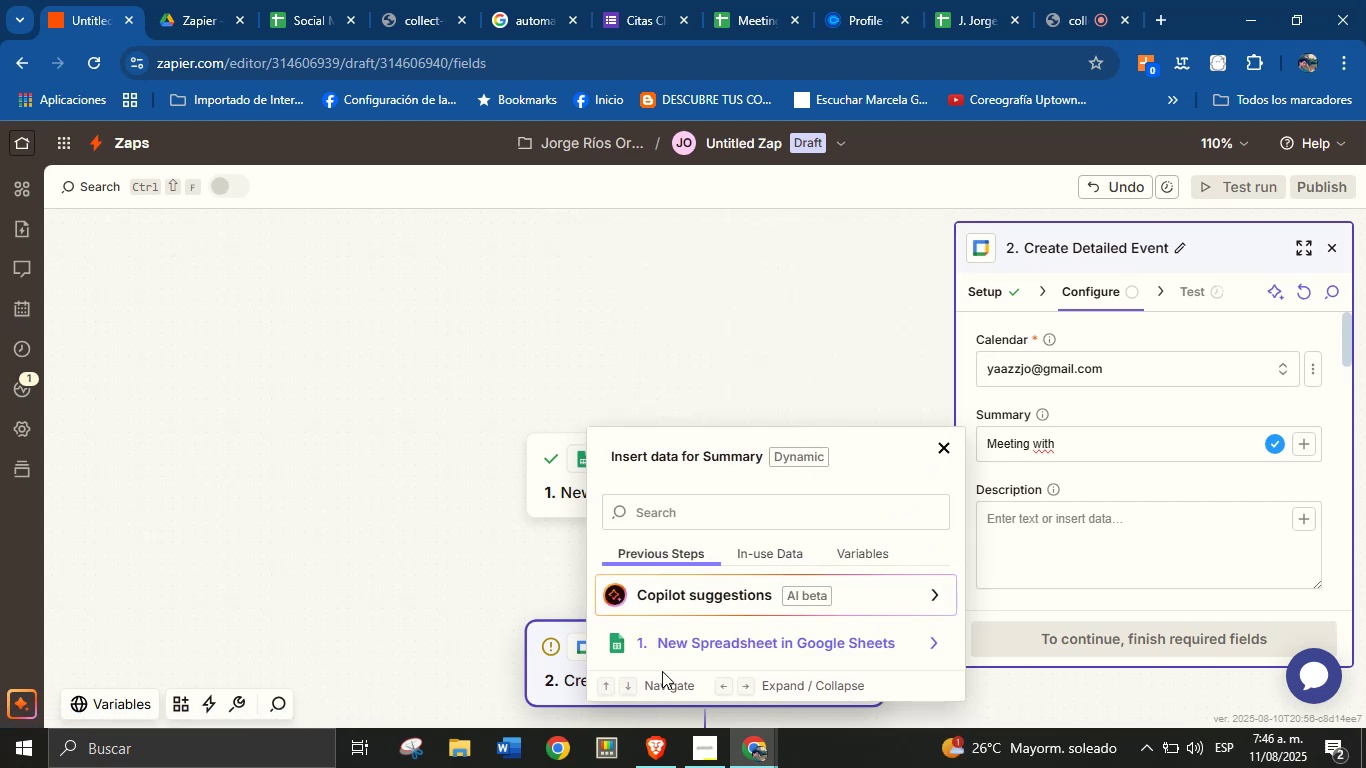 
left_click([1098, 481])
 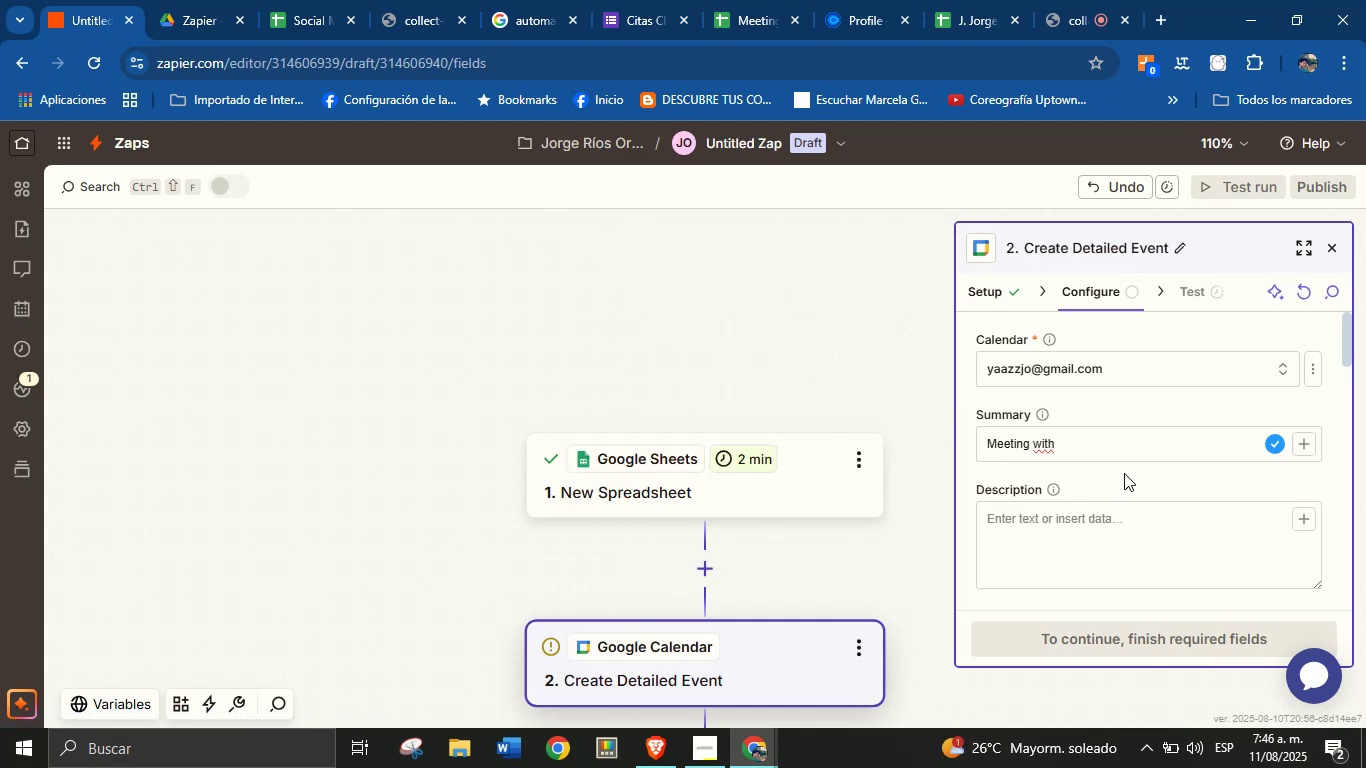 
scroll: coordinate [1138, 472], scroll_direction: up, amount: 5.0
 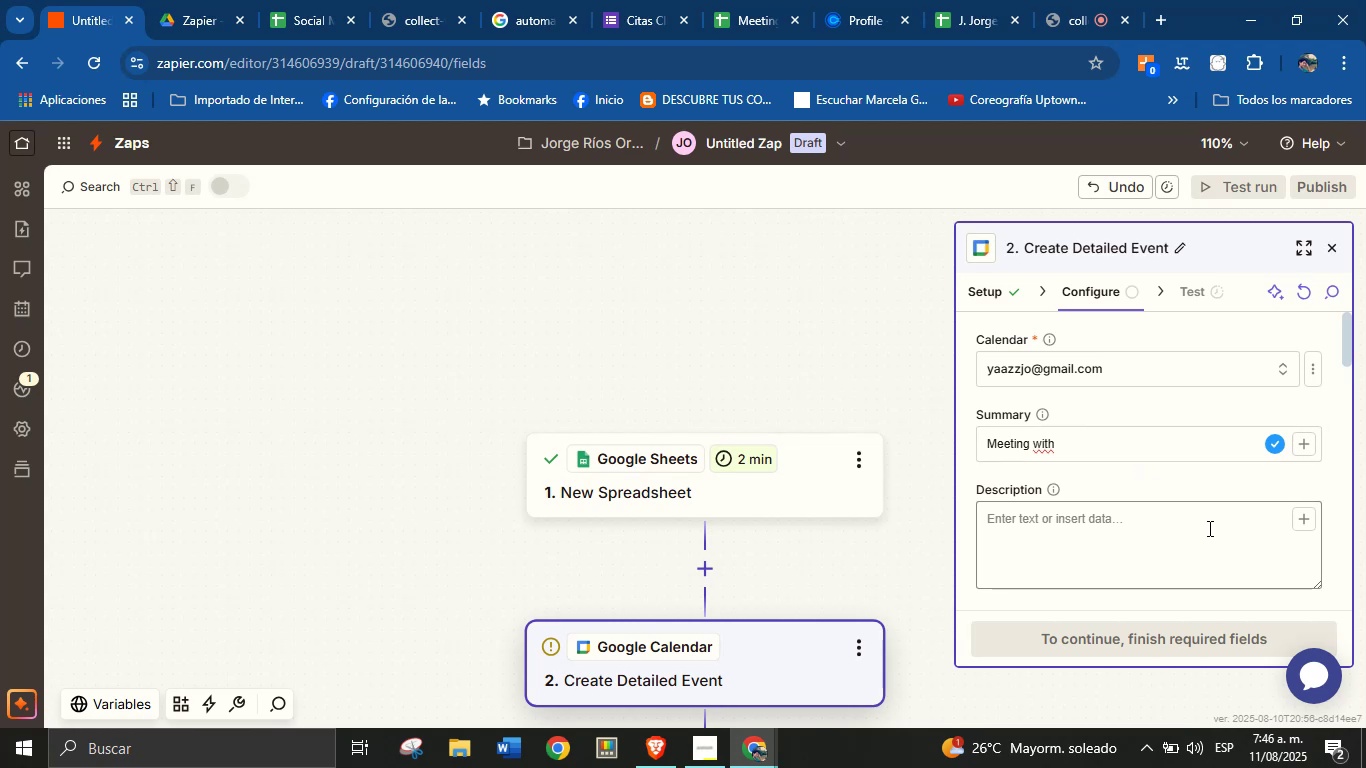 
left_click([1314, 526])
 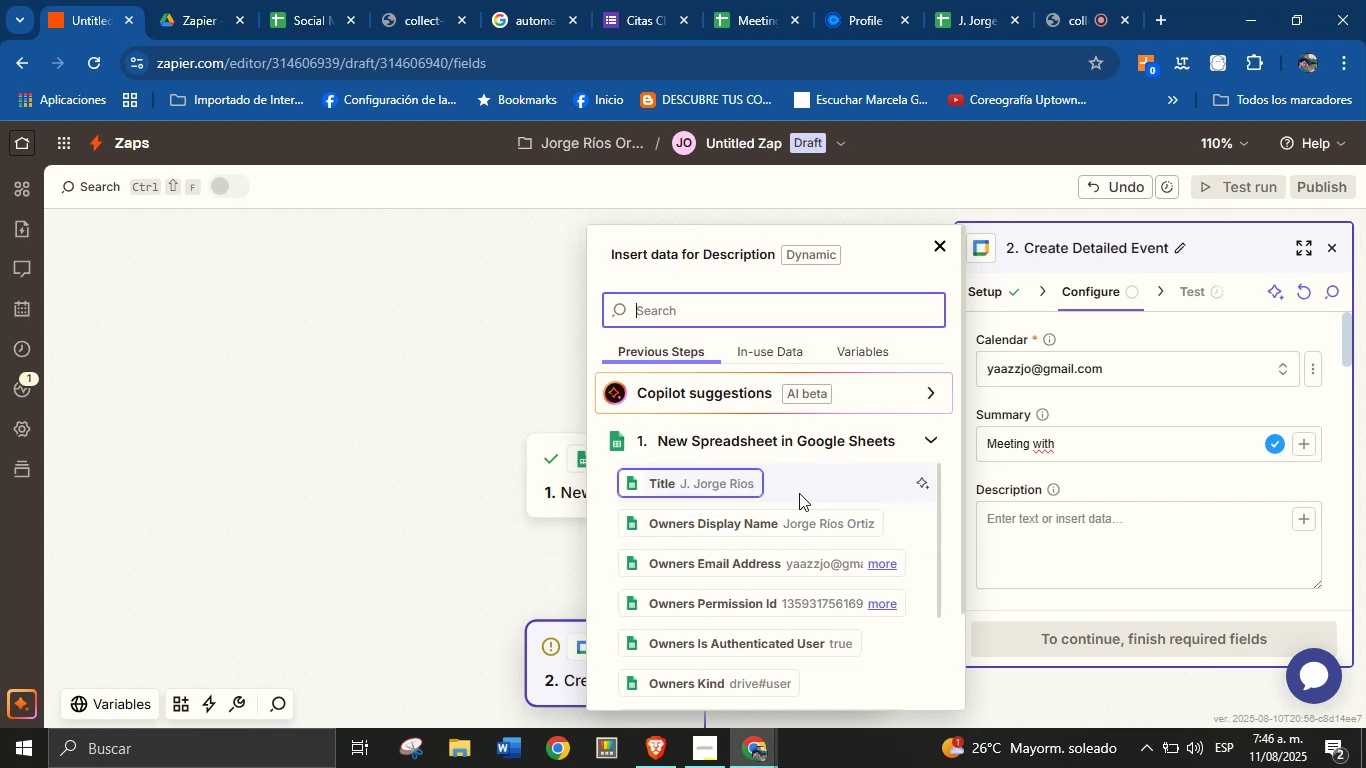 
wait(16.36)
 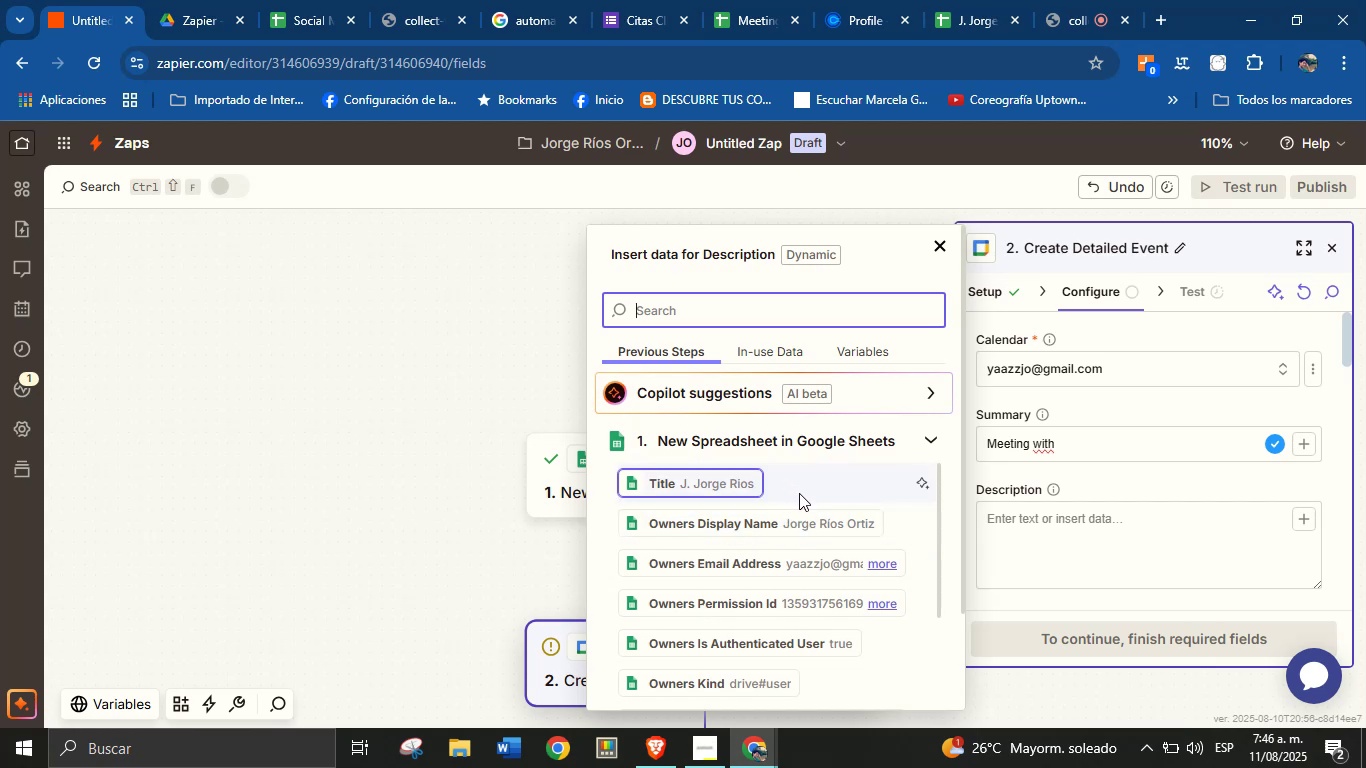 
left_click([762, 0])
 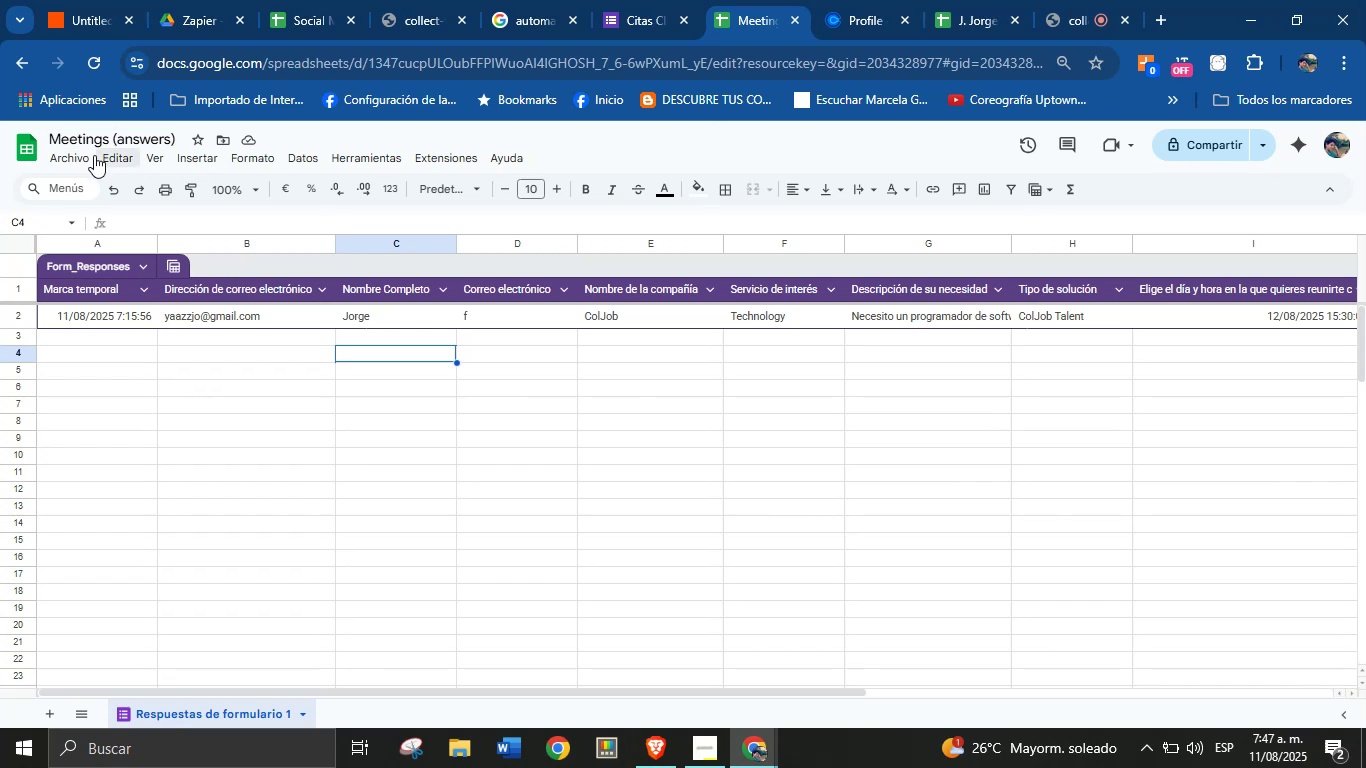 
left_click([38, 153])
 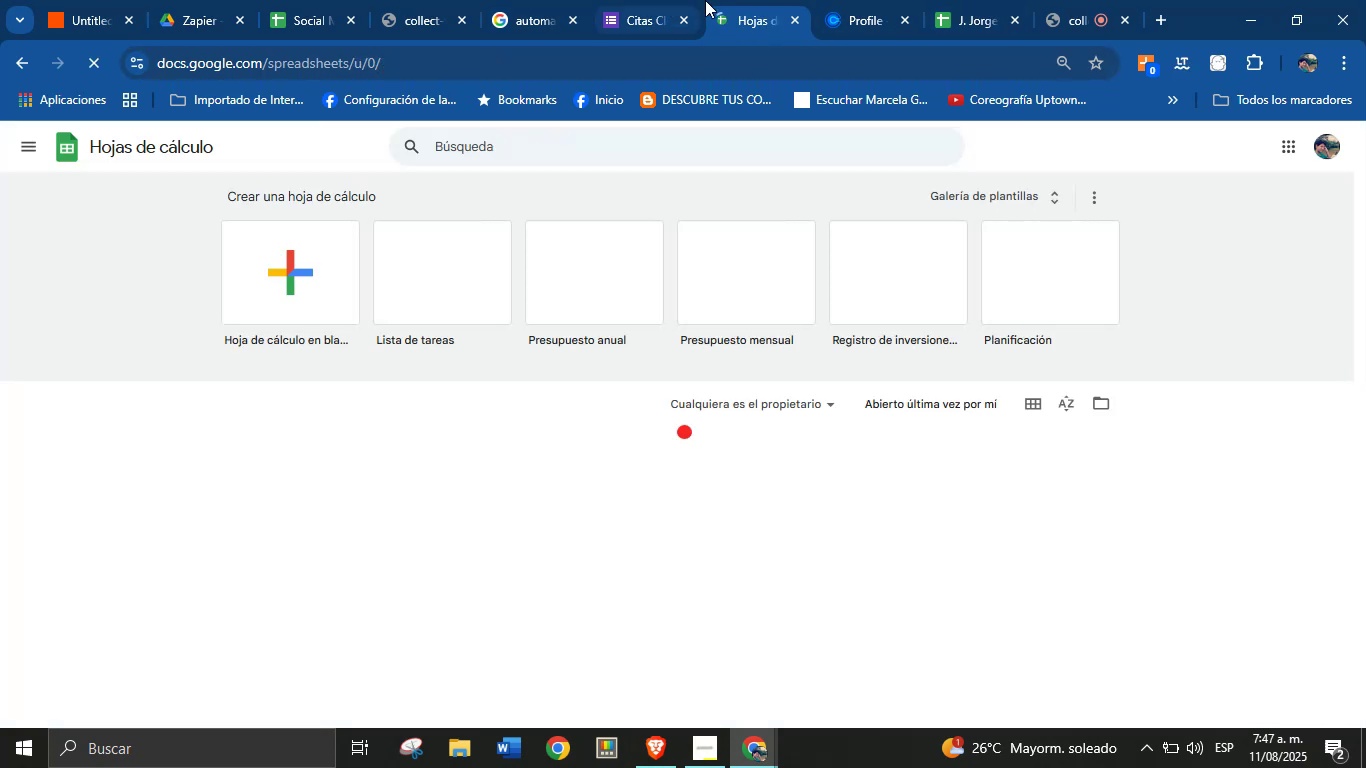 
wait(5.86)
 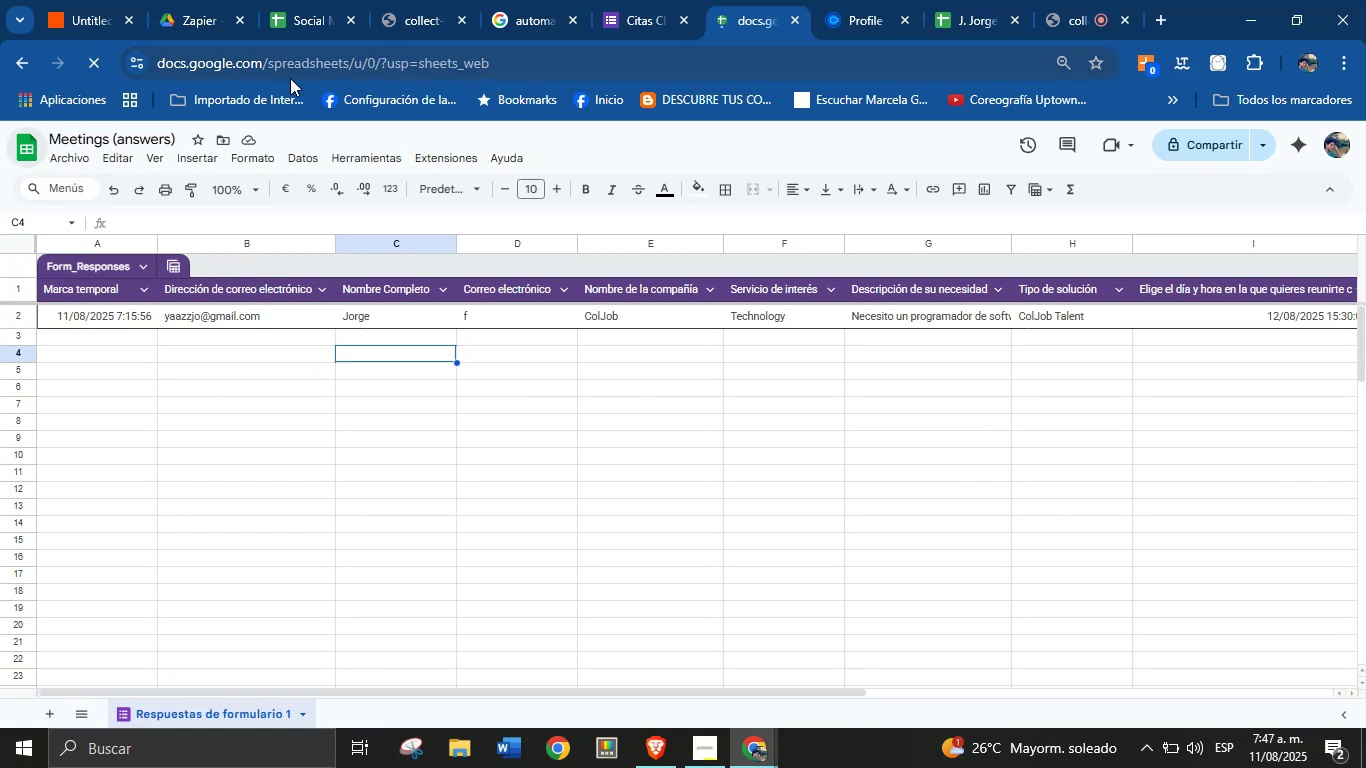 
left_click([903, 19])
 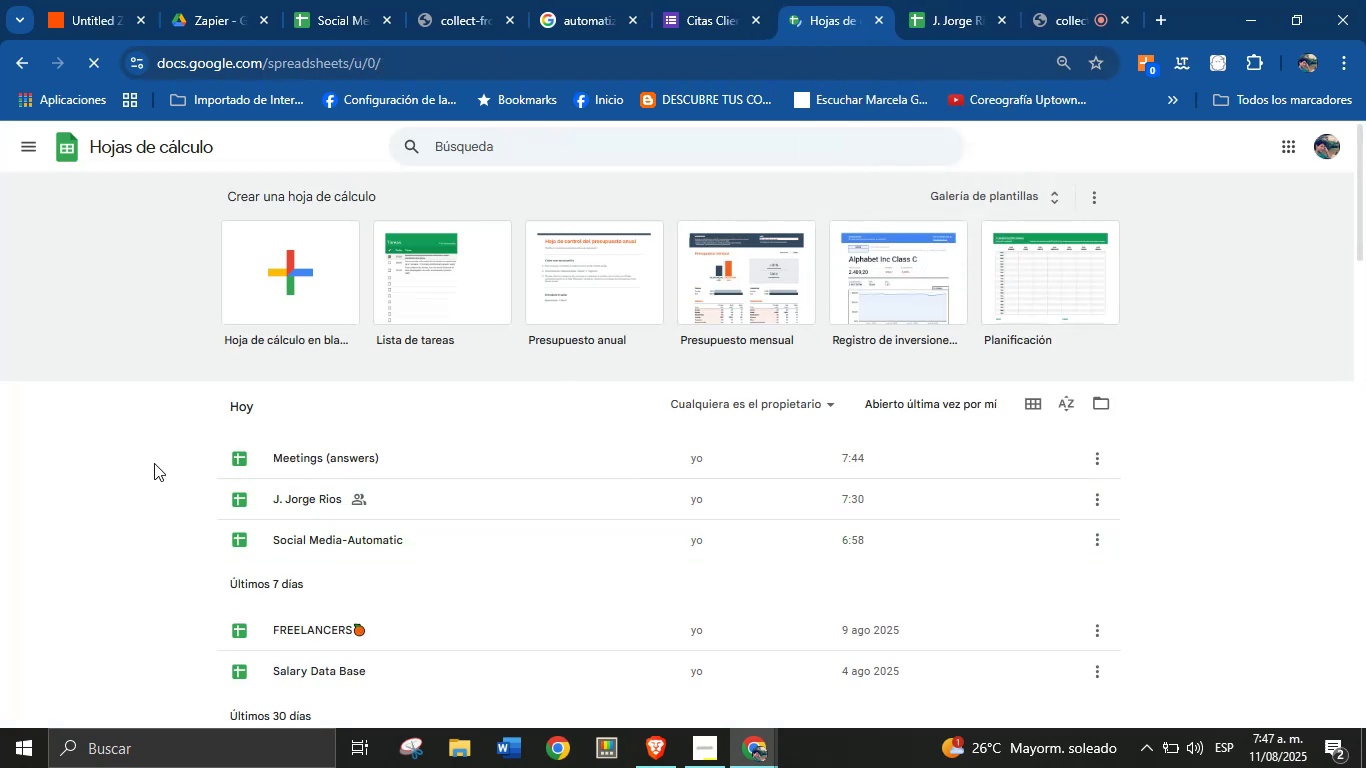 
scroll: coordinate [355, 528], scroll_direction: up, amount: 2.0
 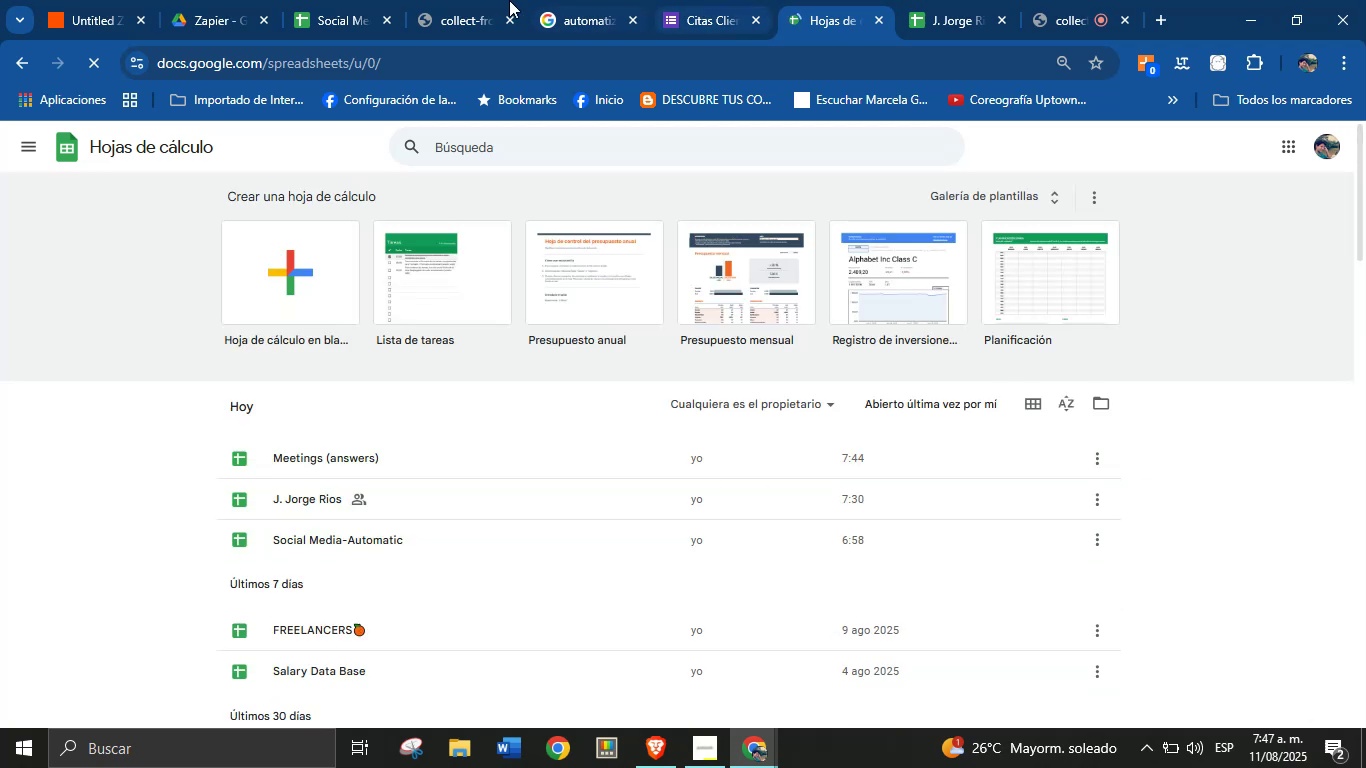 
left_click([107, 0])
 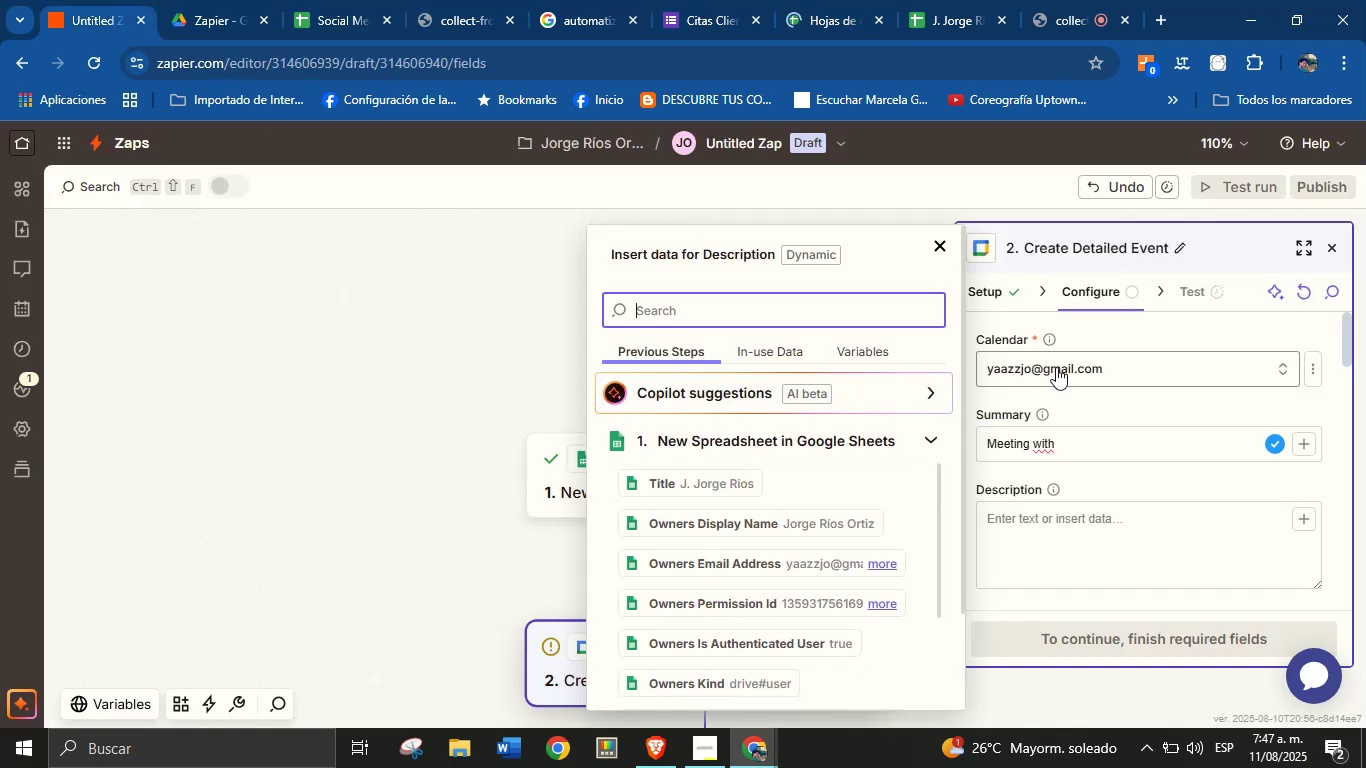 
left_click([1129, 400])
 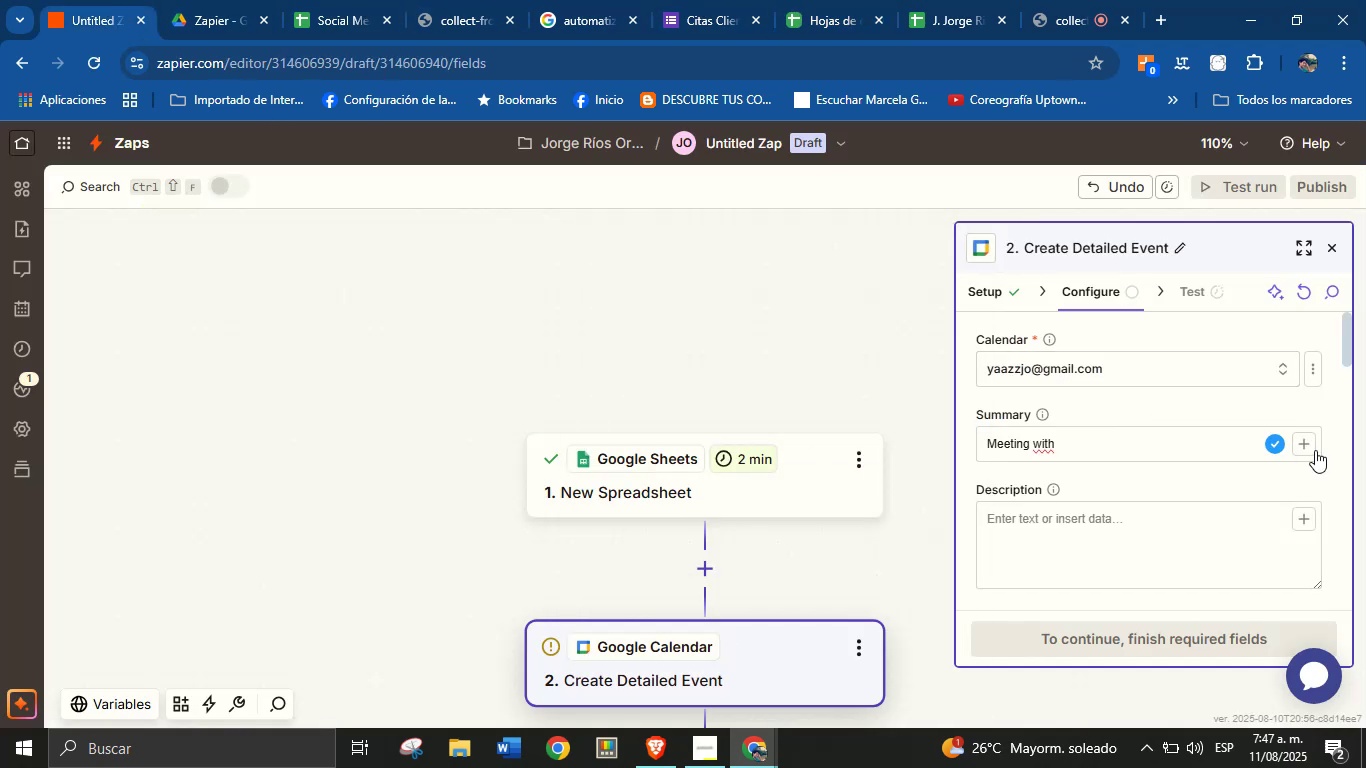 
left_click([1311, 450])
 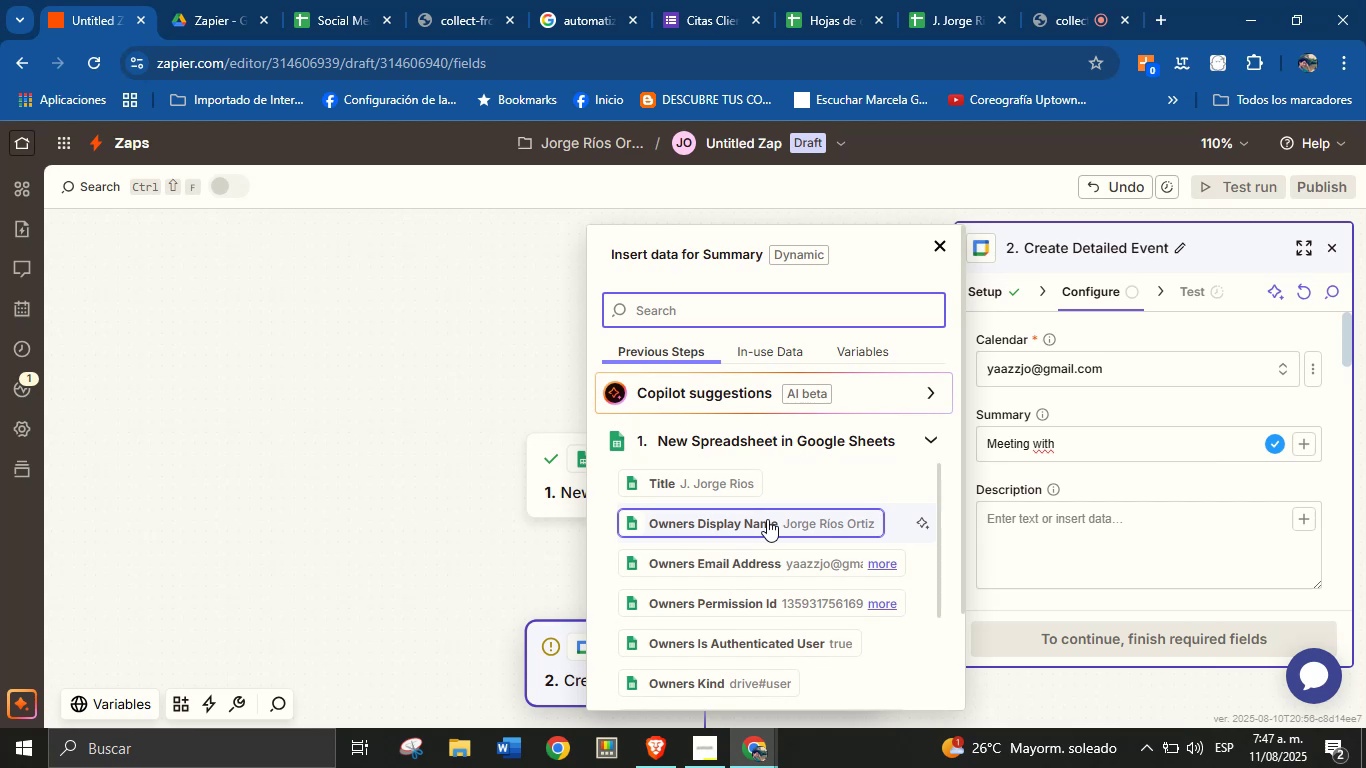 
scroll: coordinate [771, 559], scroll_direction: down, amount: 2.0
 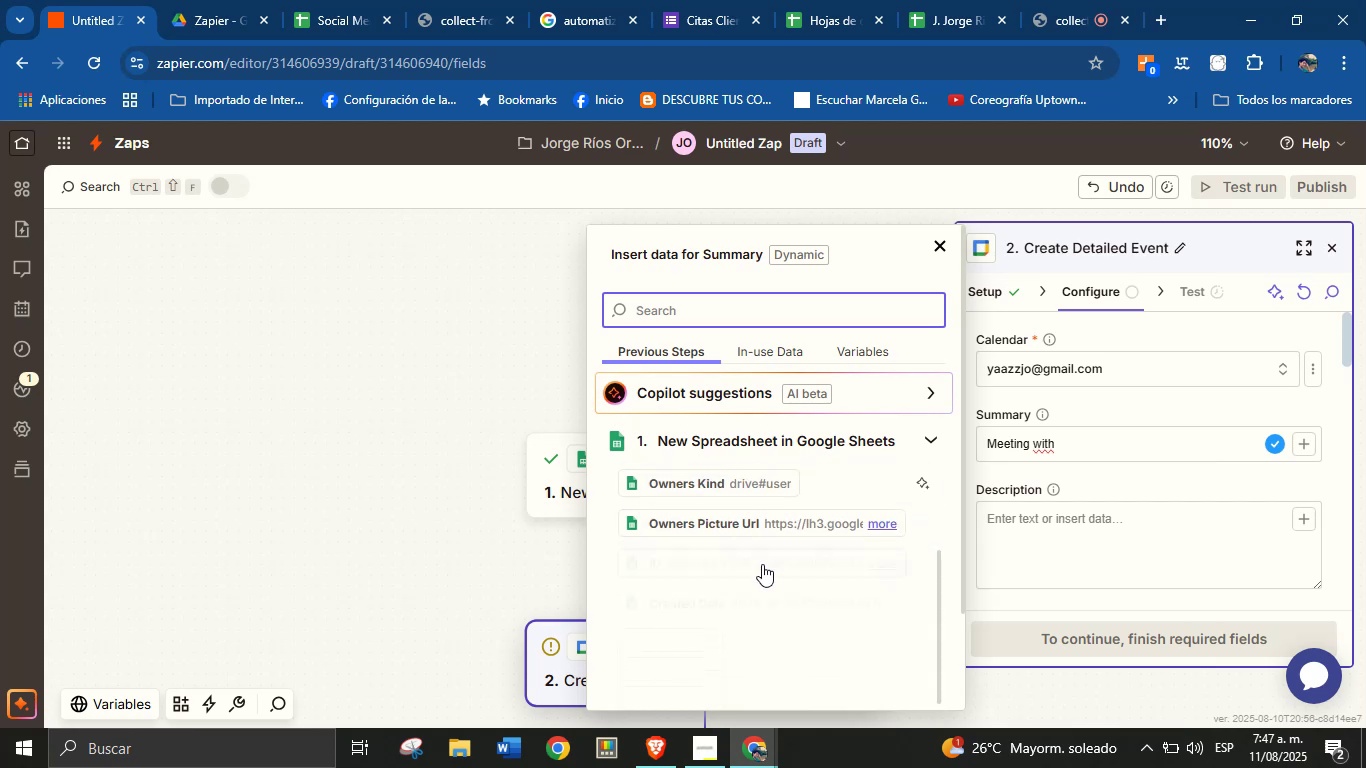 
scroll: coordinate [753, 566], scroll_direction: up, amount: 6.0
 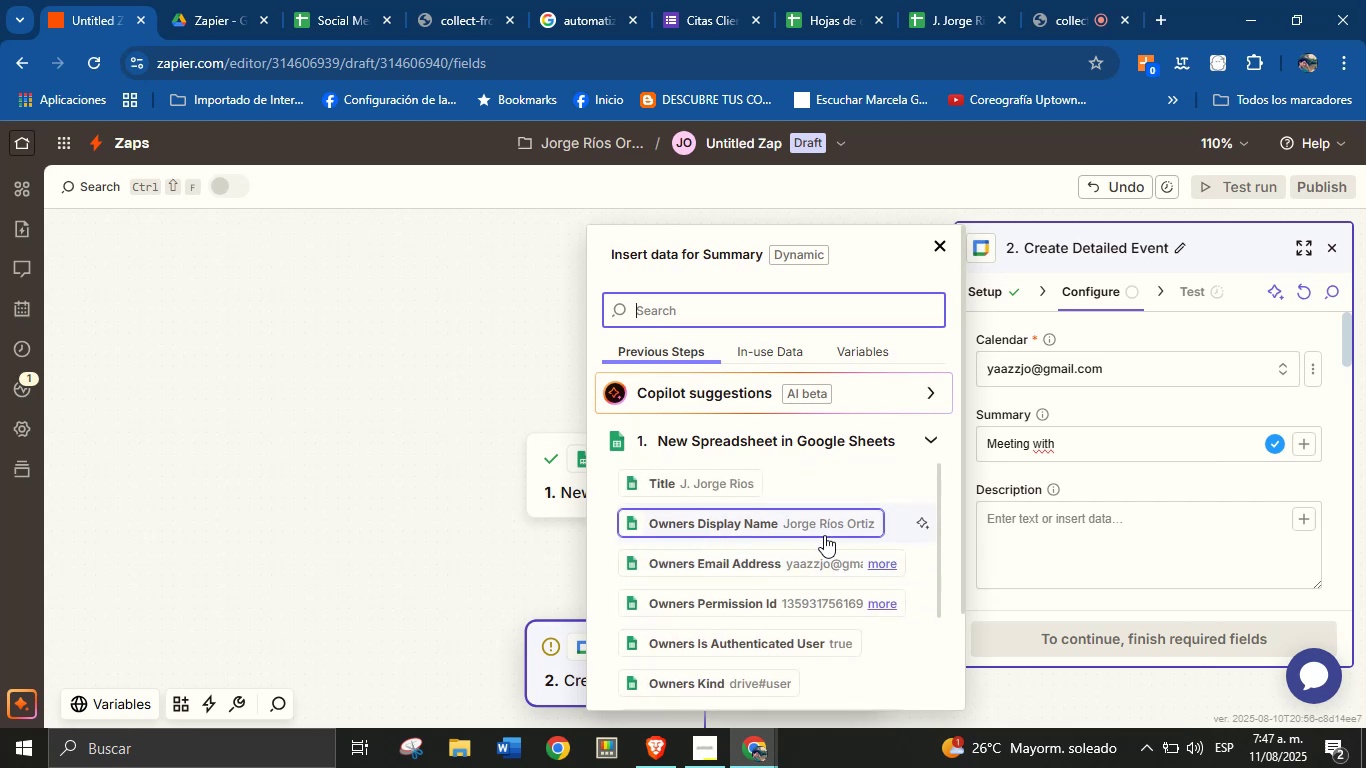 
scroll: coordinate [828, 560], scroll_direction: down, amount: 1.0
 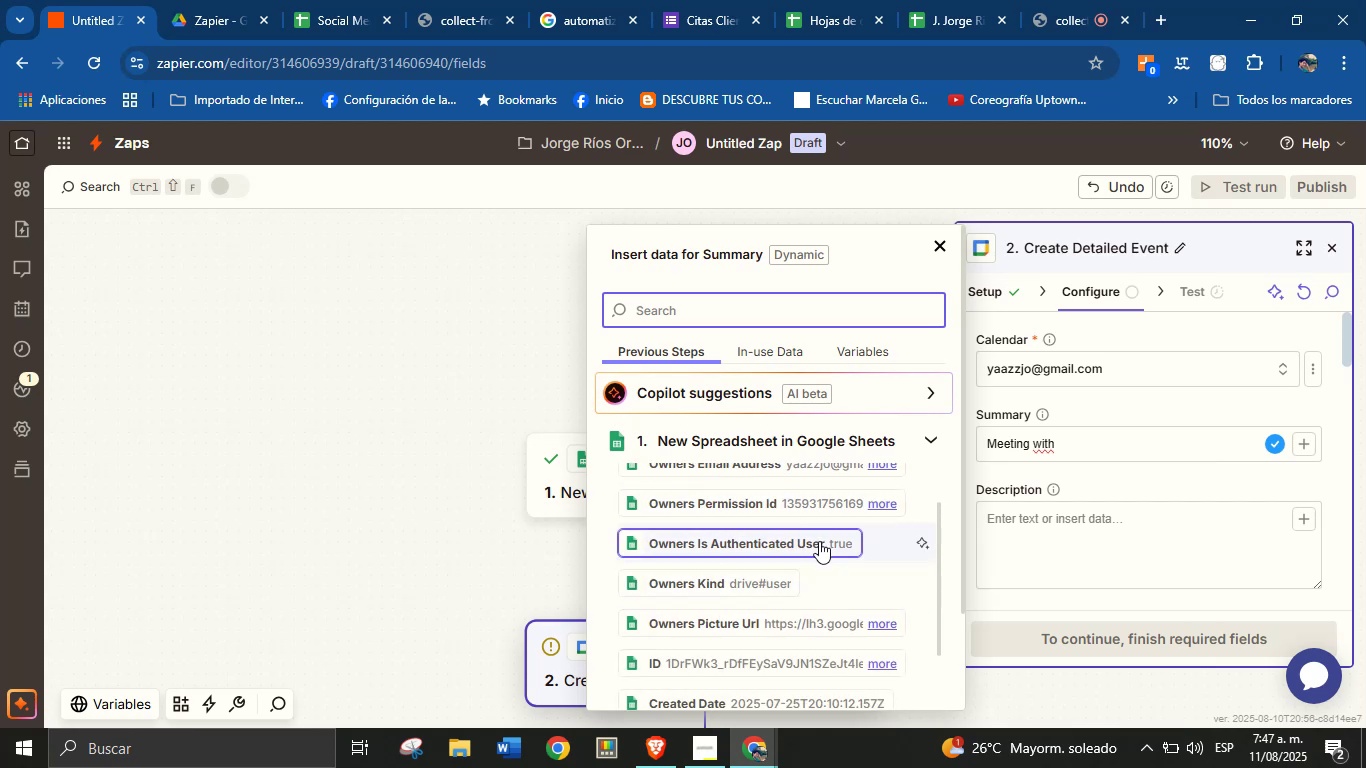 
scroll: coordinate [815, 565], scroll_direction: up, amount: 1.0
 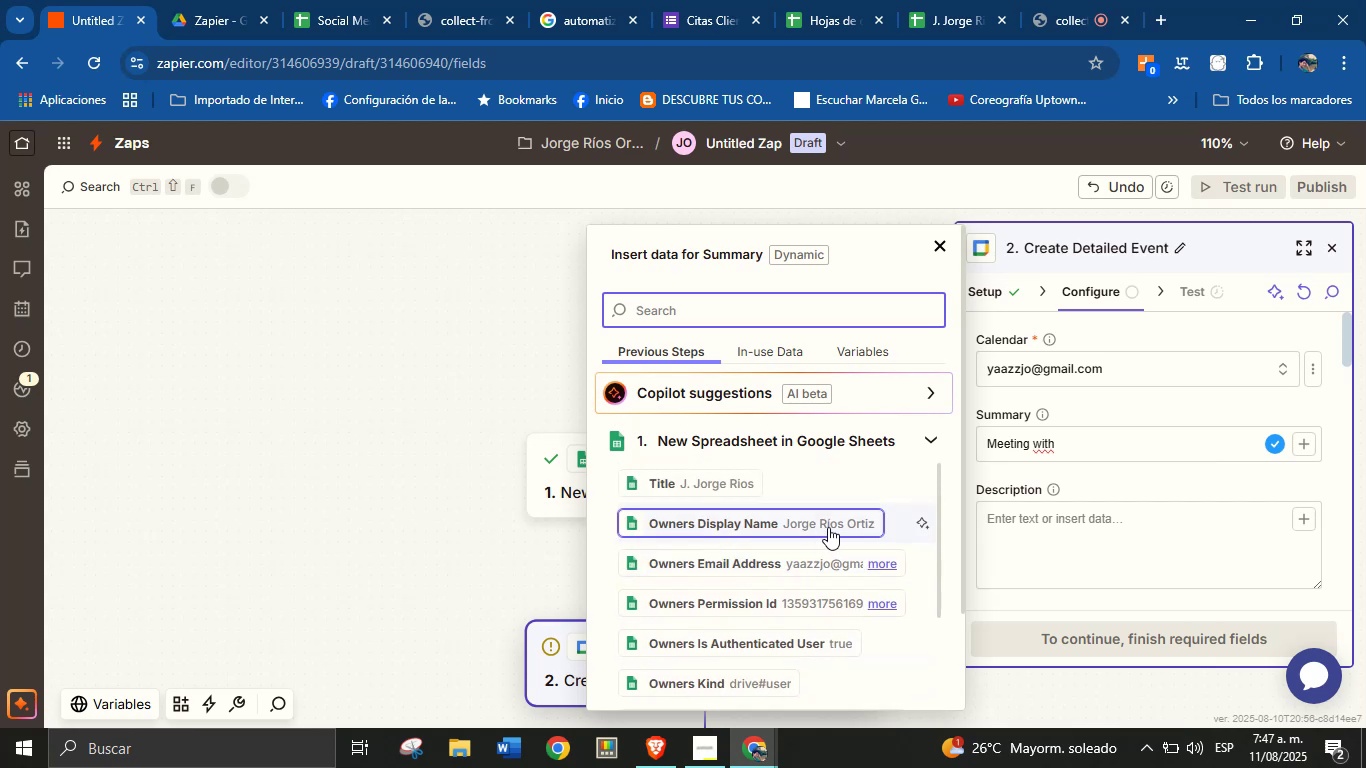 
scroll: coordinate [813, 577], scroll_direction: down, amount: 6.0
 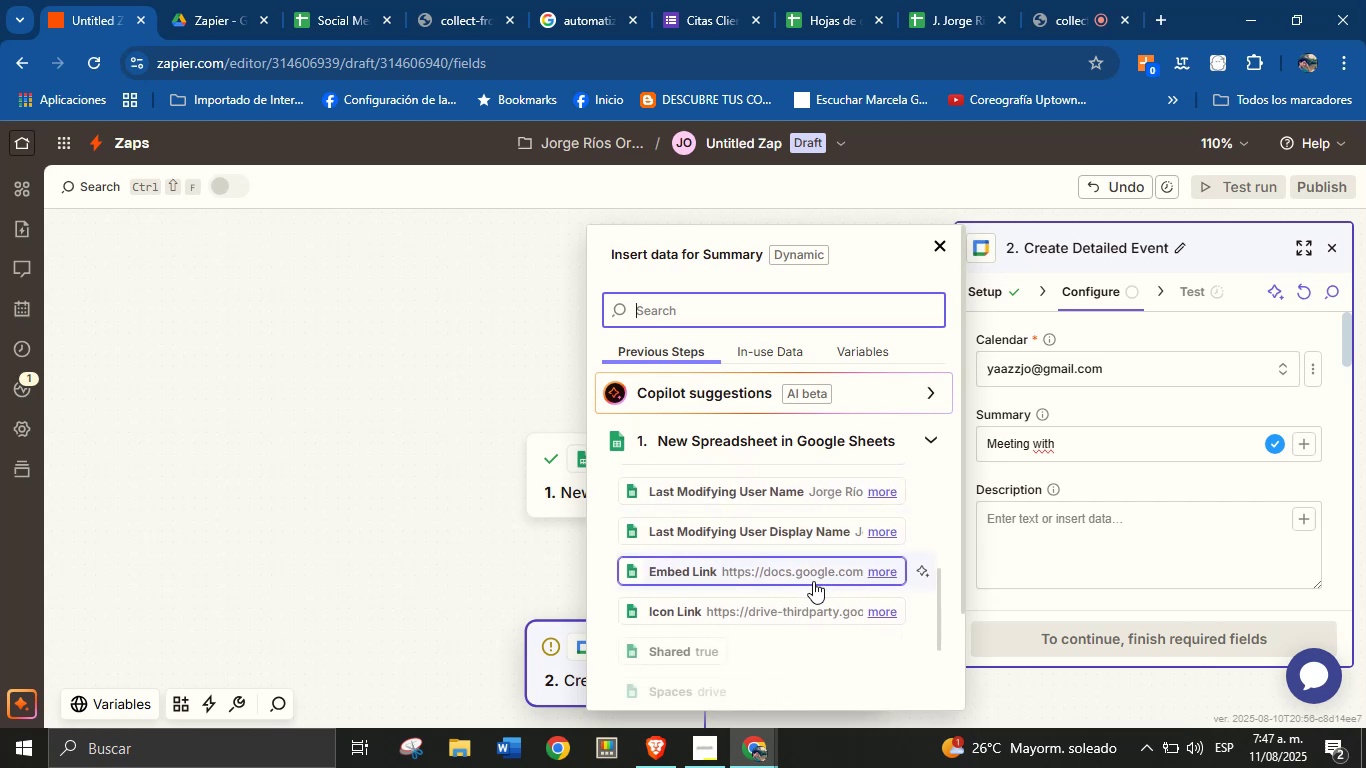 
scroll: coordinate [778, 579], scroll_direction: down, amount: 9.0
 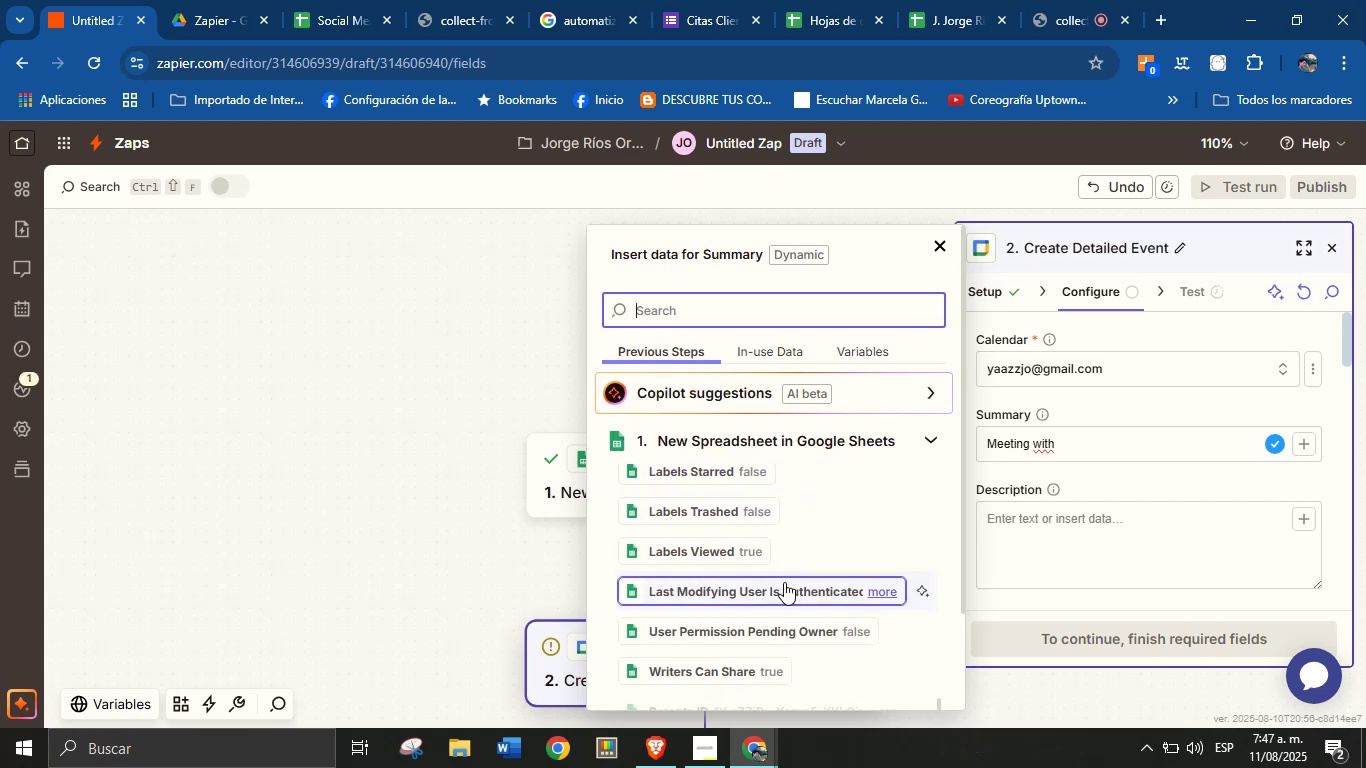 
scroll: coordinate [818, 610], scroll_direction: down, amount: 22.0
 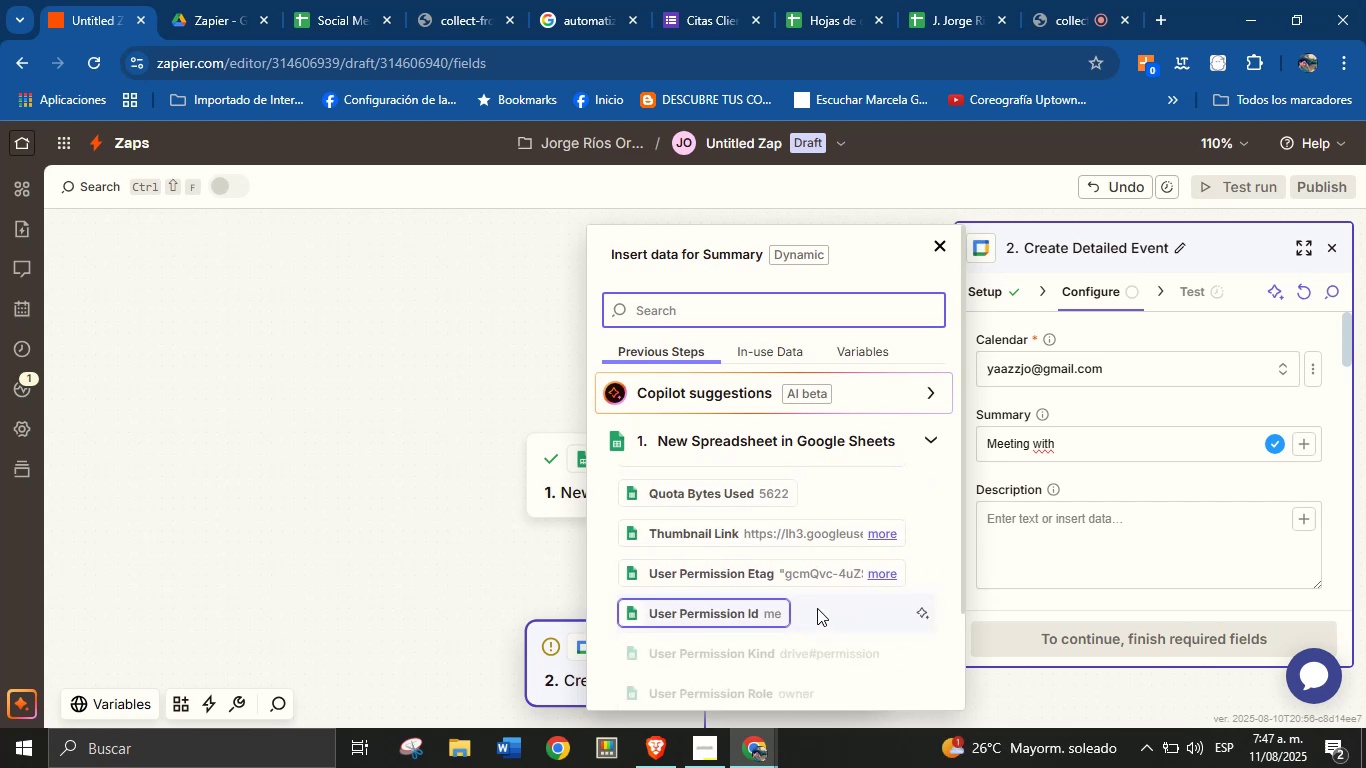 
scroll: coordinate [796, 567], scroll_direction: down, amount: 14.0
 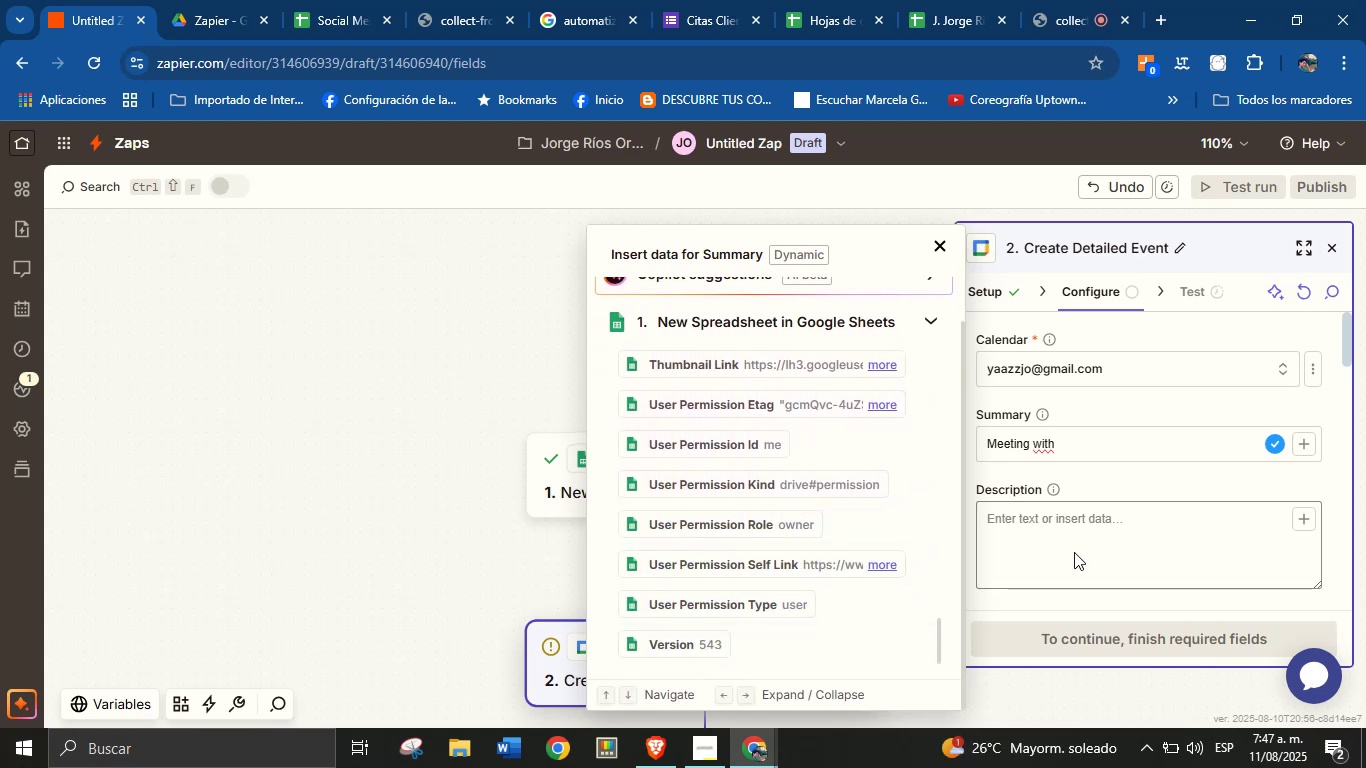 
left_click([1118, 483])
 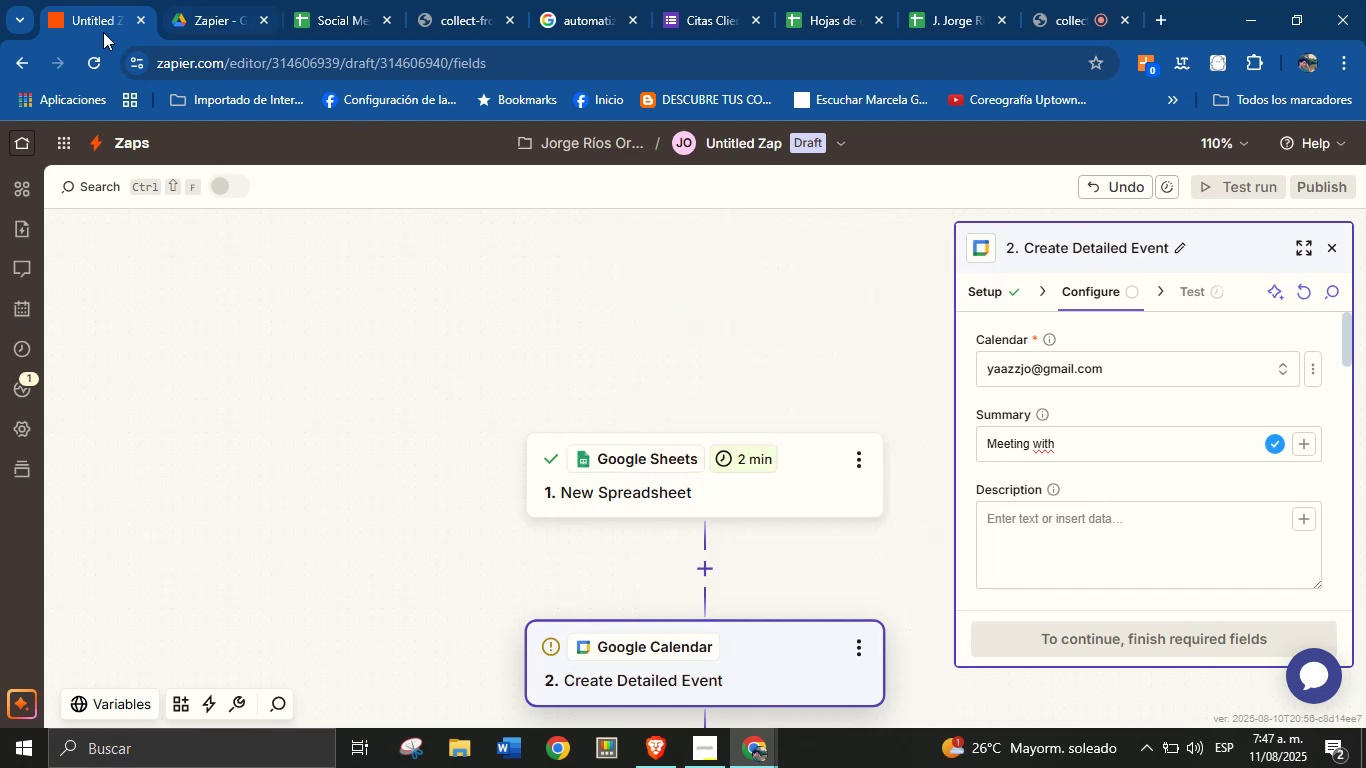 
left_click([90, 59])
 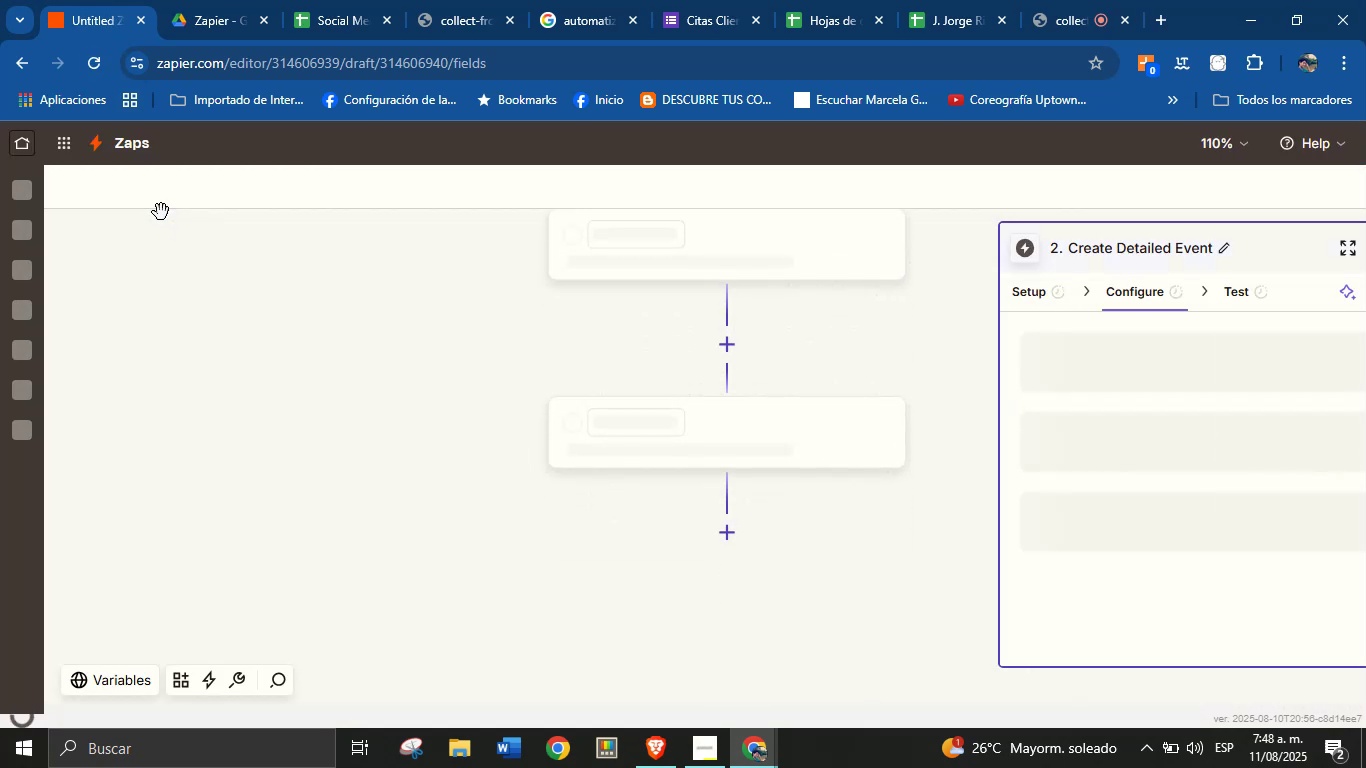 
wait(12.18)
 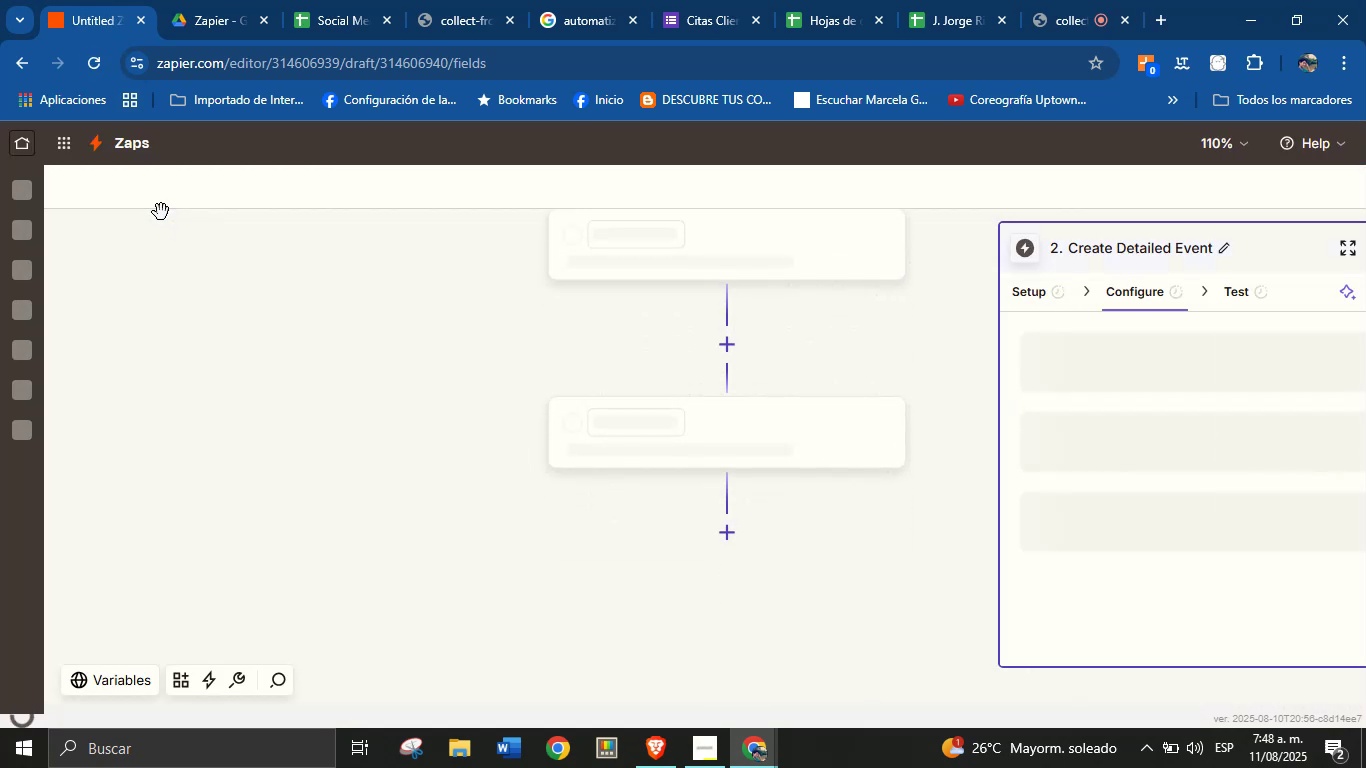 
left_click([1255, 439])
 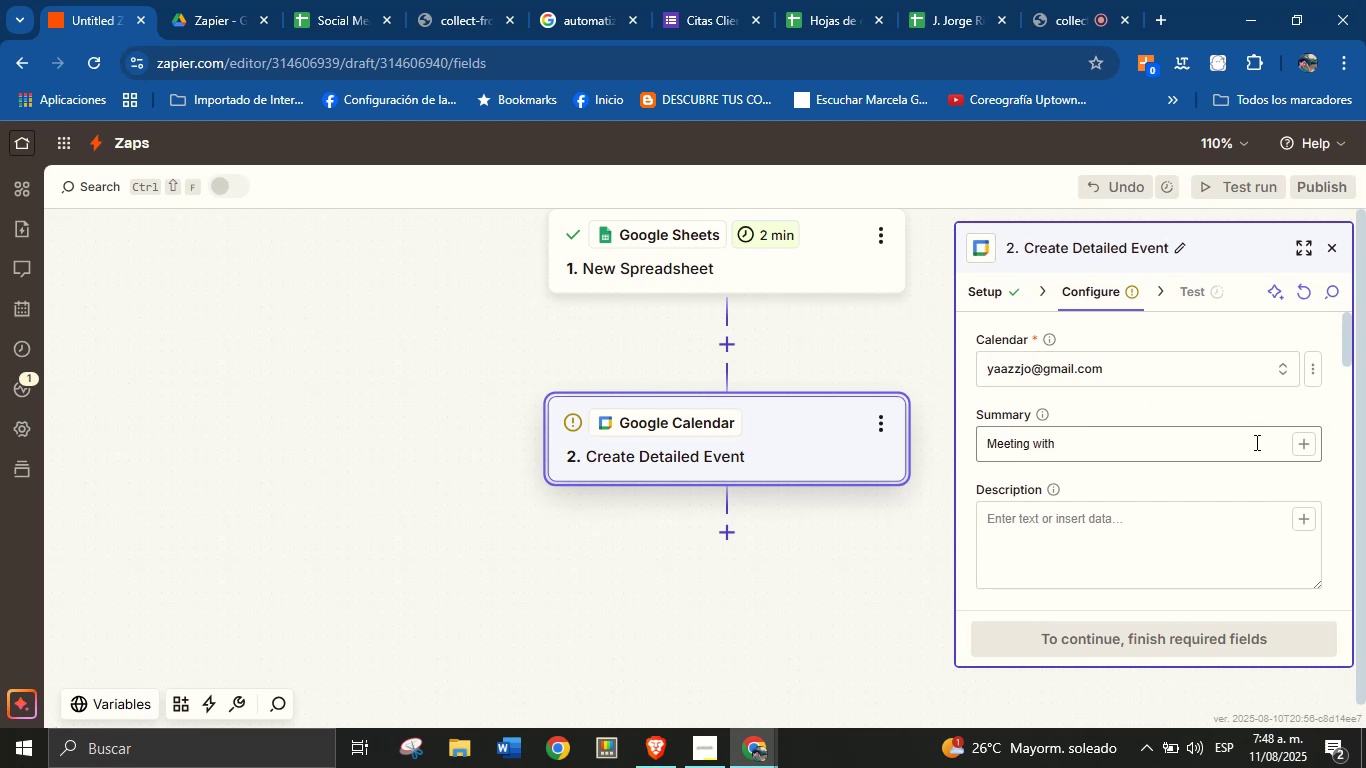 
left_click([1255, 445])
 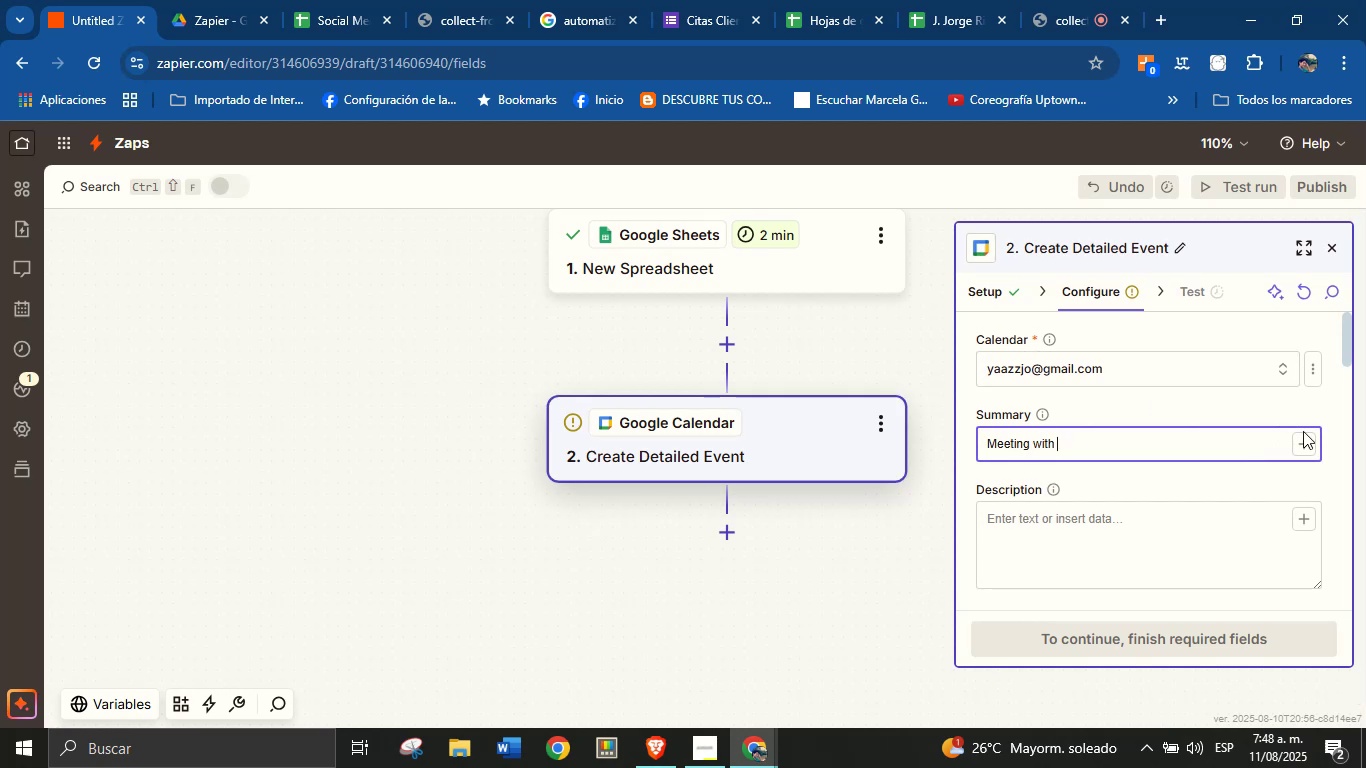 
left_click([1304, 446])
 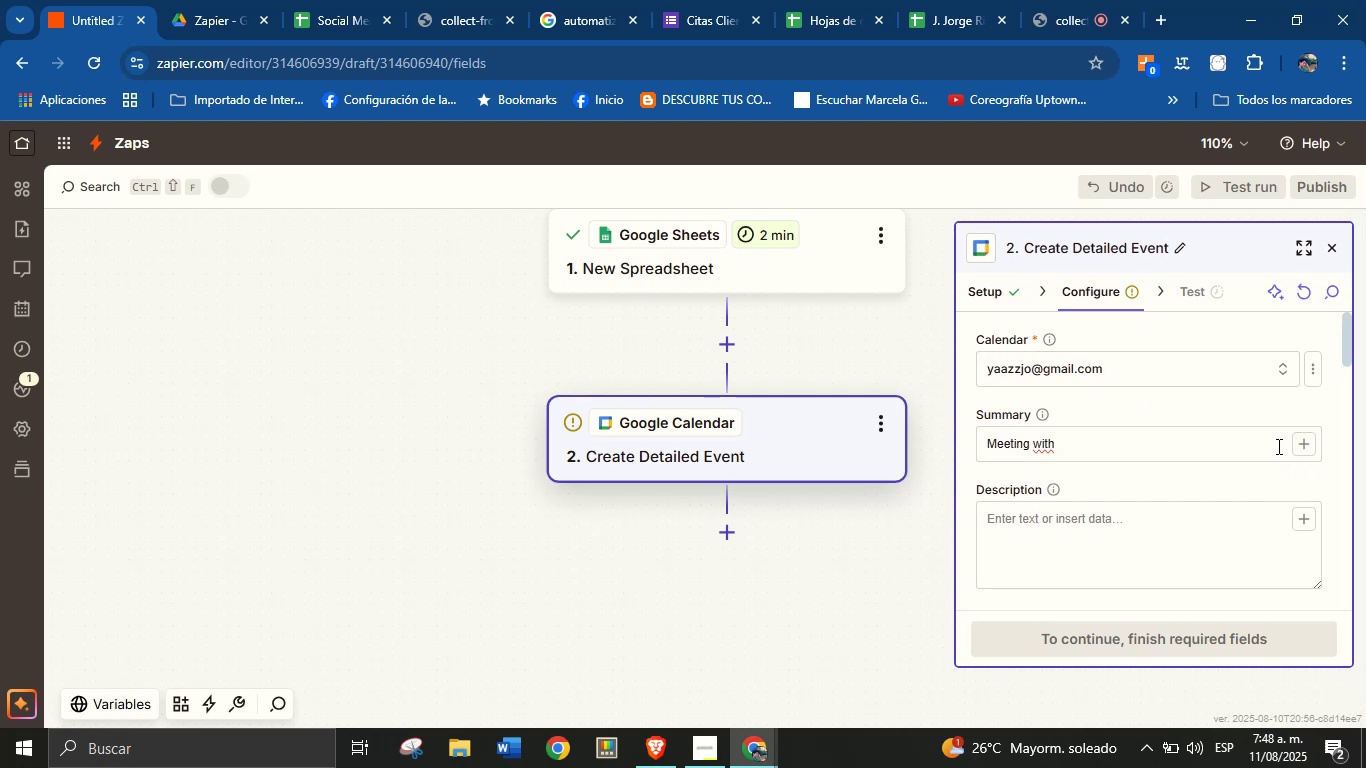 
left_click([1306, 439])
 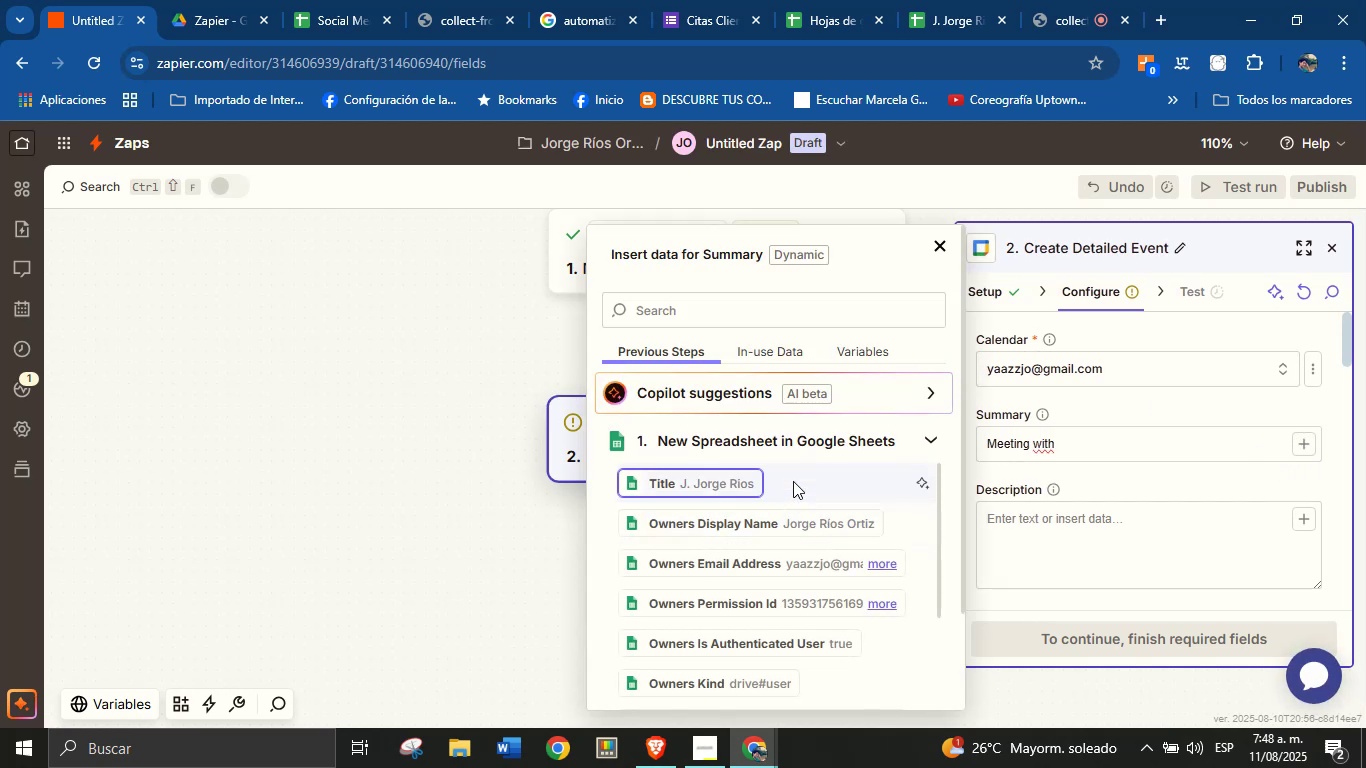 
scroll: coordinate [802, 539], scroll_direction: down, amount: 16.0
 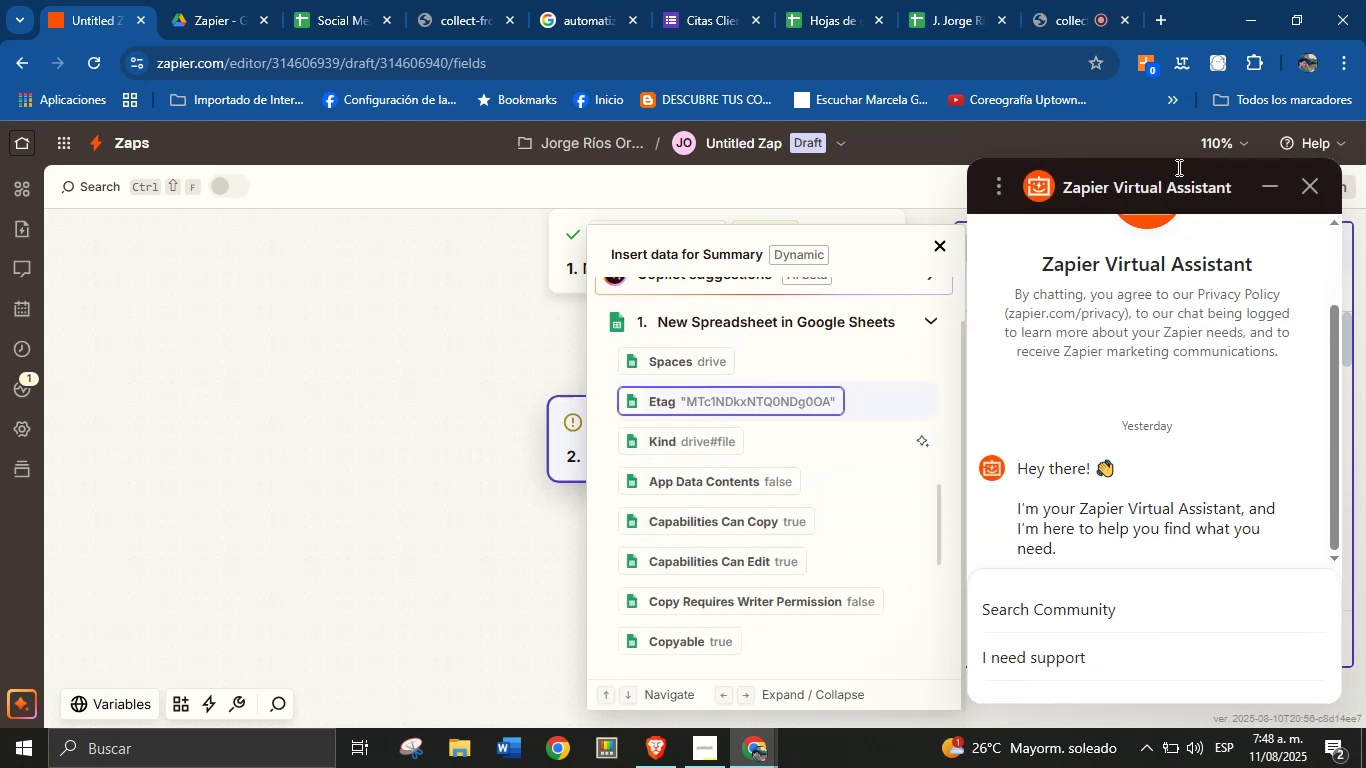 
left_click([1268, 187])
 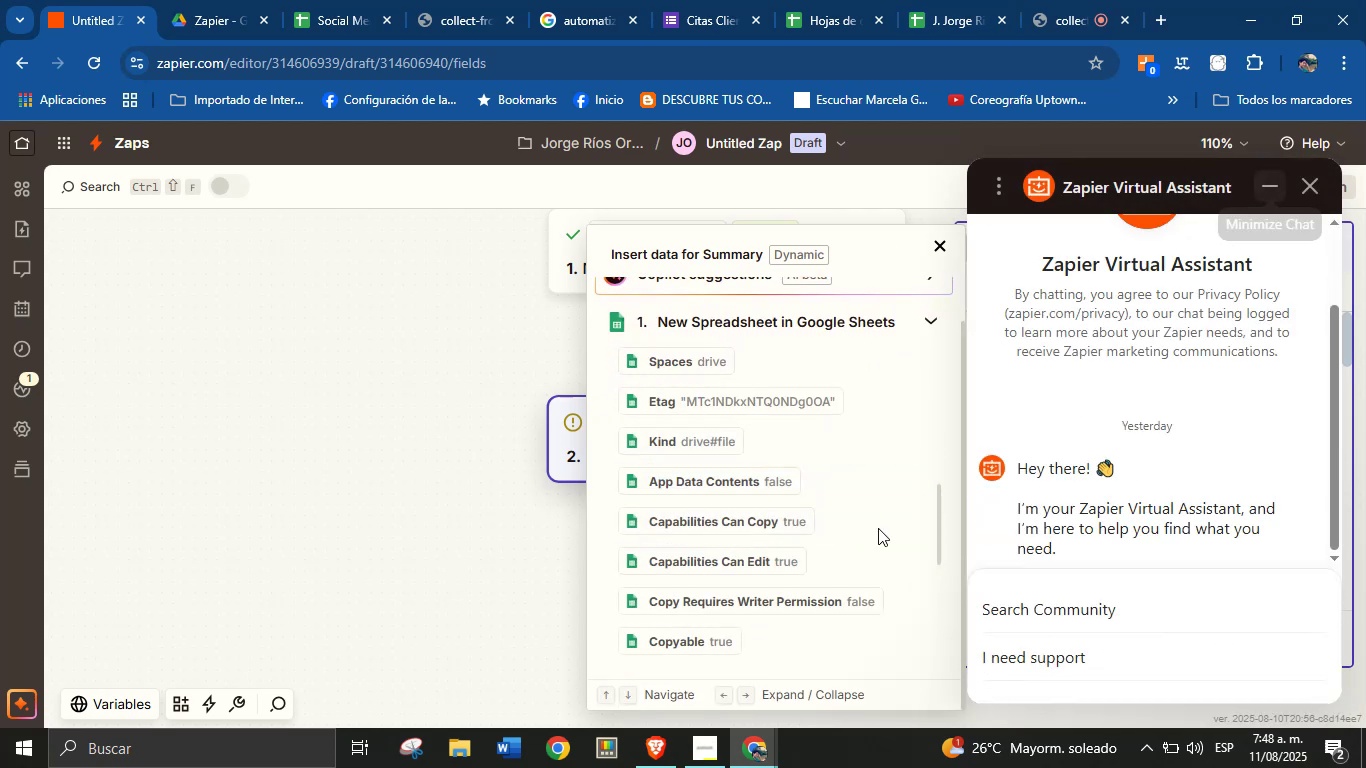 
scroll: coordinate [795, 567], scroll_direction: down, amount: 3.0
 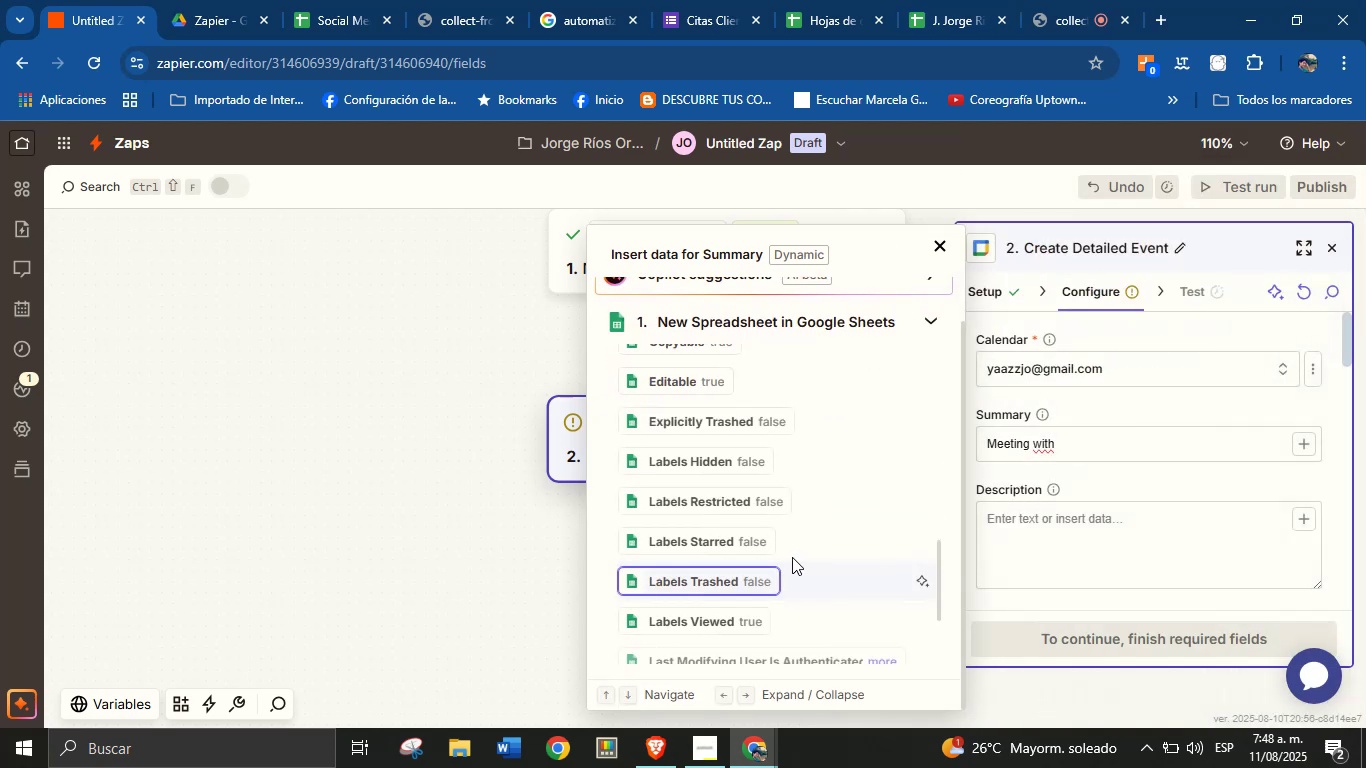 
scroll: coordinate [782, 426], scroll_direction: up, amount: 32.0
 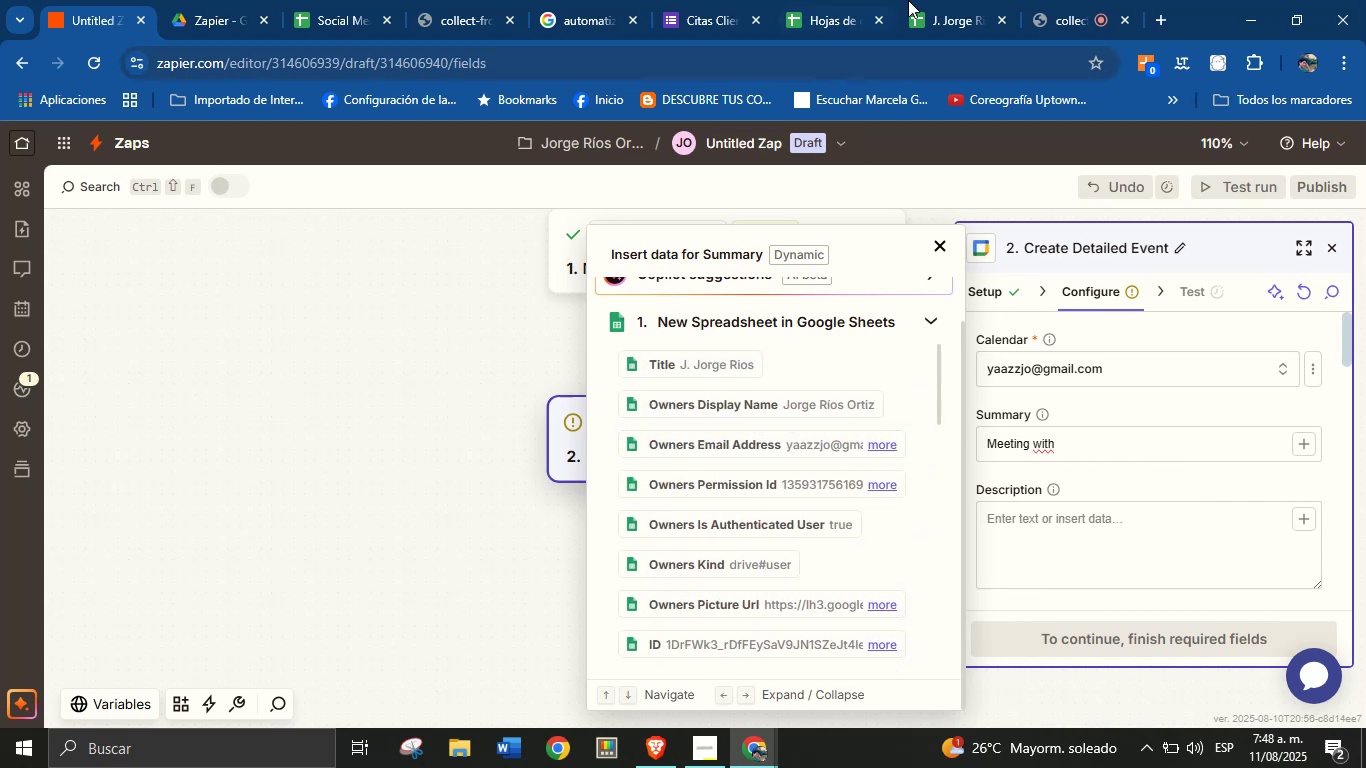 
left_click([935, 0])
 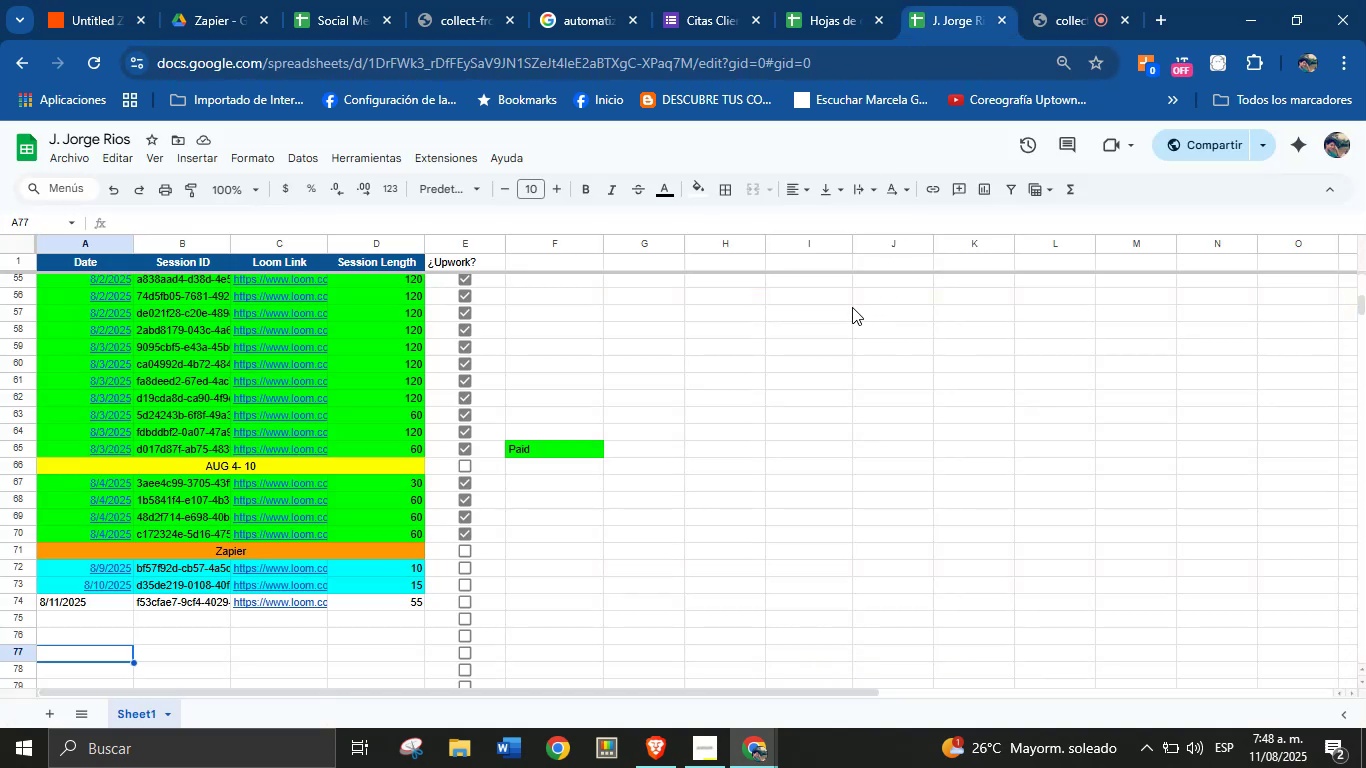 
left_click([848, 0])
 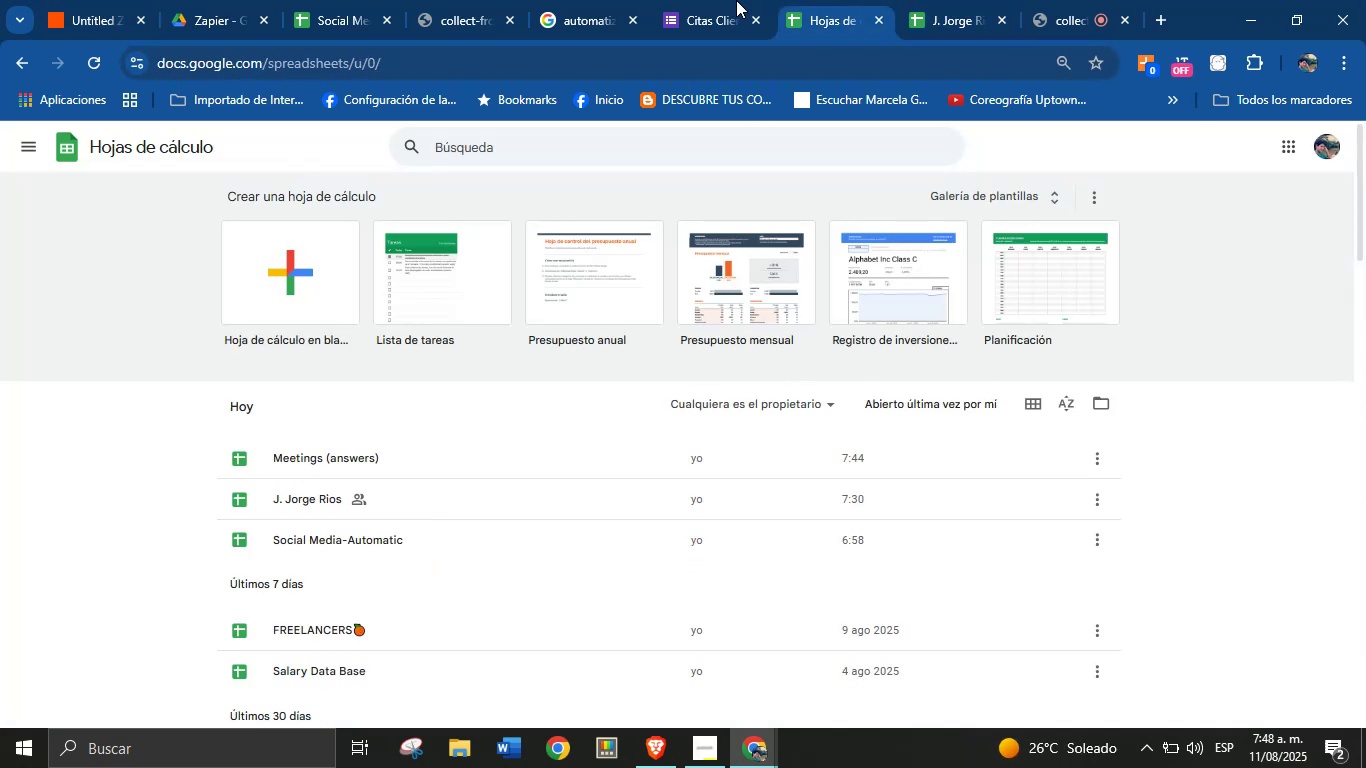 
left_click([703, 0])
 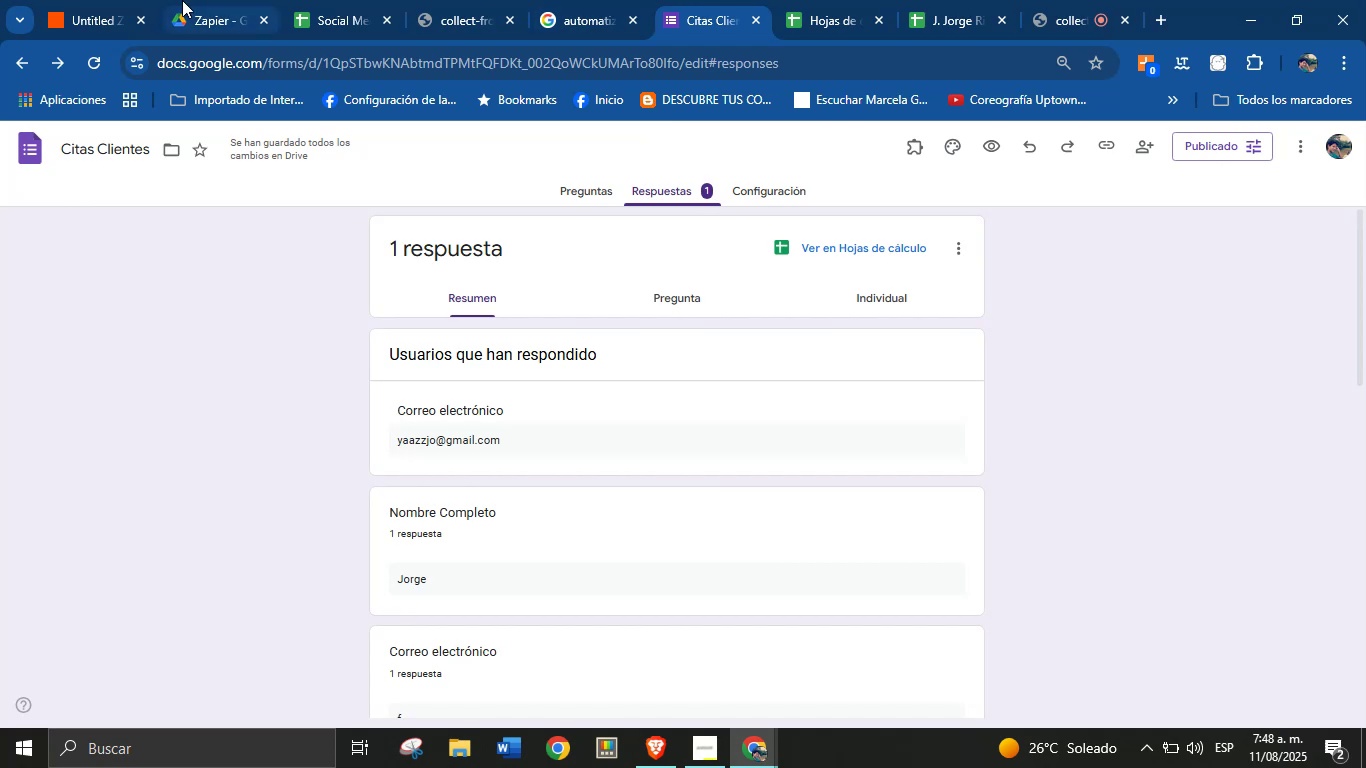 
left_click([55, 0])
 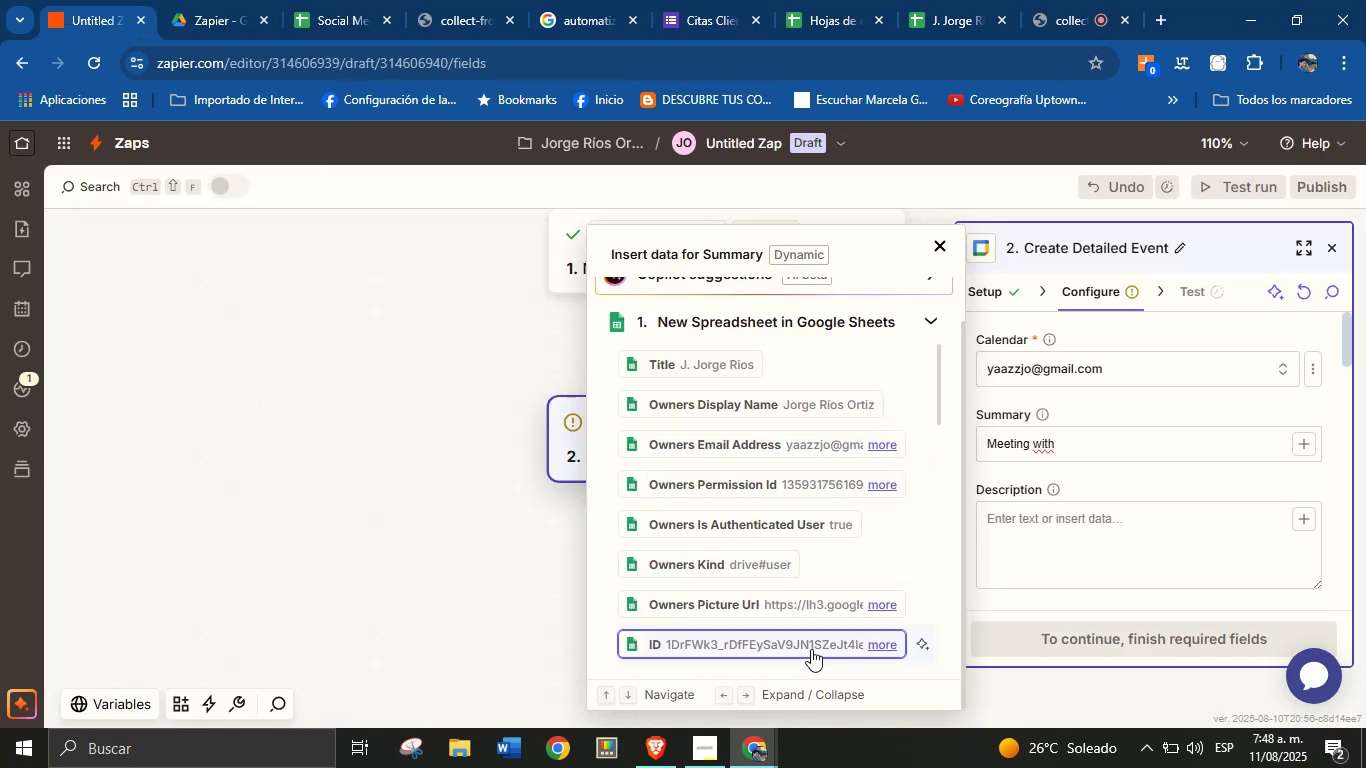 
scroll: coordinate [890, 568], scroll_direction: down, amount: 3.0
 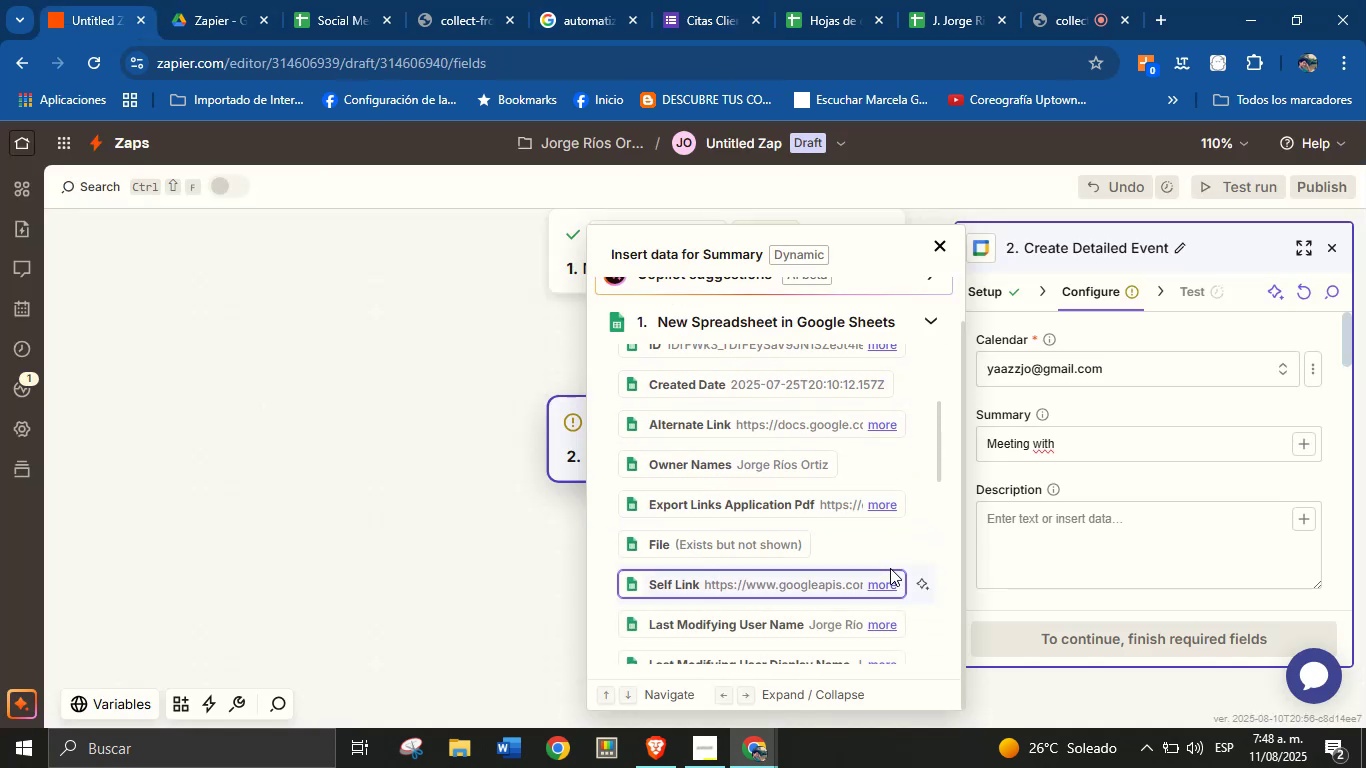 
scroll: coordinate [890, 568], scroll_direction: up, amount: 12.0
 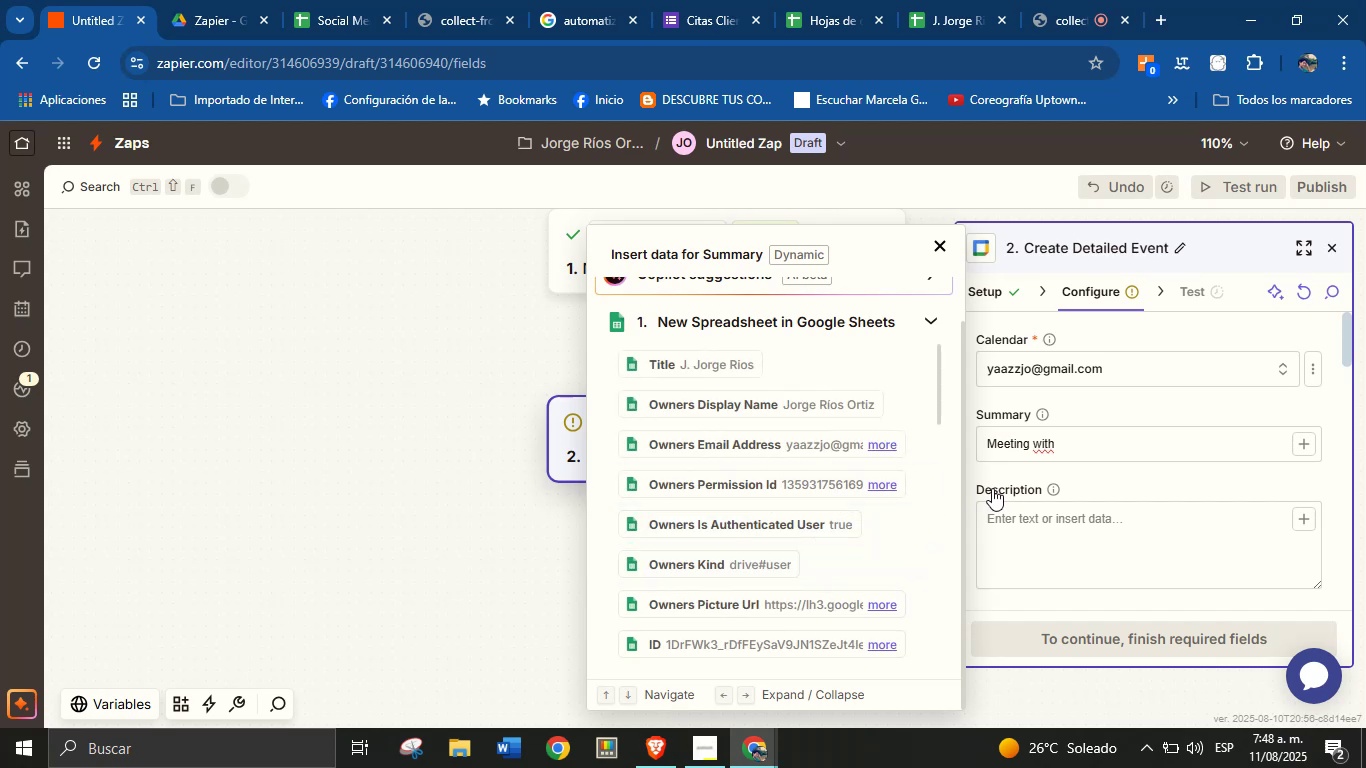 
scroll: coordinate [1166, 477], scroll_direction: down, amount: 4.0
 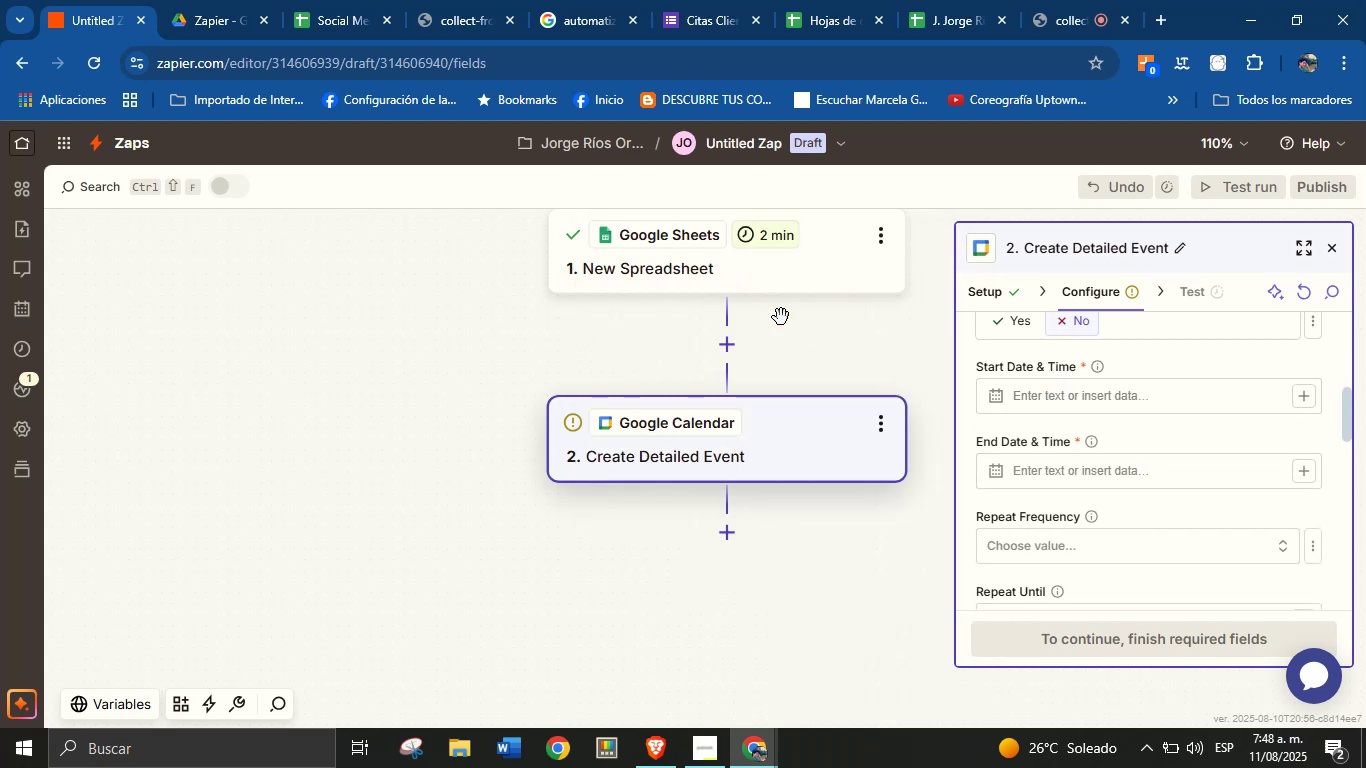 
left_click([788, 332])
 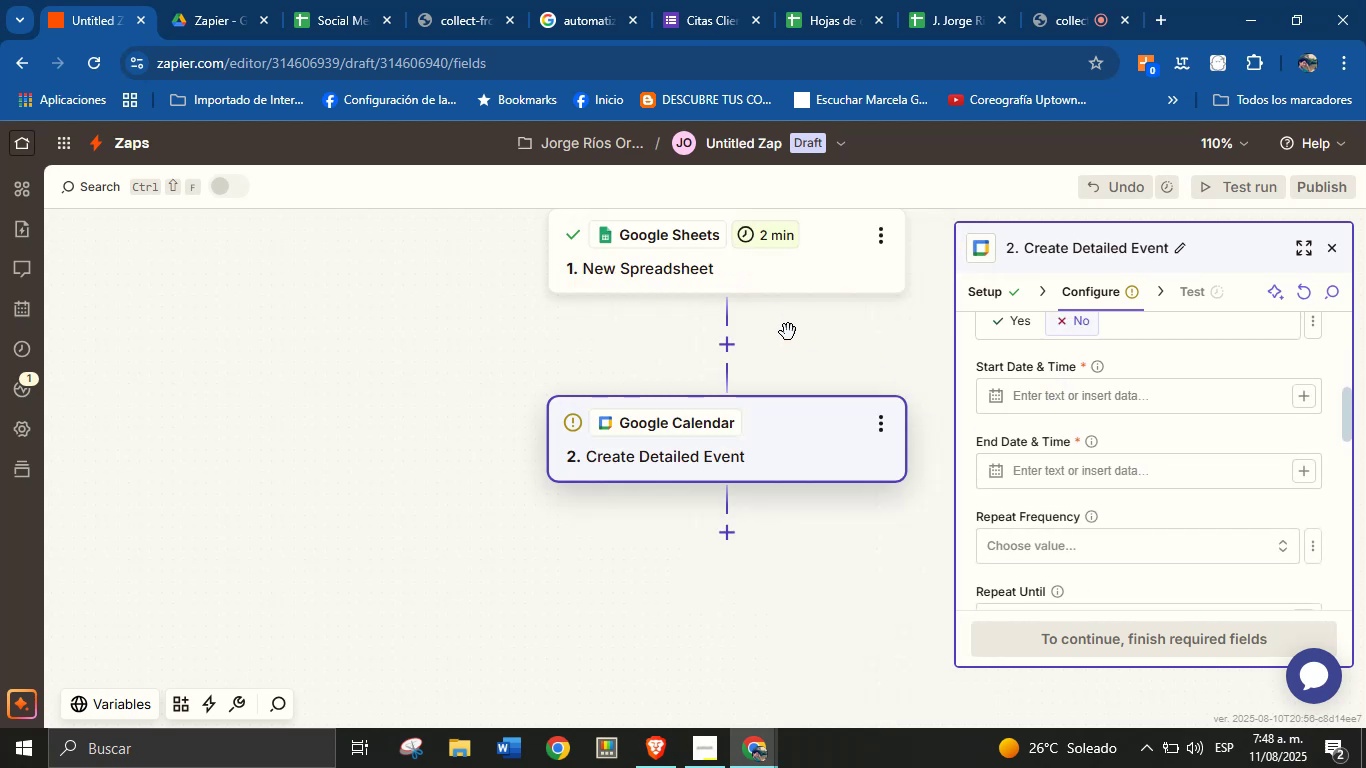 
scroll: coordinate [790, 337], scroll_direction: up, amount: 1.0
 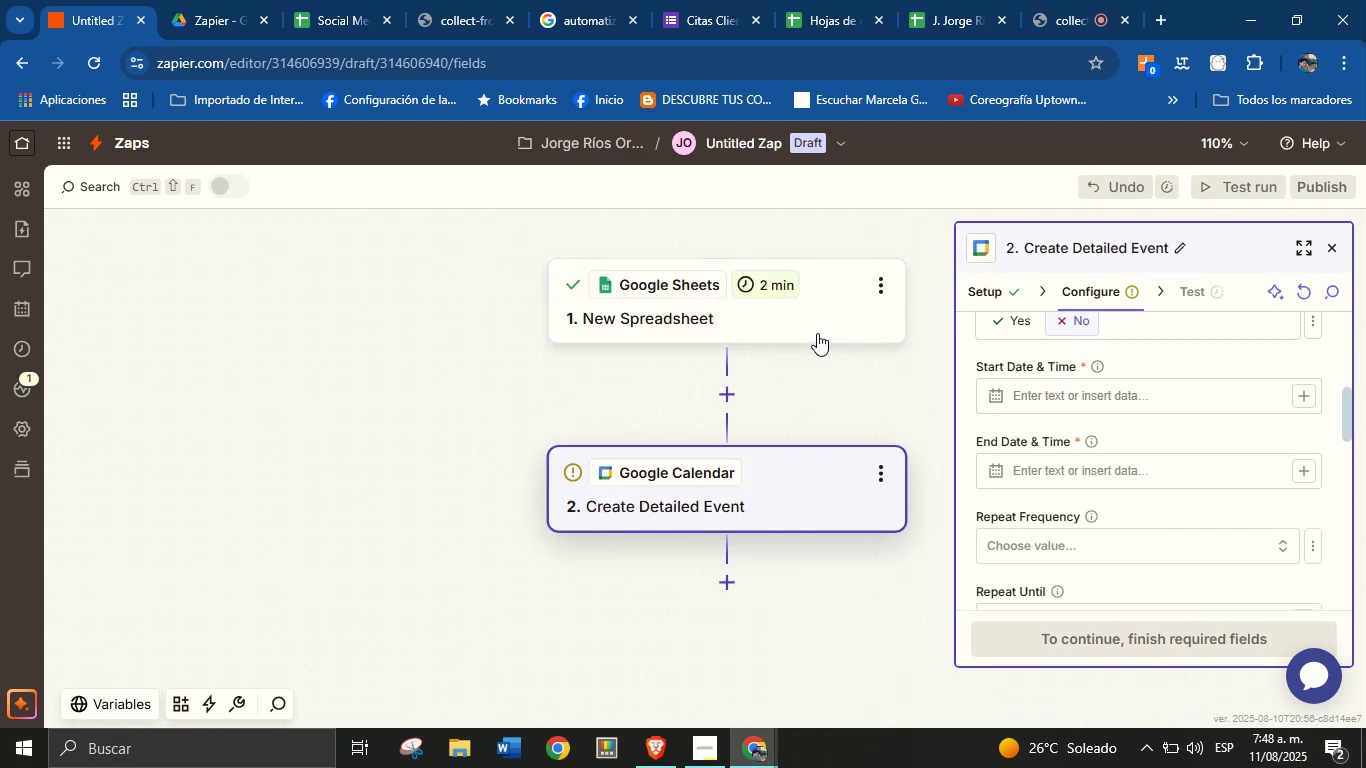 
left_click([817, 333])
 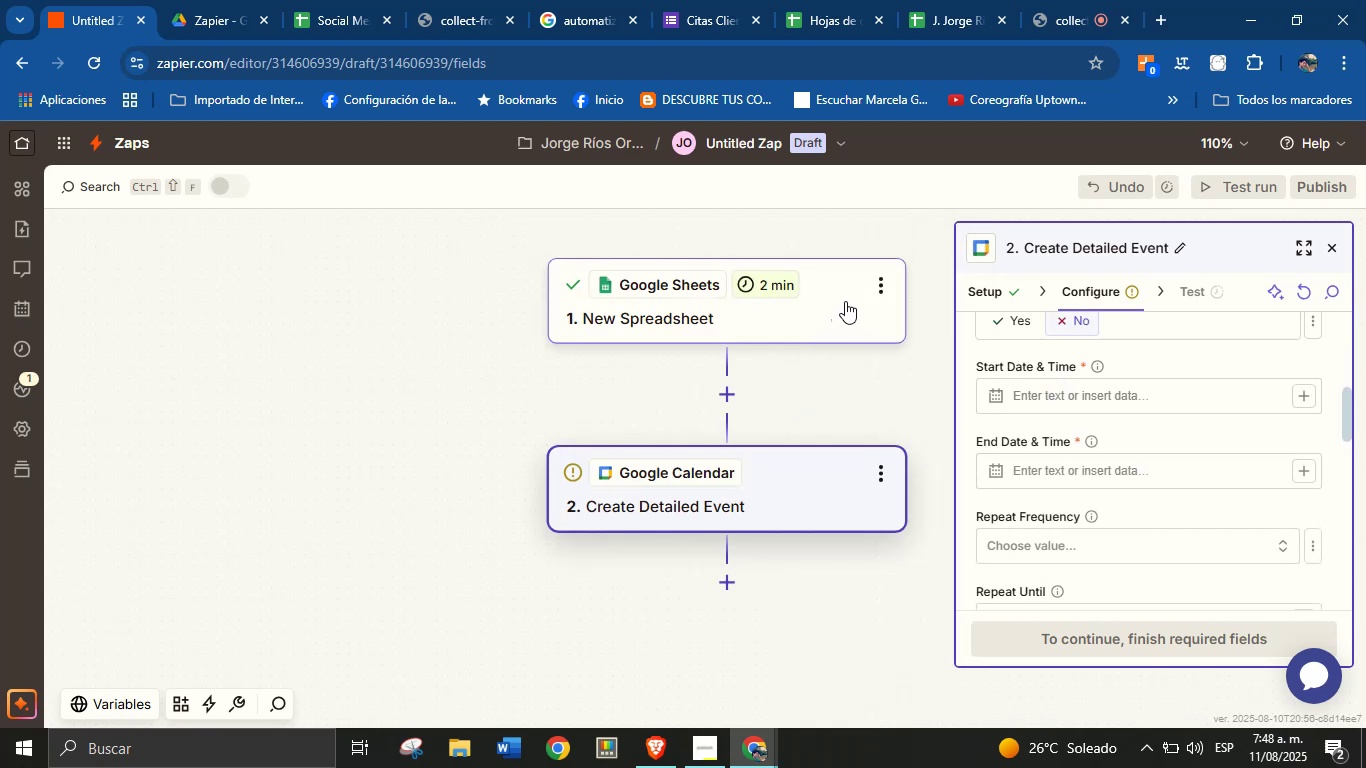 
left_click([826, 301])
 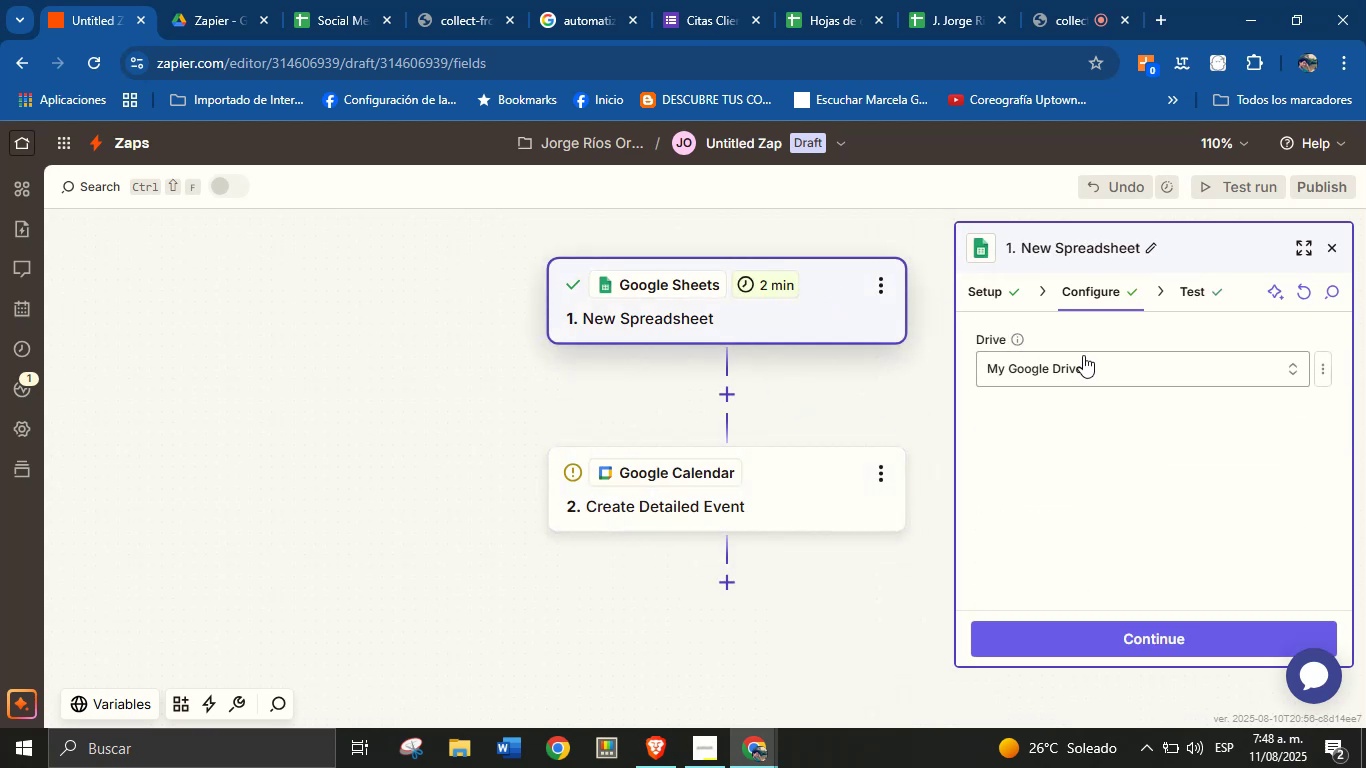 
left_click([1004, 292])
 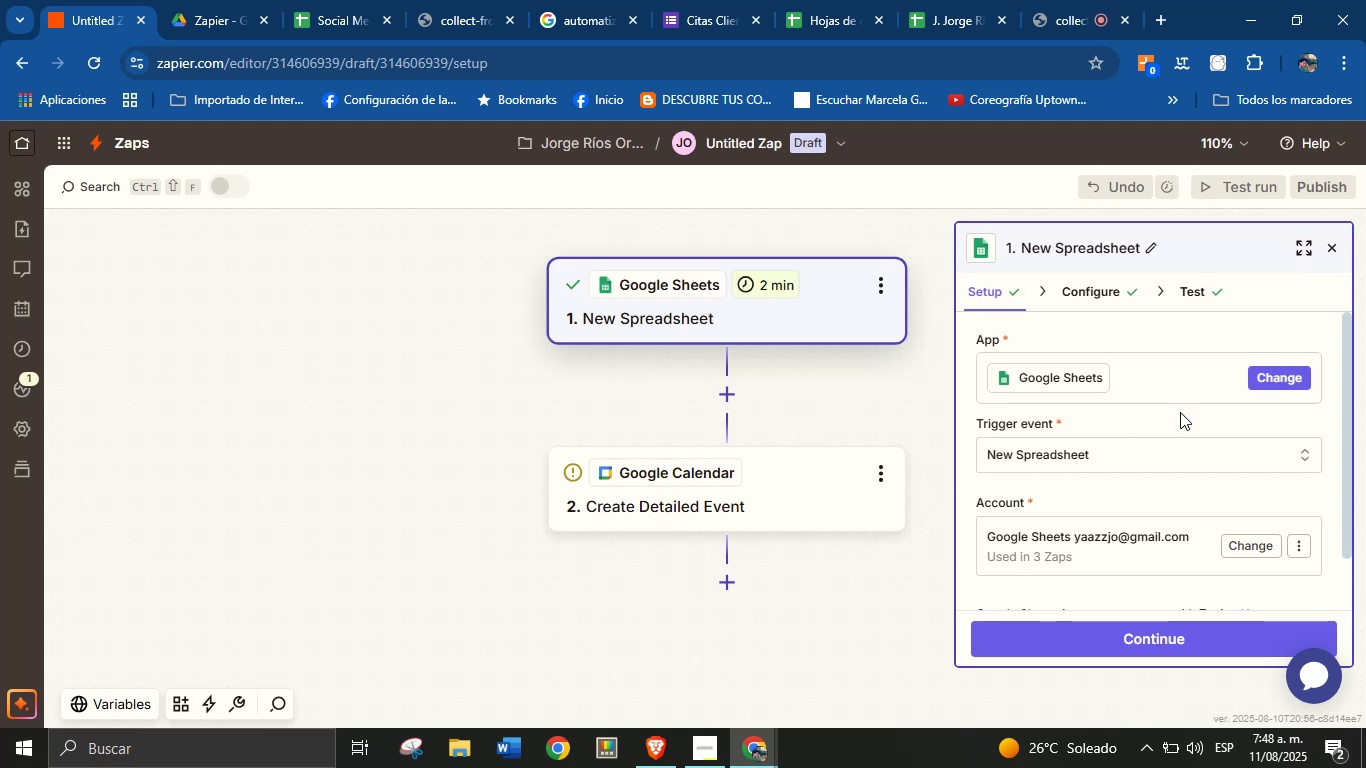 
scroll: coordinate [1202, 415], scroll_direction: down, amount: 1.0
 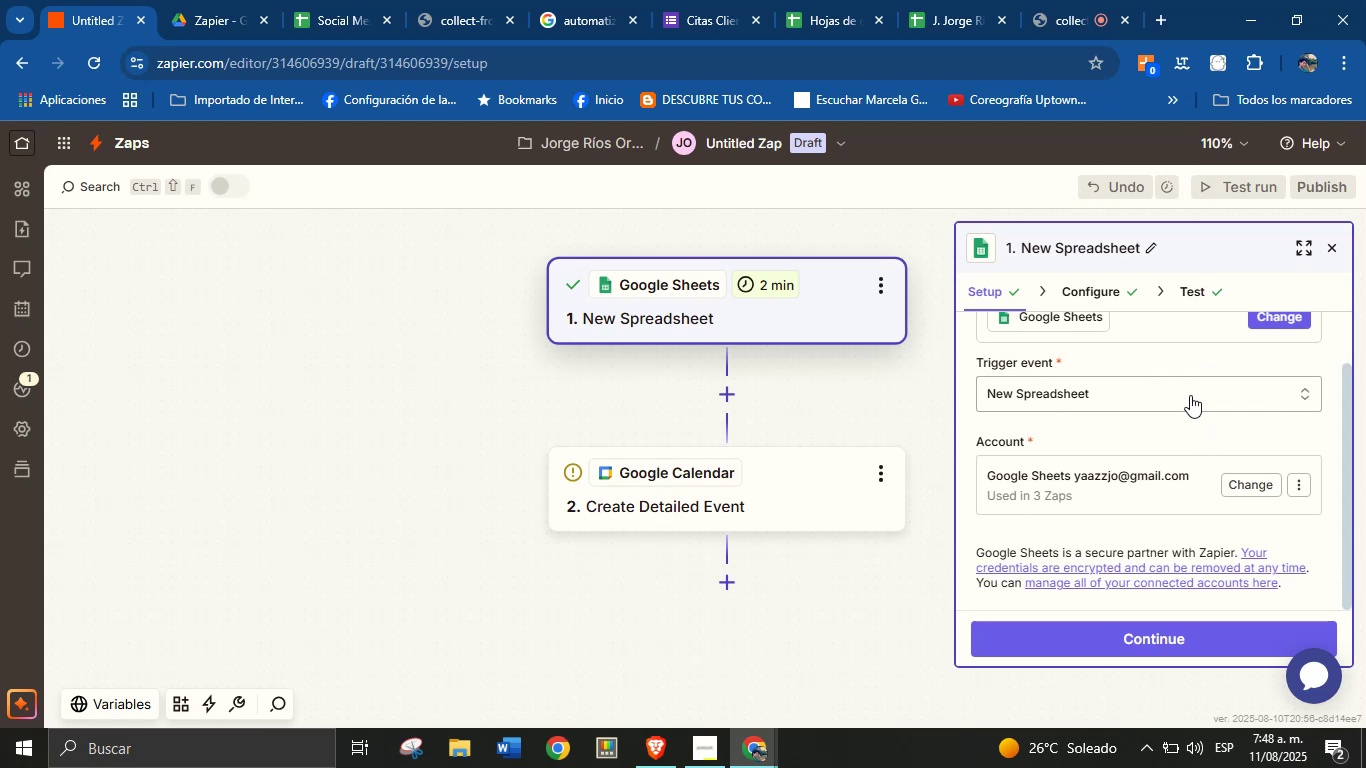 
left_click([1190, 391])
 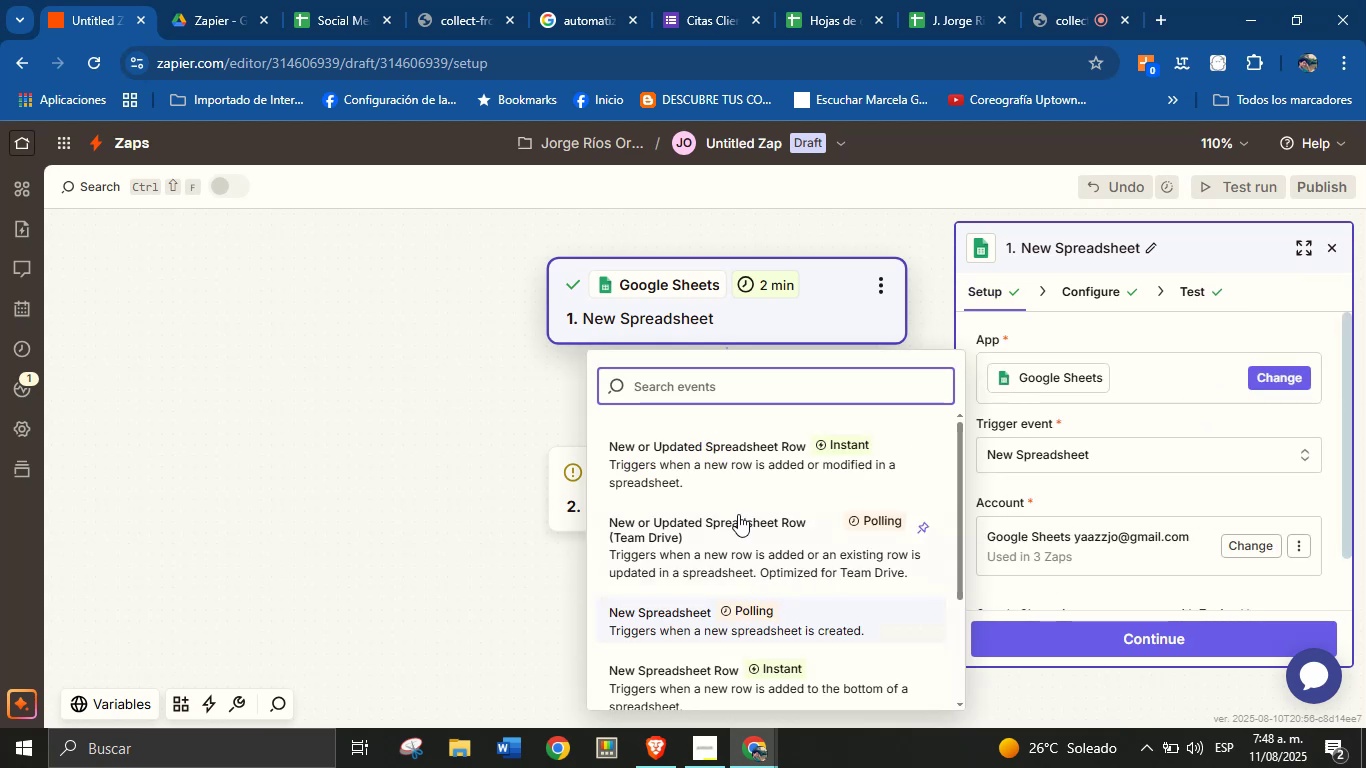 
left_click([746, 460])
 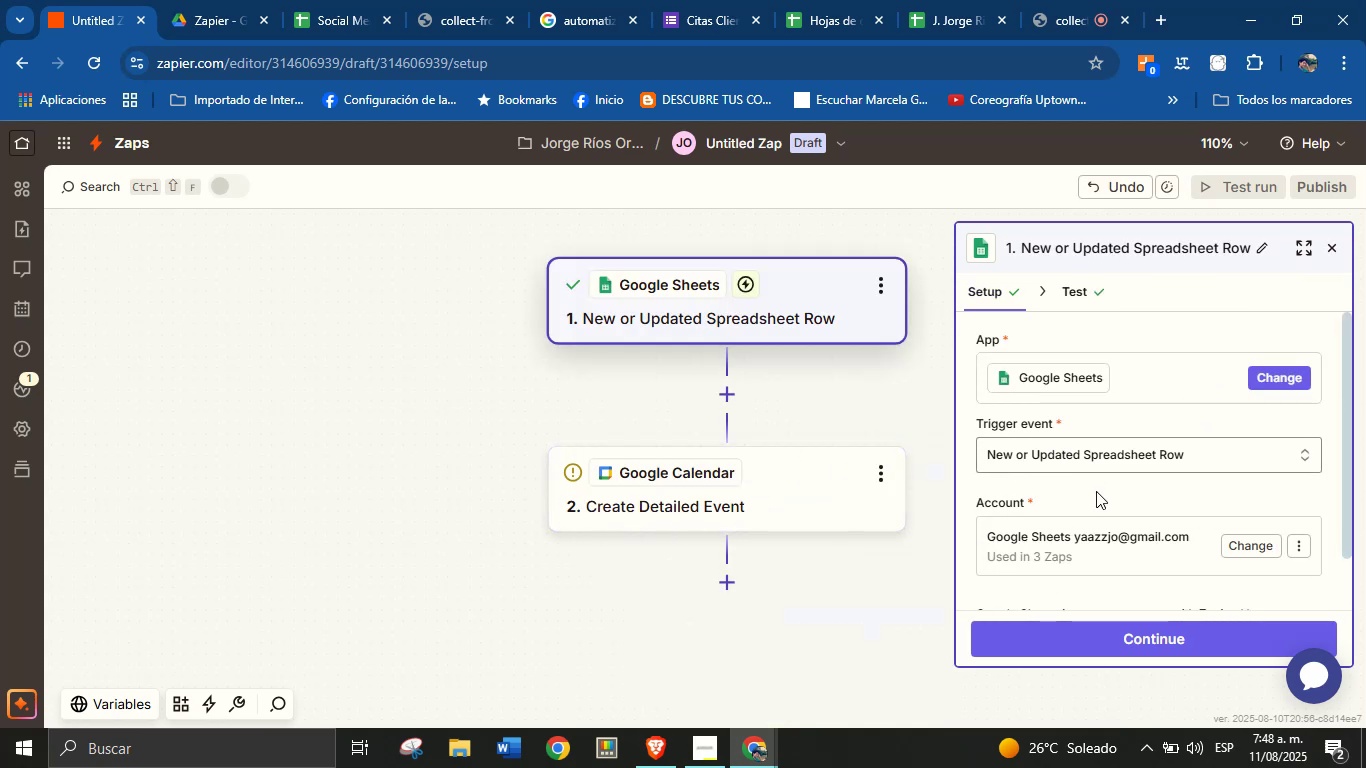 
scroll: coordinate [1137, 460], scroll_direction: down, amount: 2.0
 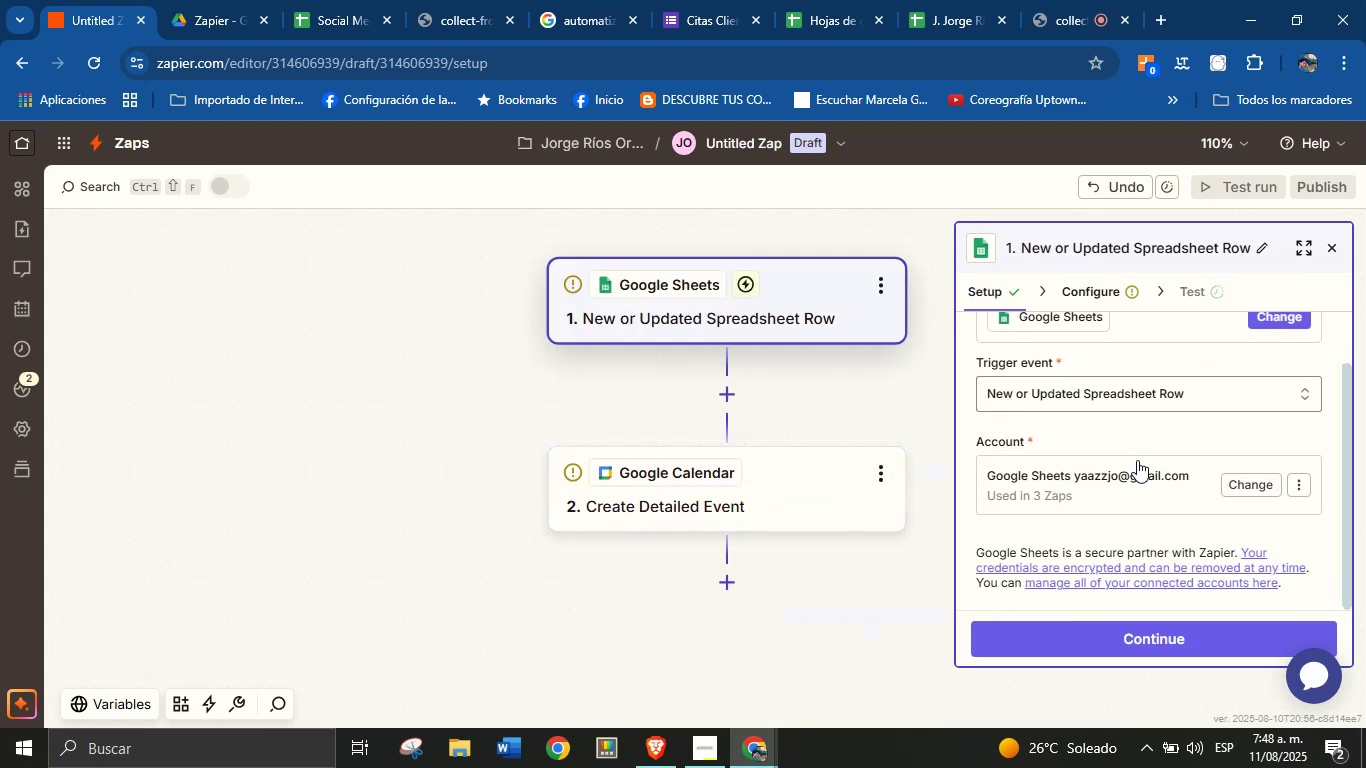 
scroll: coordinate [1142, 460], scroll_direction: none, amount: 0.0
 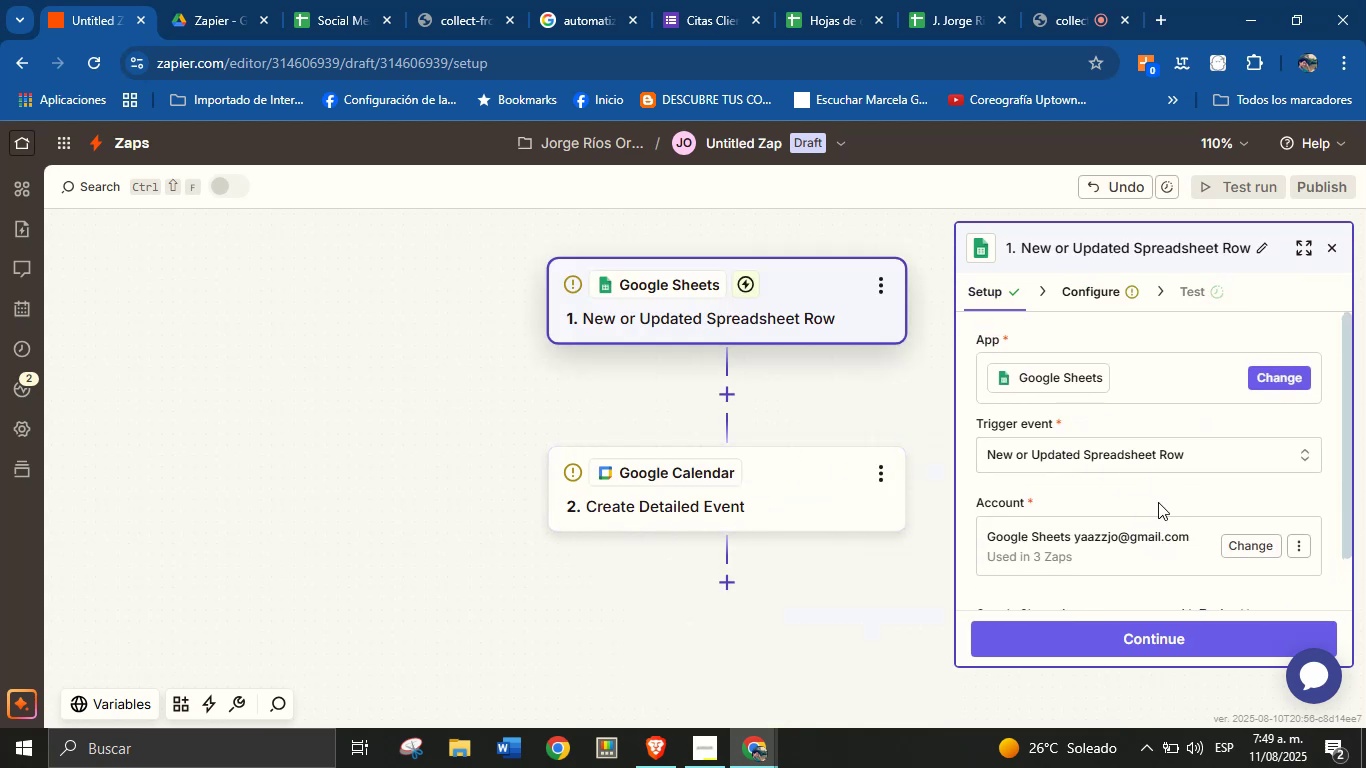 
left_click([1194, 638])
 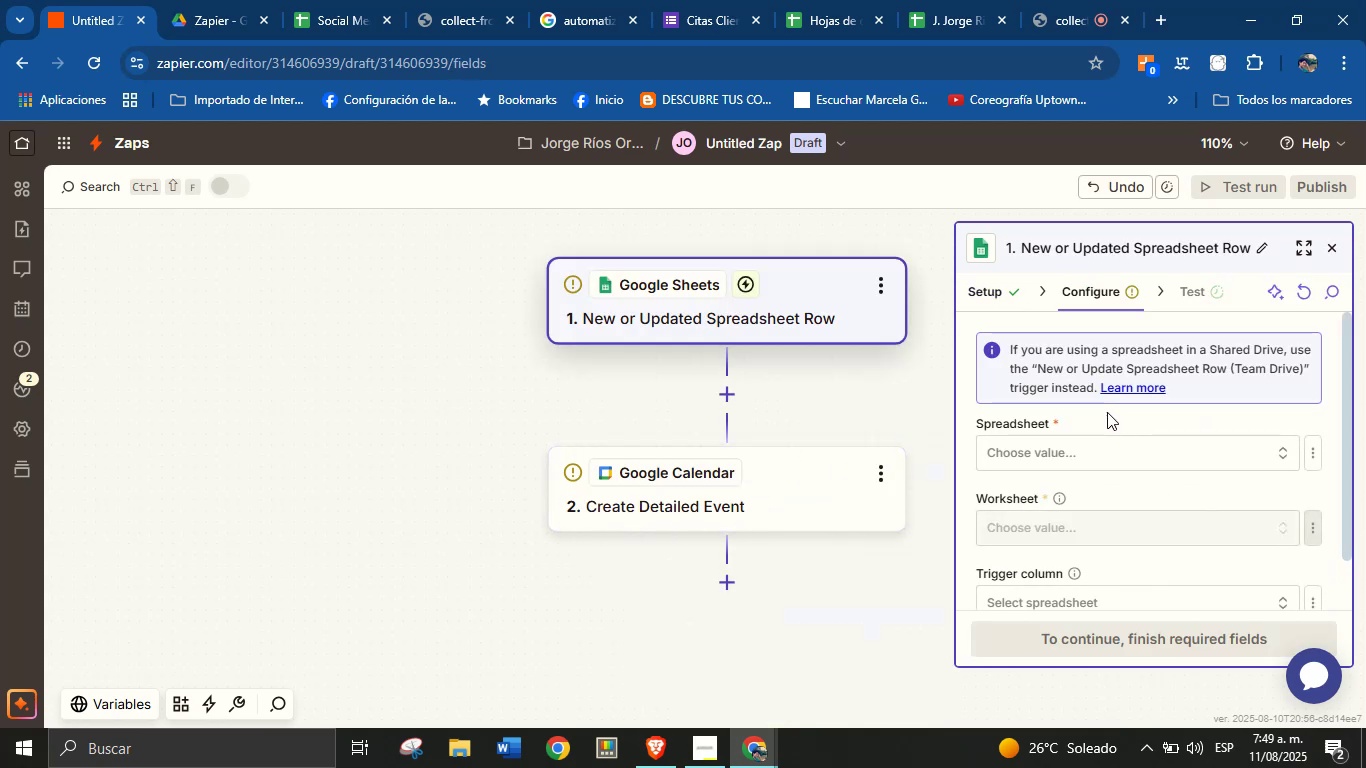 
left_click([1103, 452])
 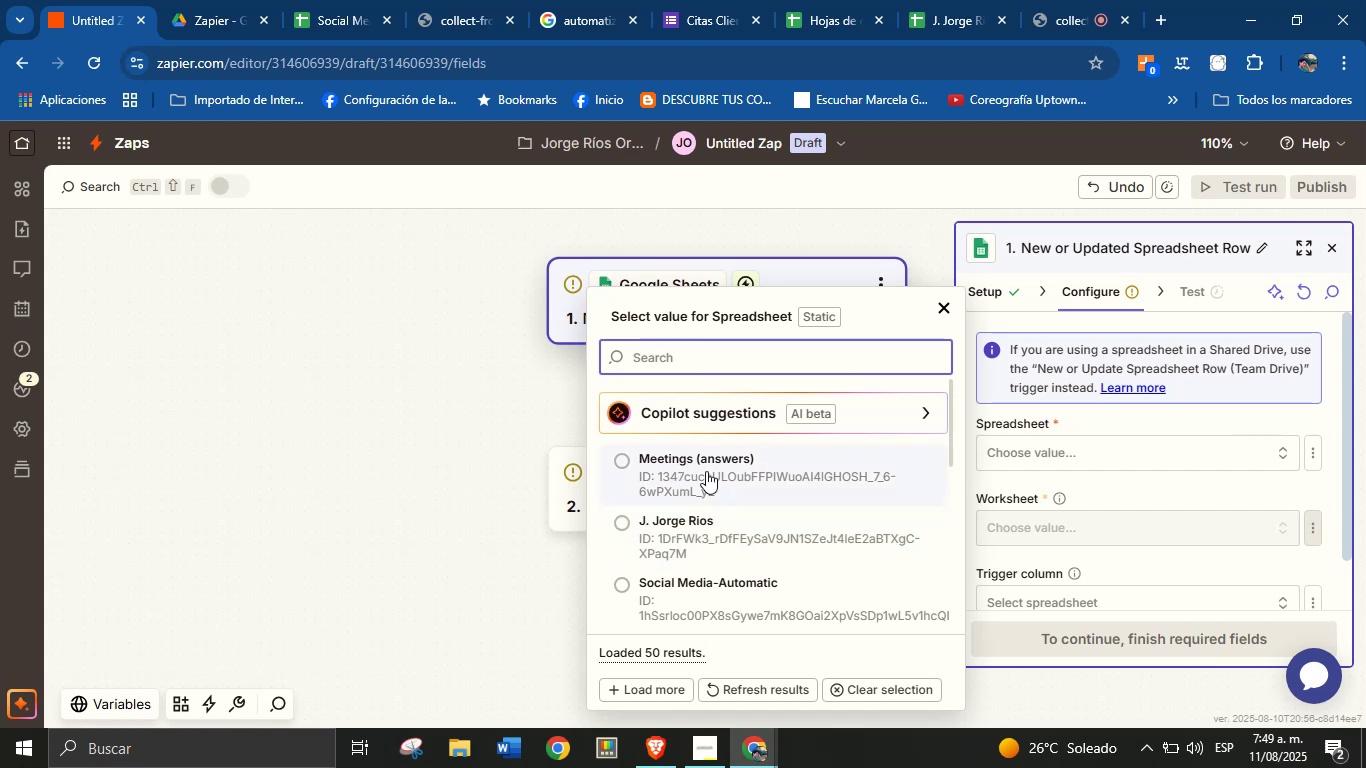 
left_click([742, 467])
 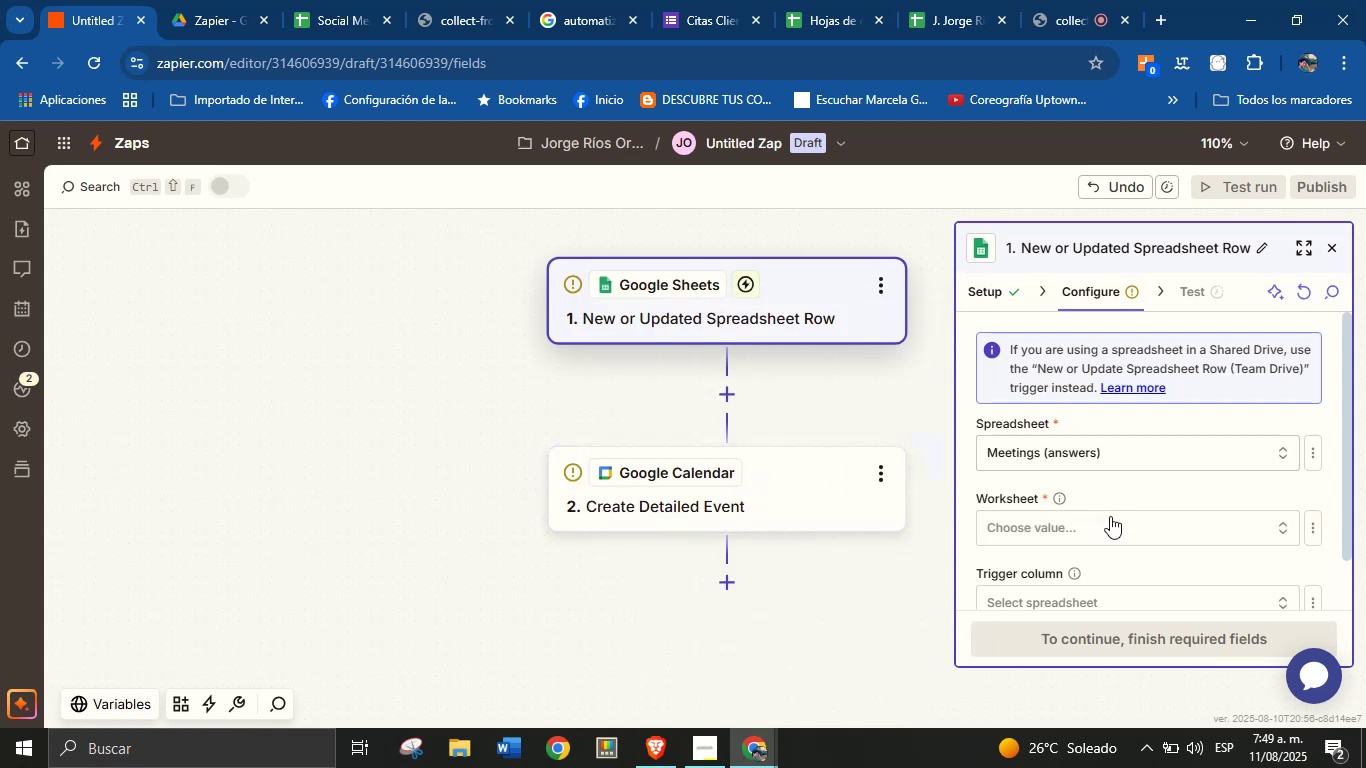 
left_click([1110, 530])
 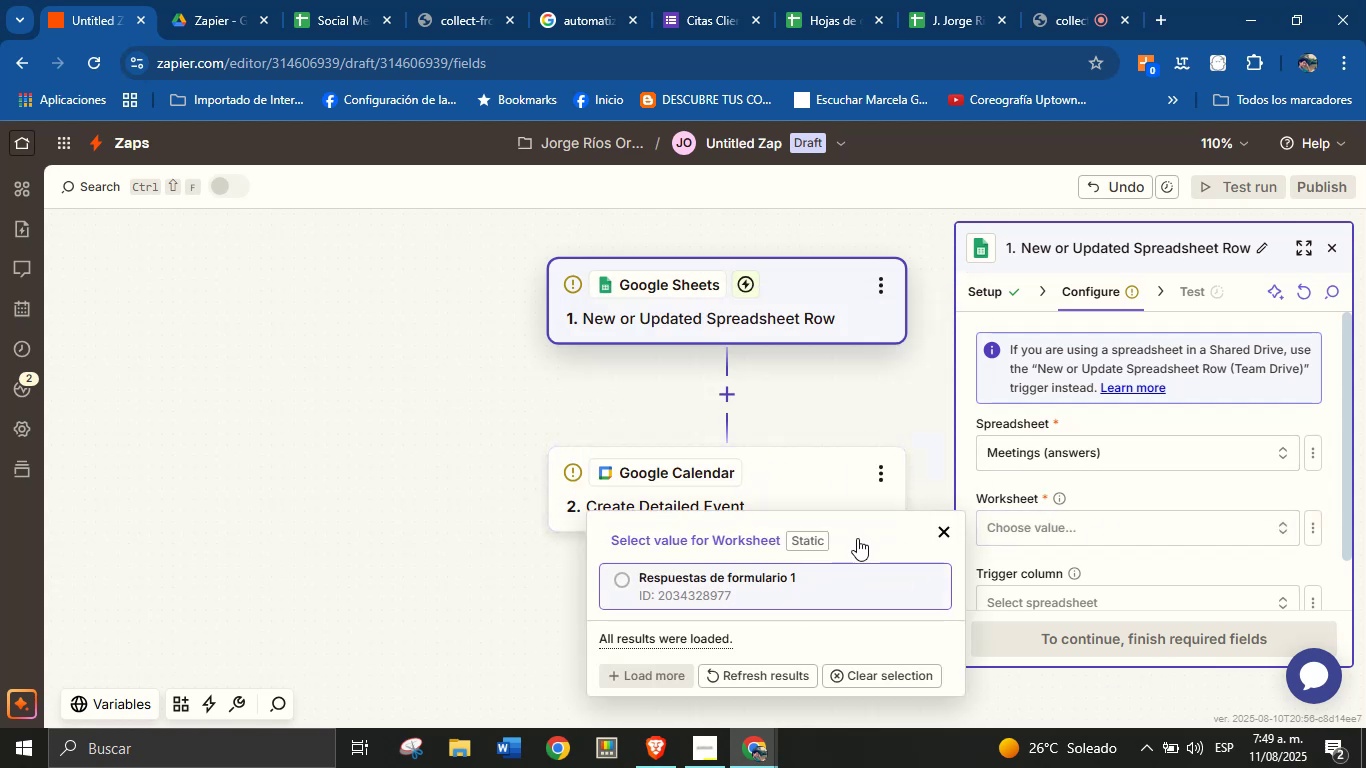 
left_click([809, 587])
 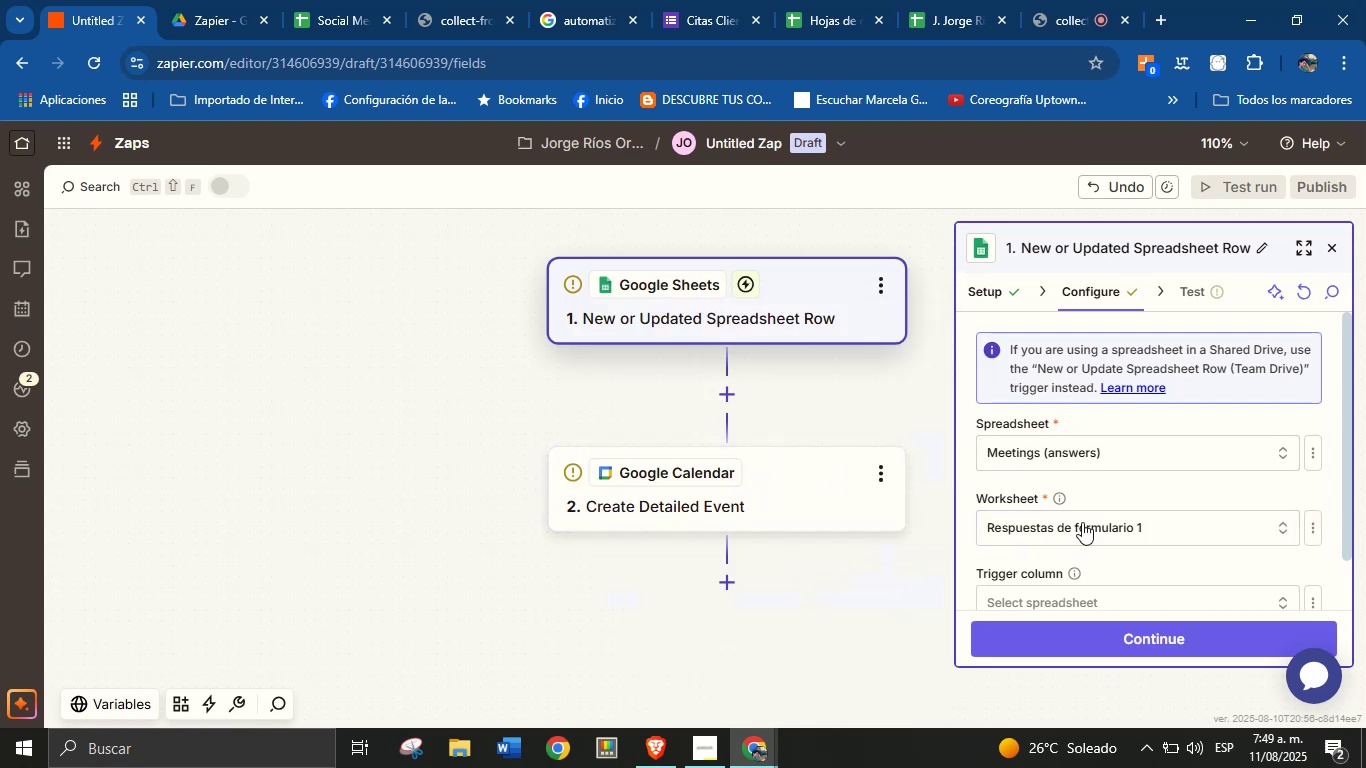 
scroll: coordinate [1106, 520], scroll_direction: down, amount: 1.0
 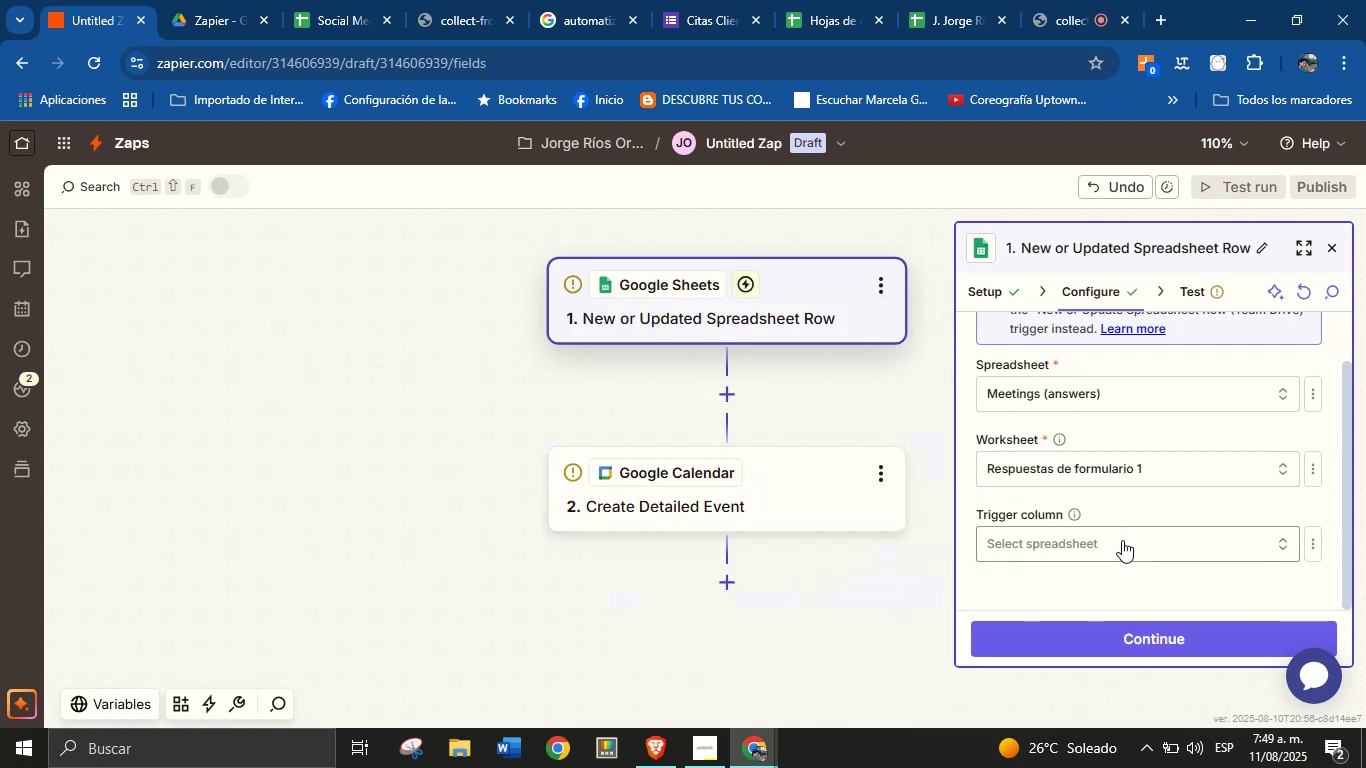 
left_click([1125, 538])
 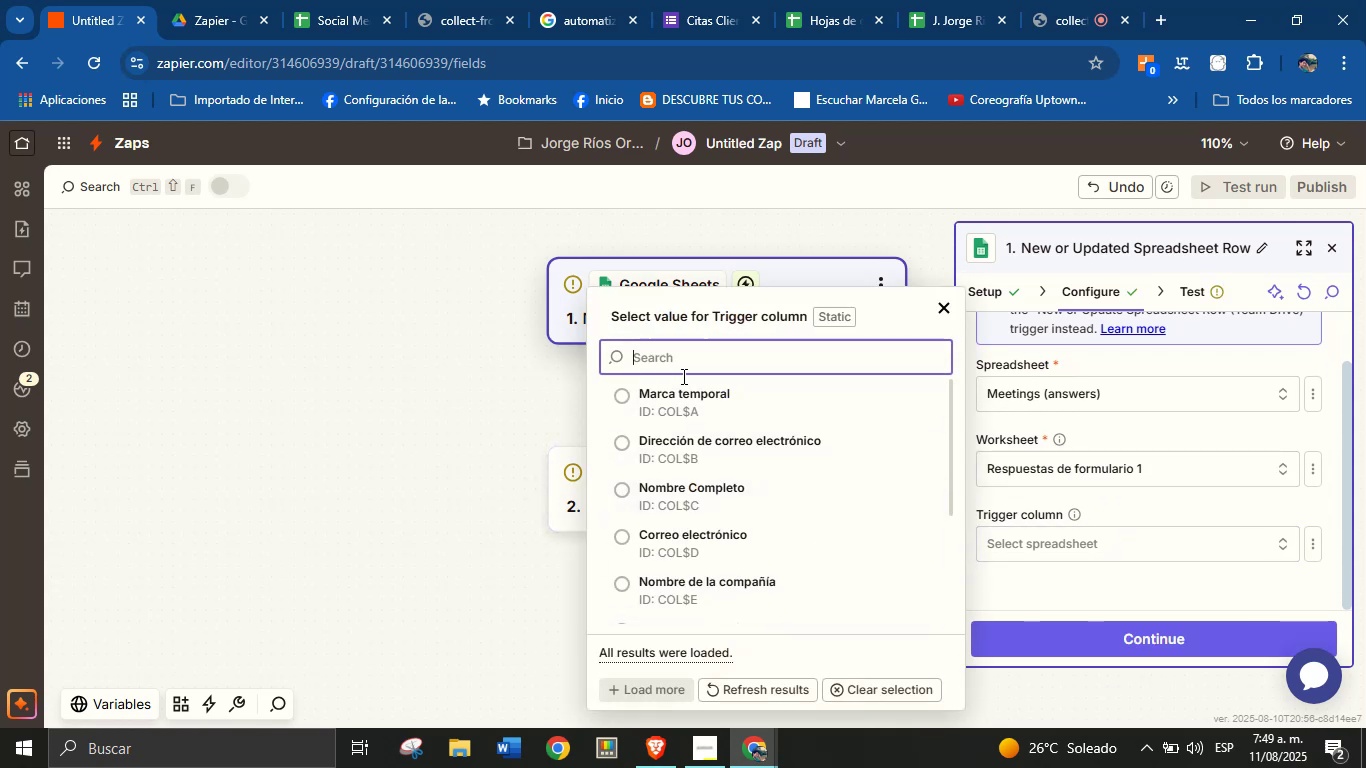 
left_click([1128, 506])
 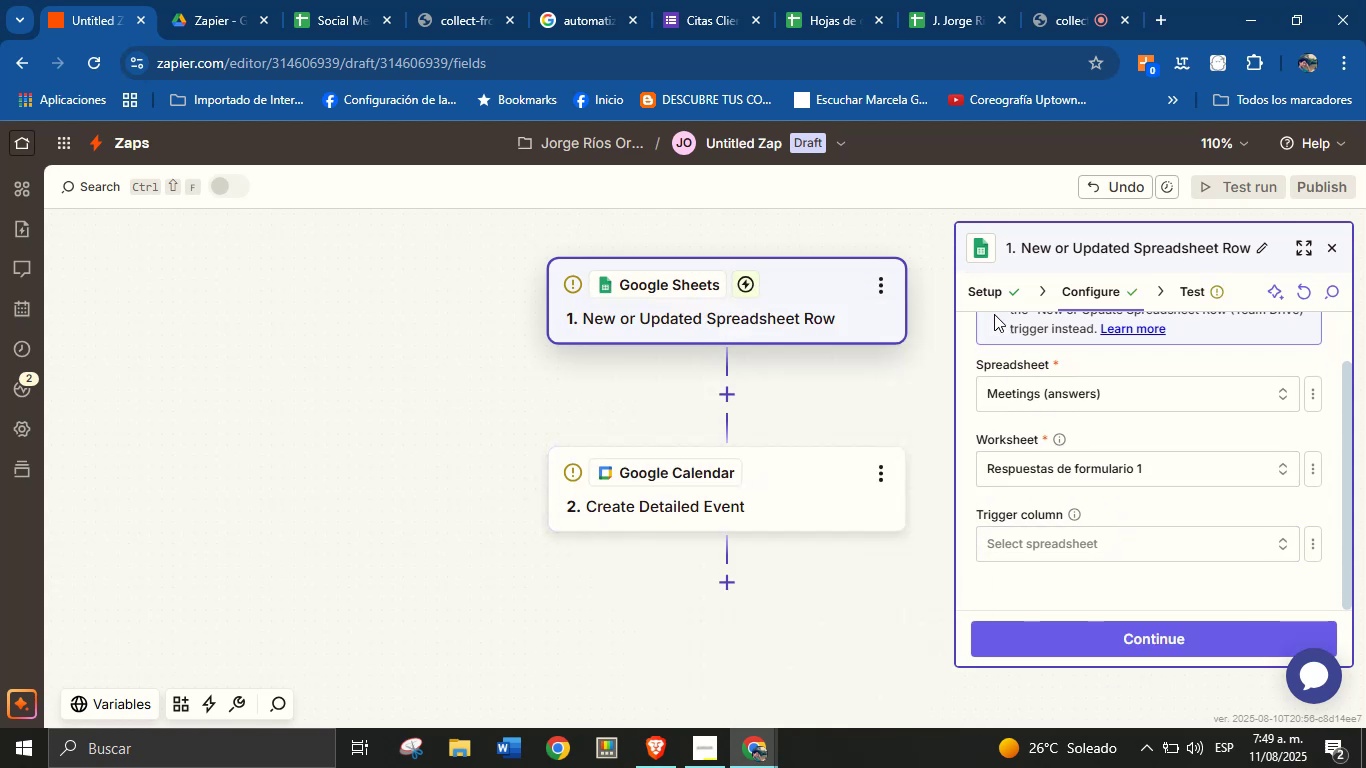 
left_click([983, 282])
 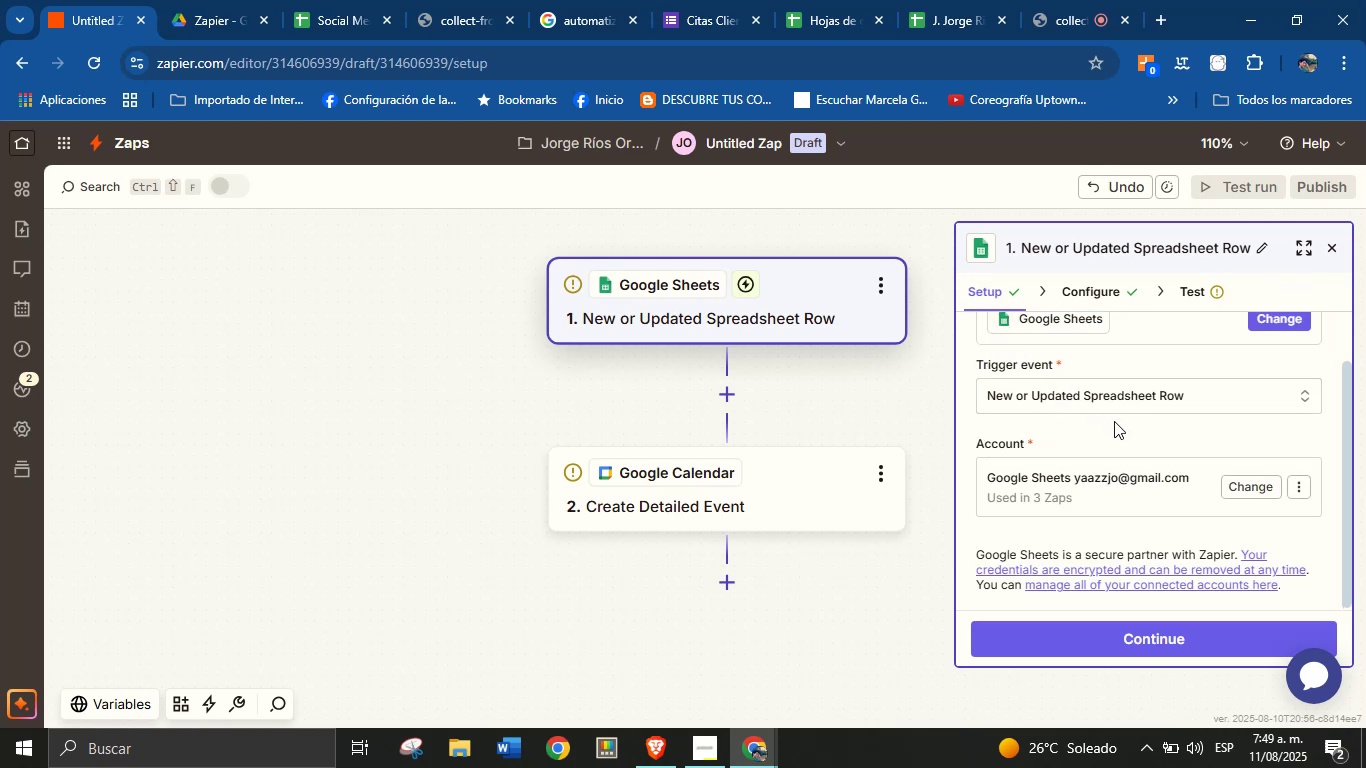 
scroll: coordinate [1114, 473], scroll_direction: up, amount: 1.0
 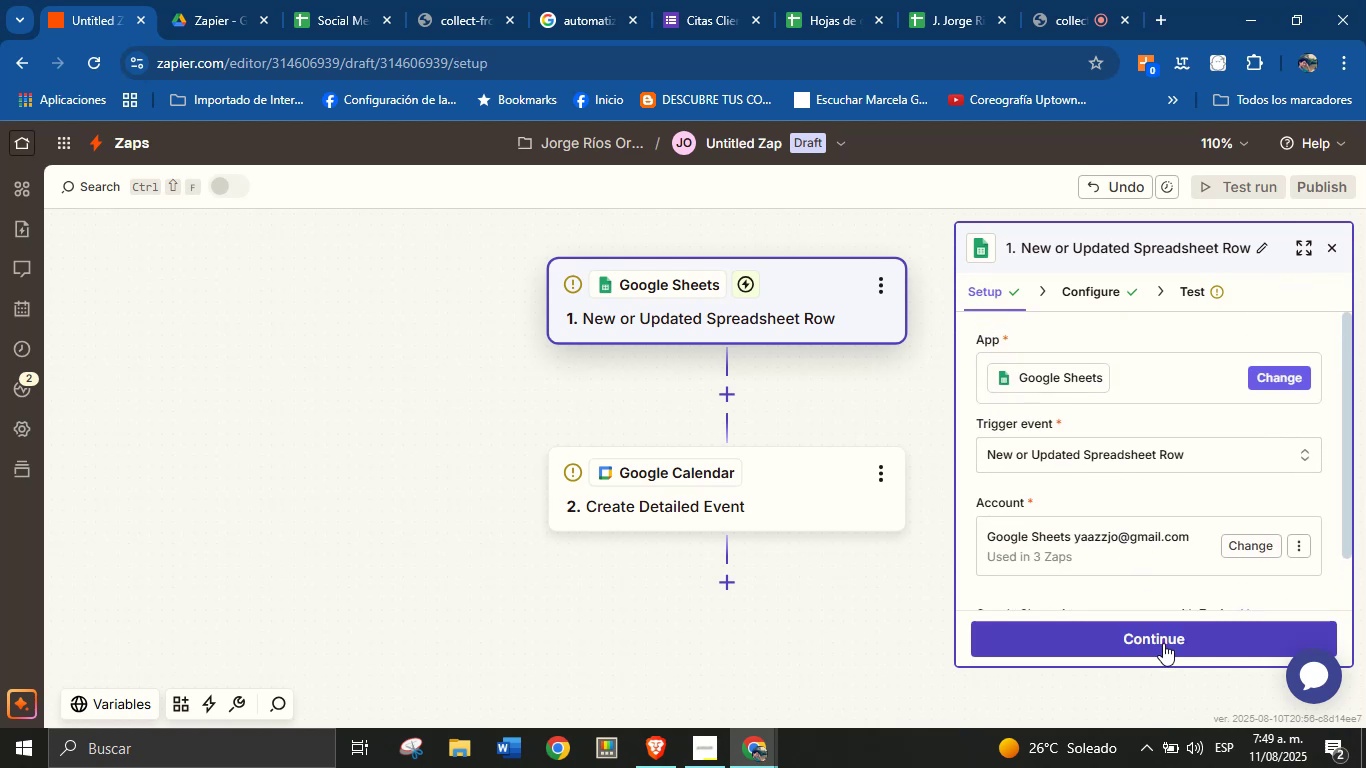 
left_click([1163, 641])
 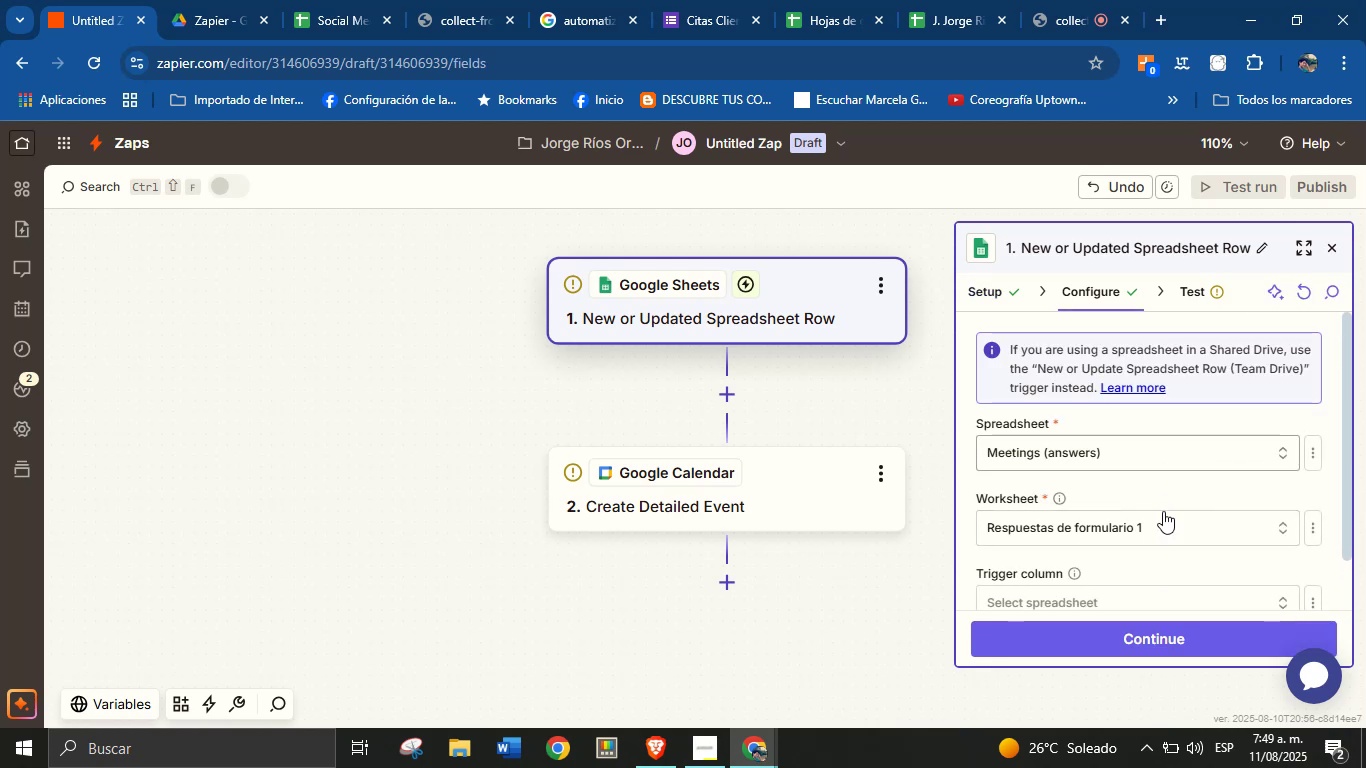 
left_click([1167, 638])
 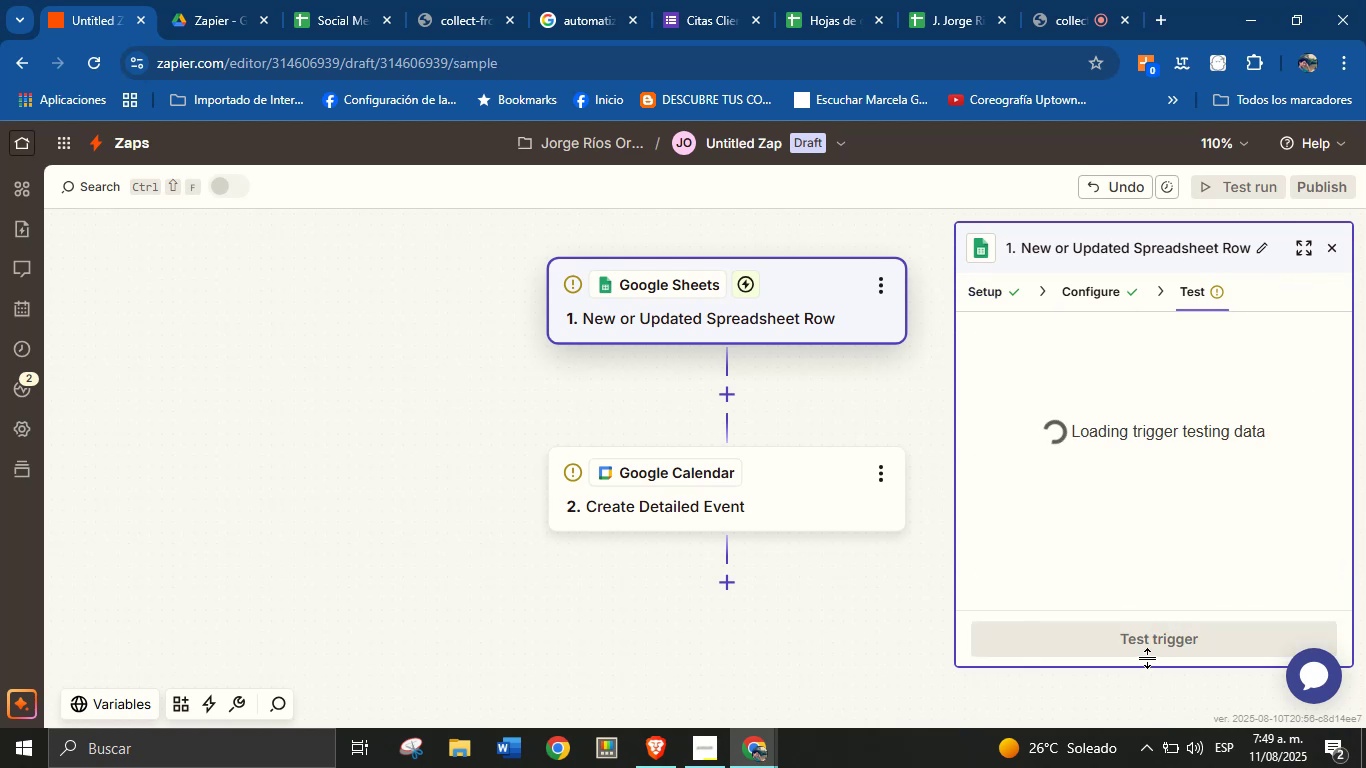 
left_click([1165, 640])
 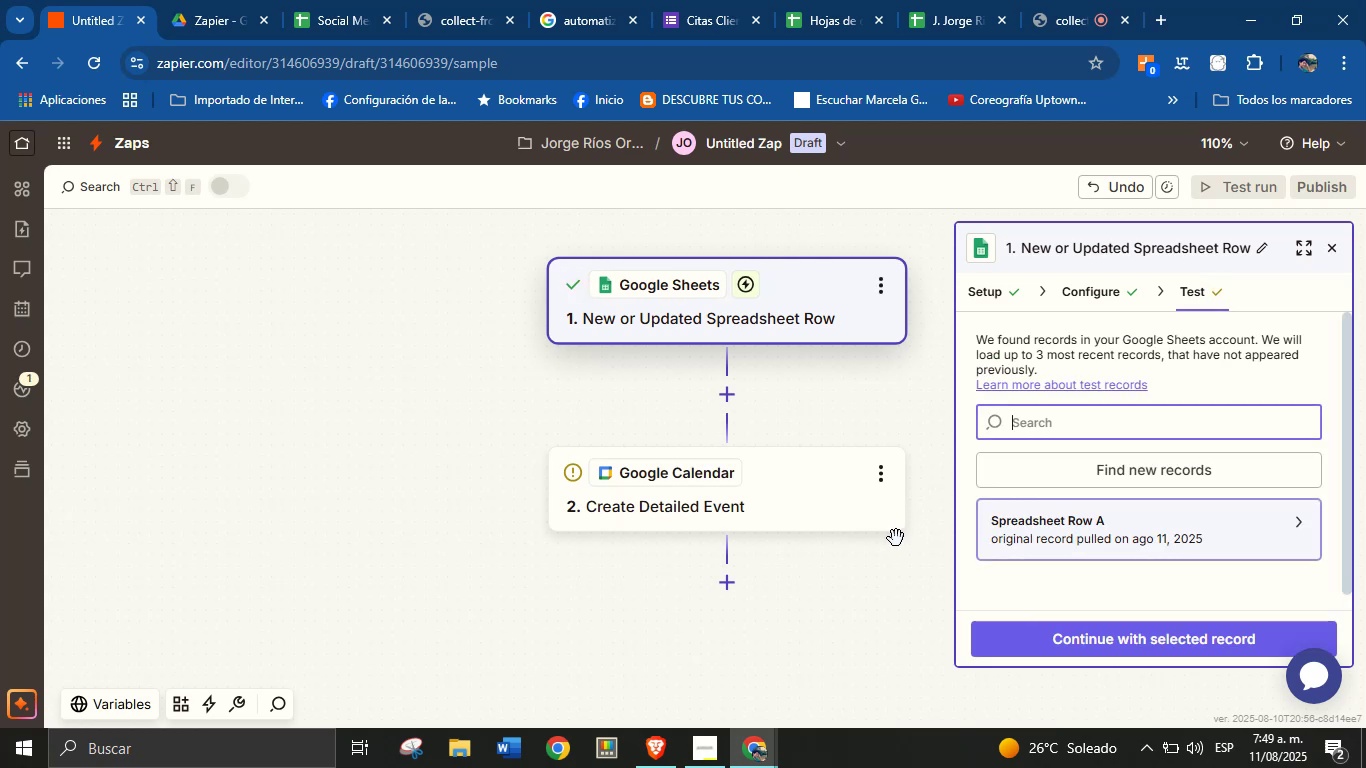 
wait(5.1)
 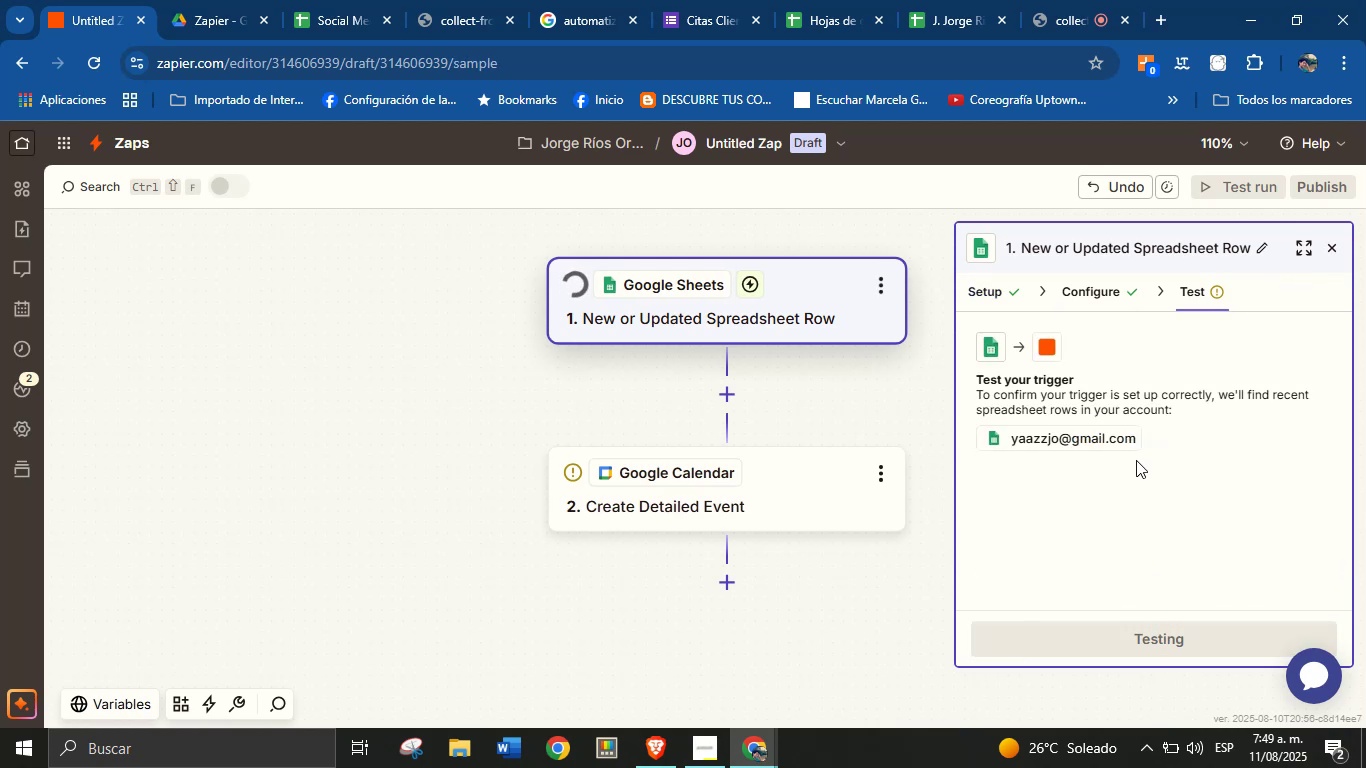 
left_click([748, 503])
 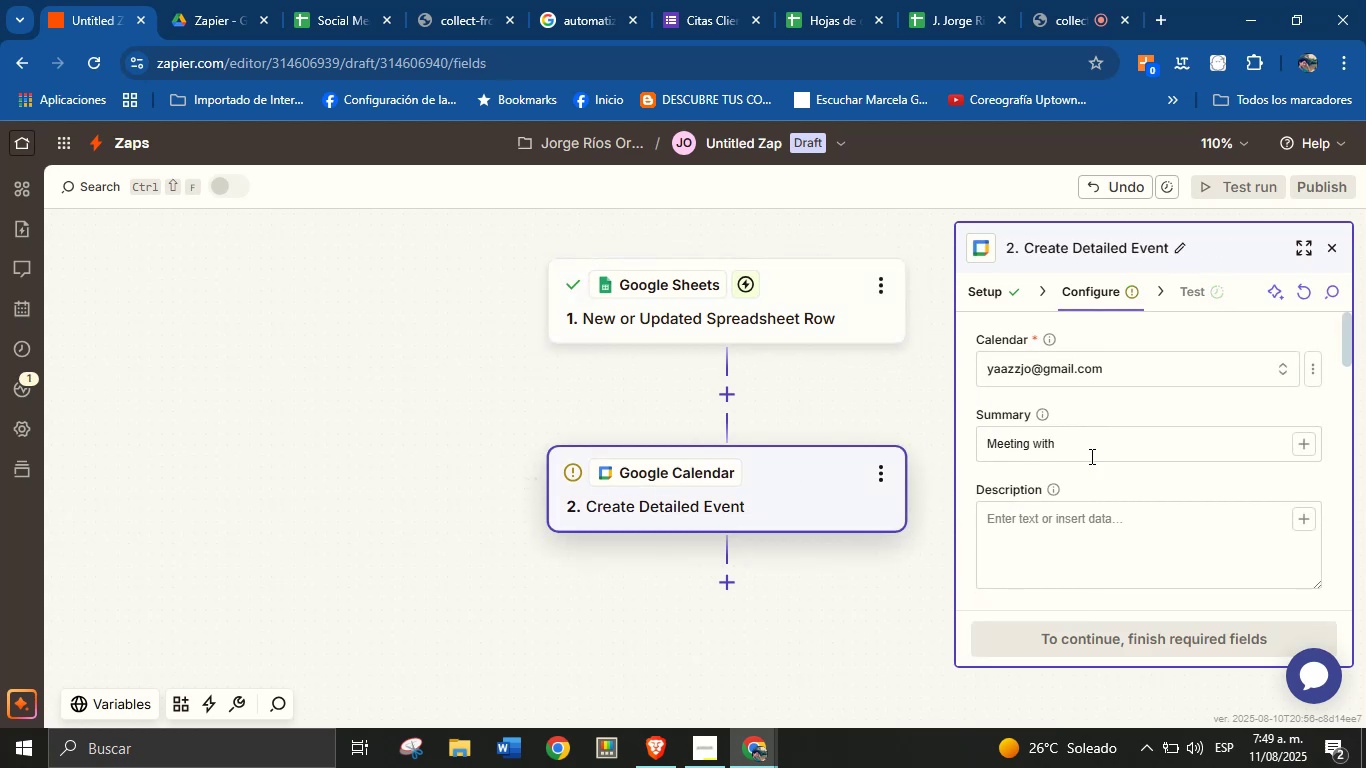 
left_click([1106, 449])
 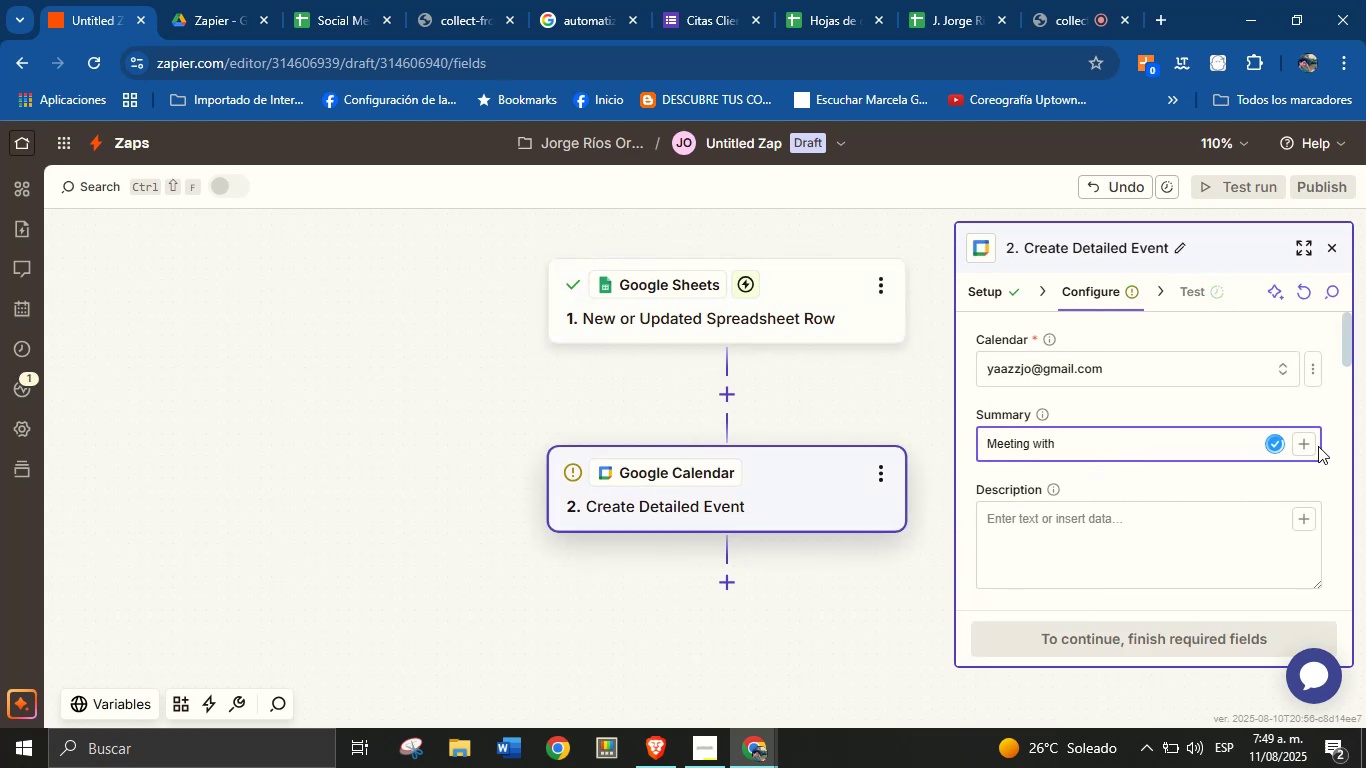 
left_click([1309, 451])
 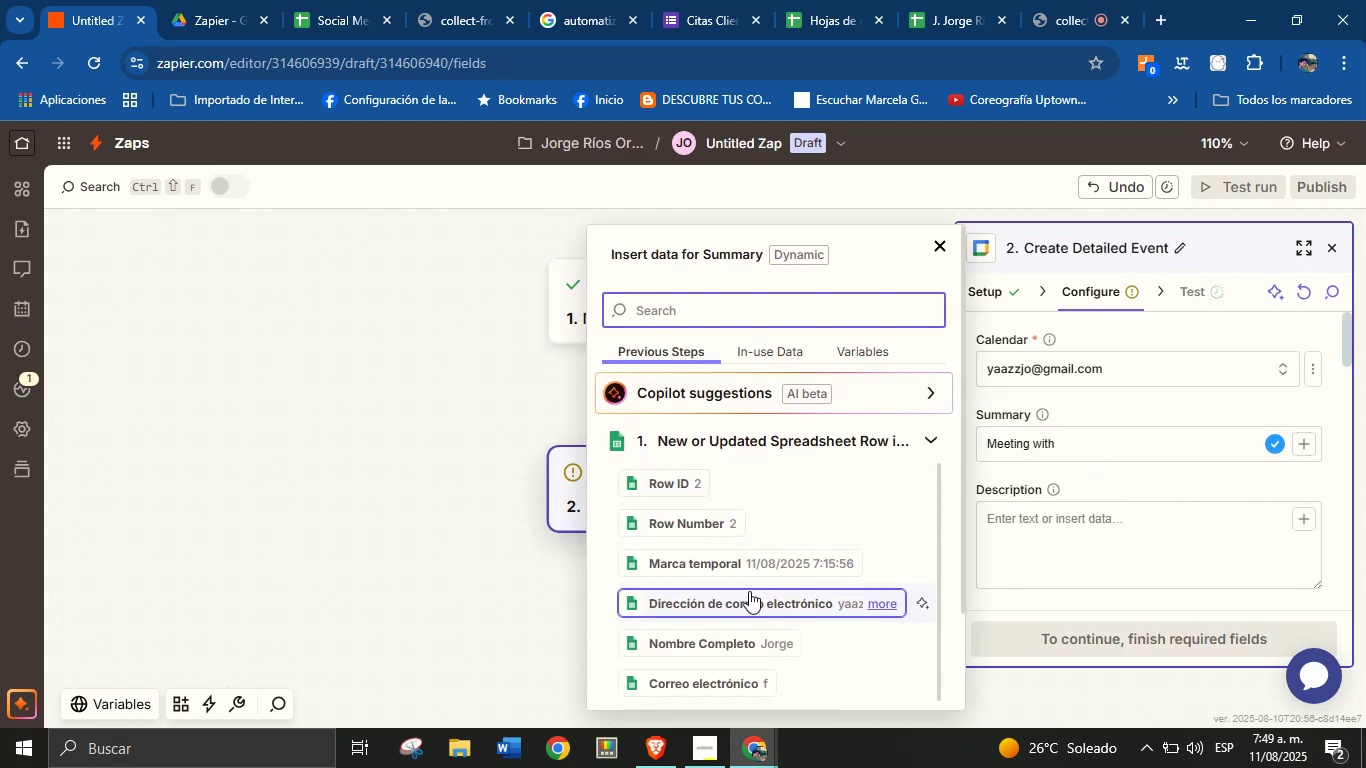 
left_click([752, 640])
 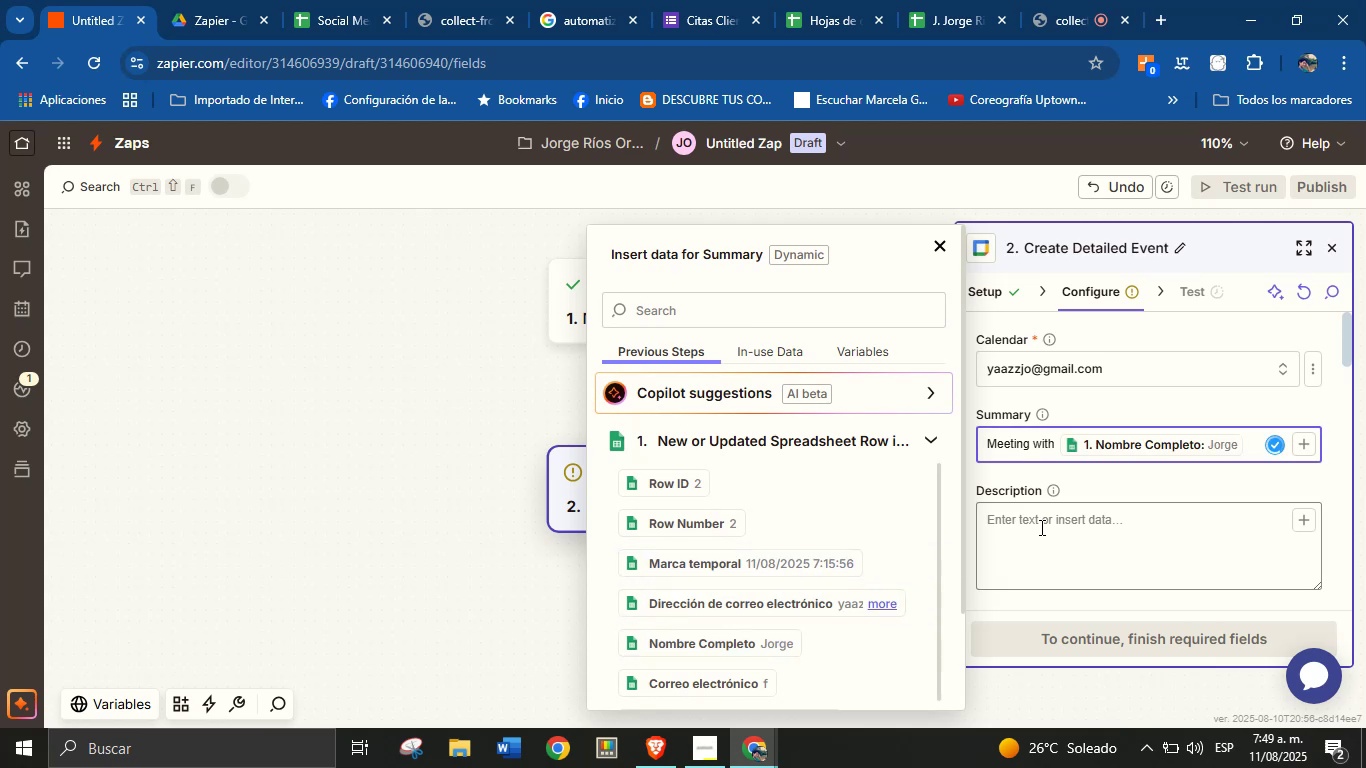 
left_click([1086, 525])
 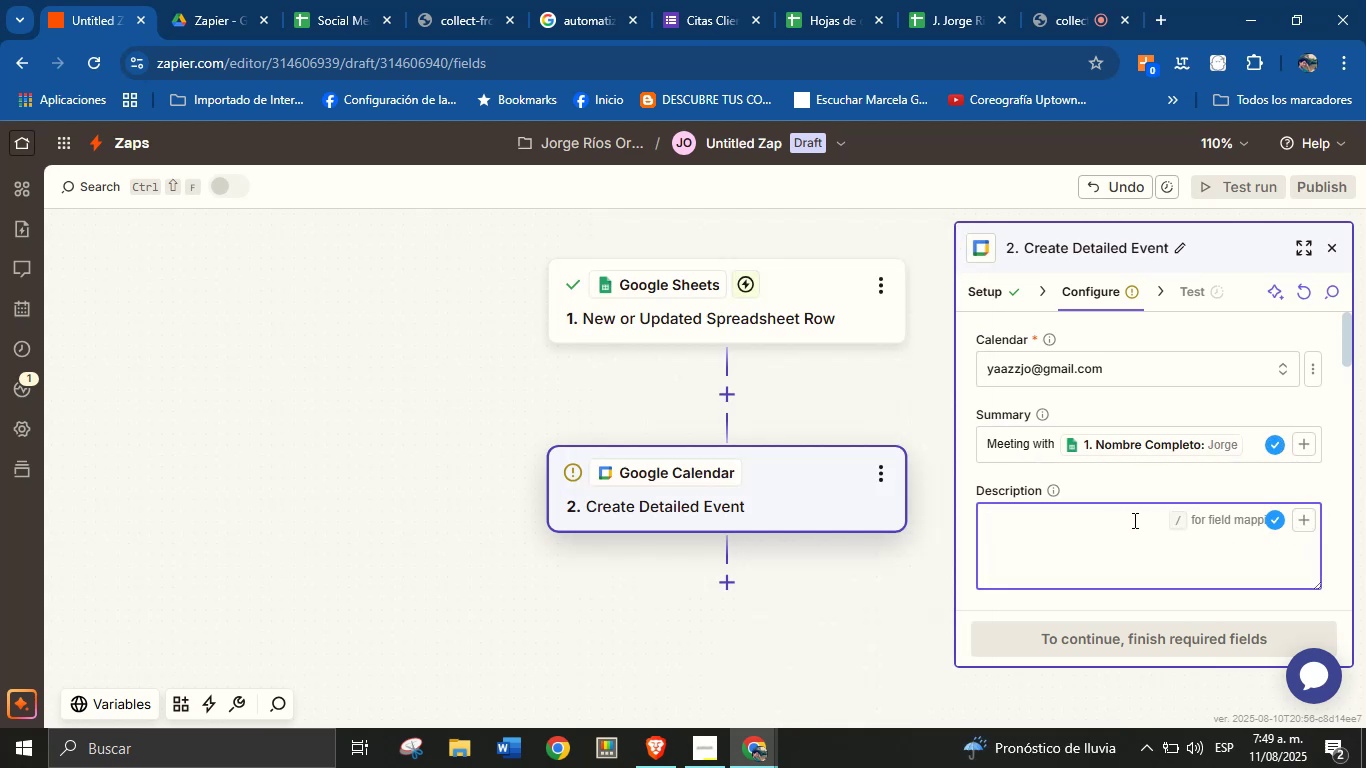 
left_click([1309, 518])
 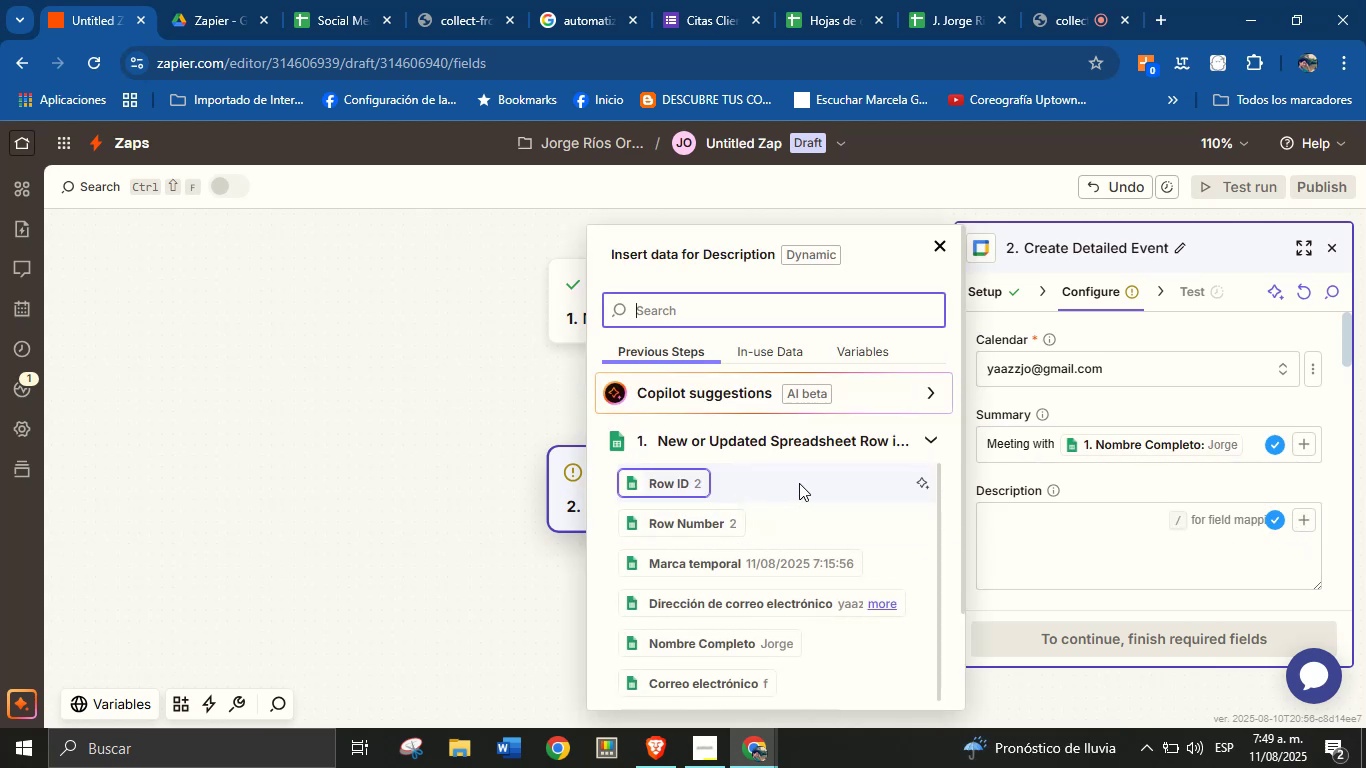 
scroll: coordinate [811, 586], scroll_direction: down, amount: 1.0
 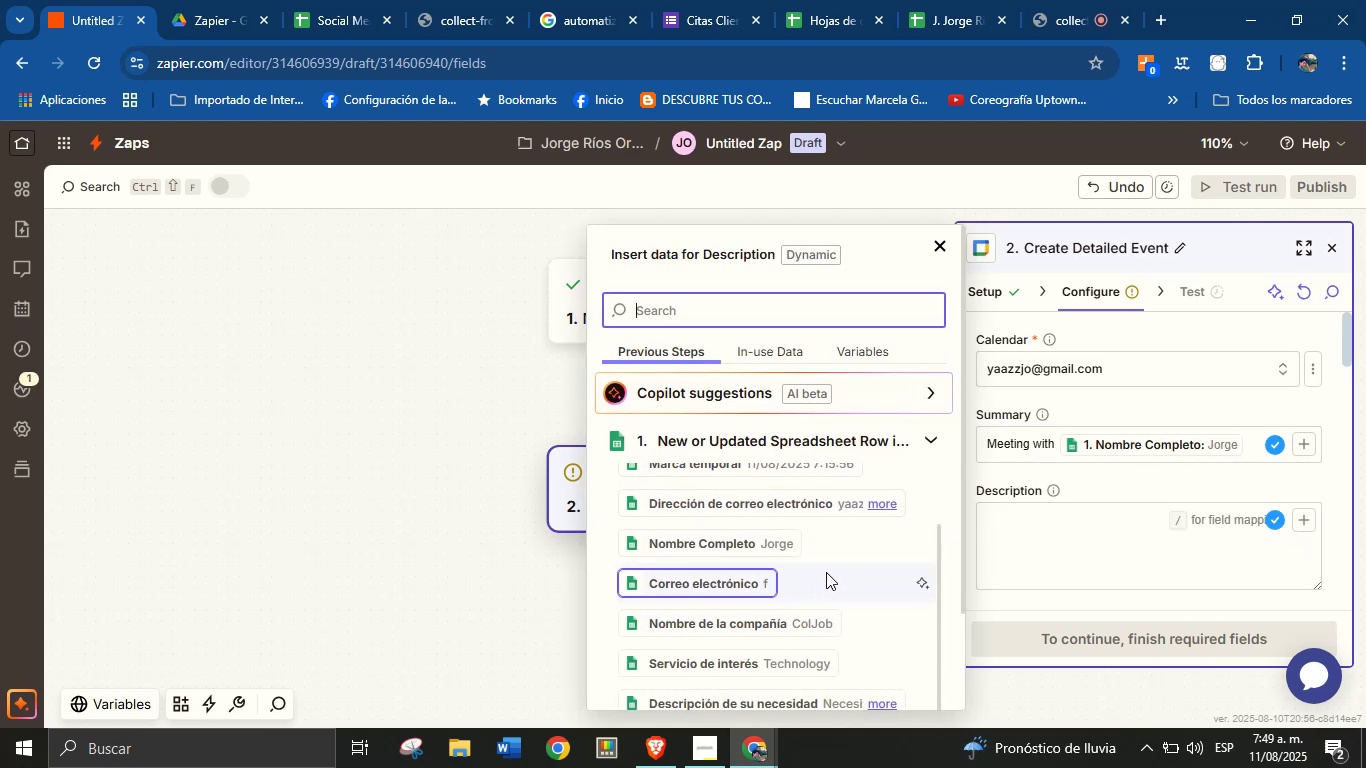 
left_click([1014, 526])
 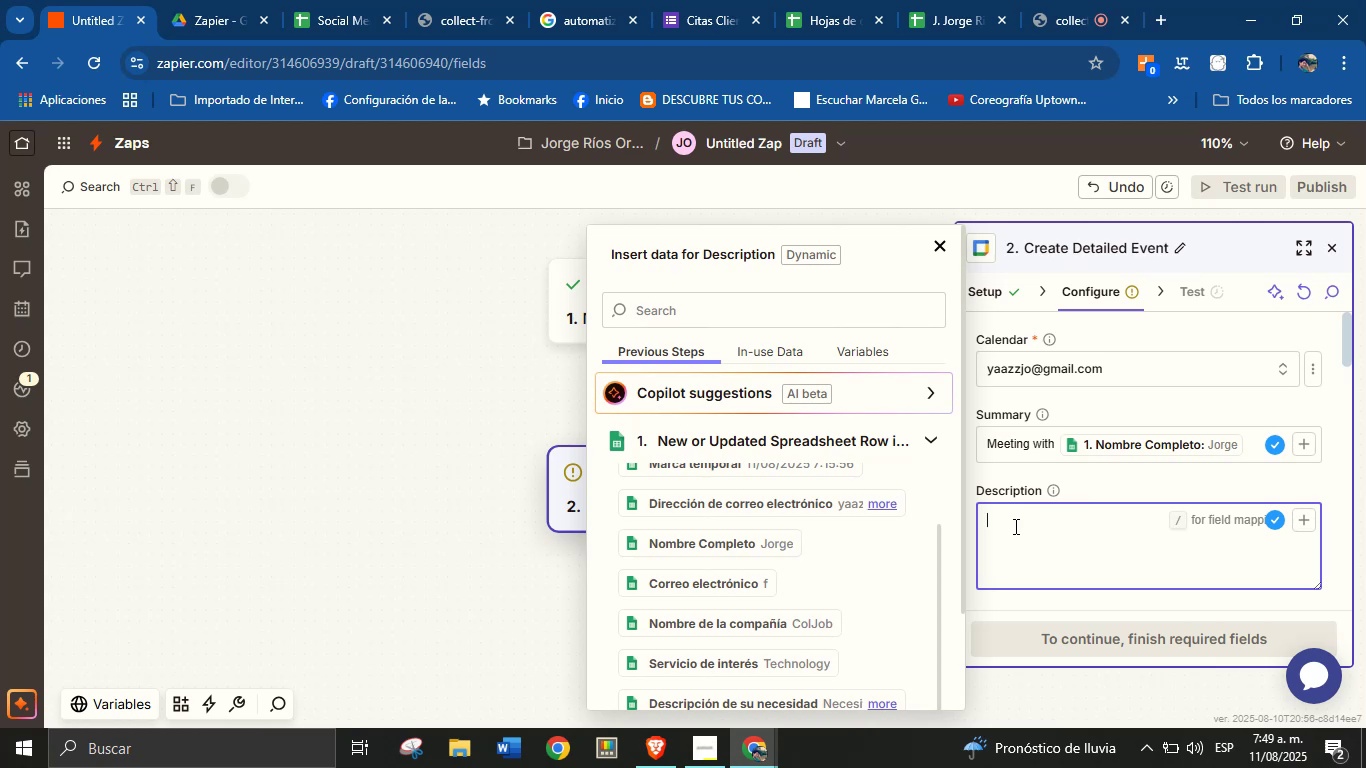 
key(CapsLock)
 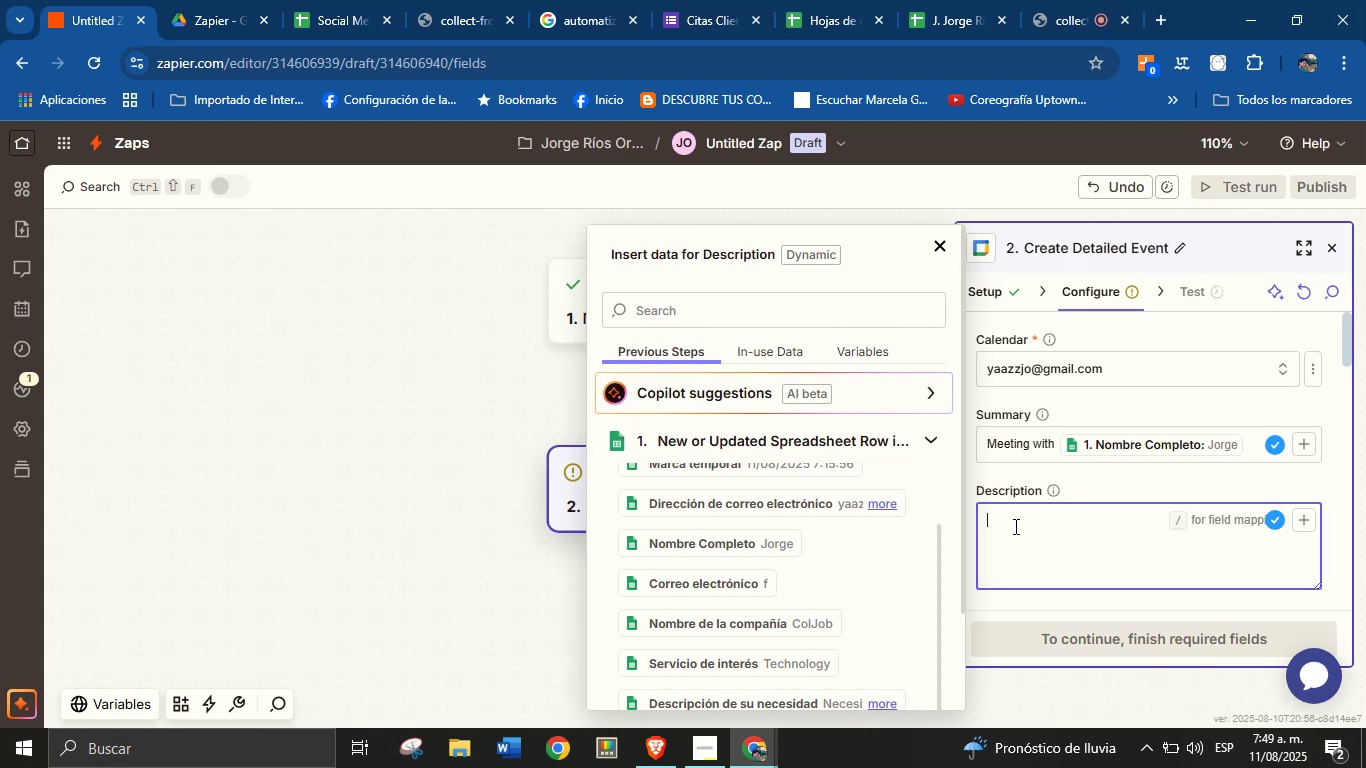 
wait(9.97)
 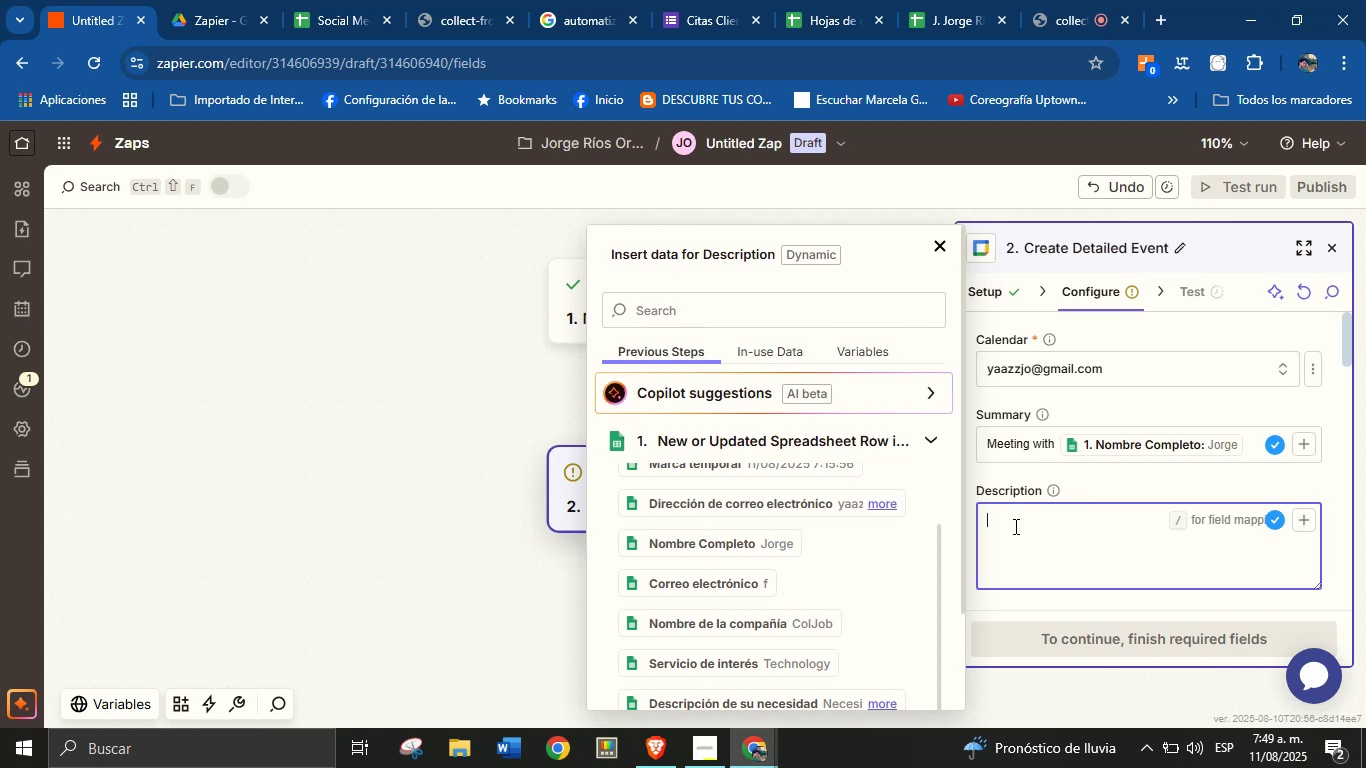 
scroll: coordinate [749, 563], scroll_direction: up, amount: 5.0
 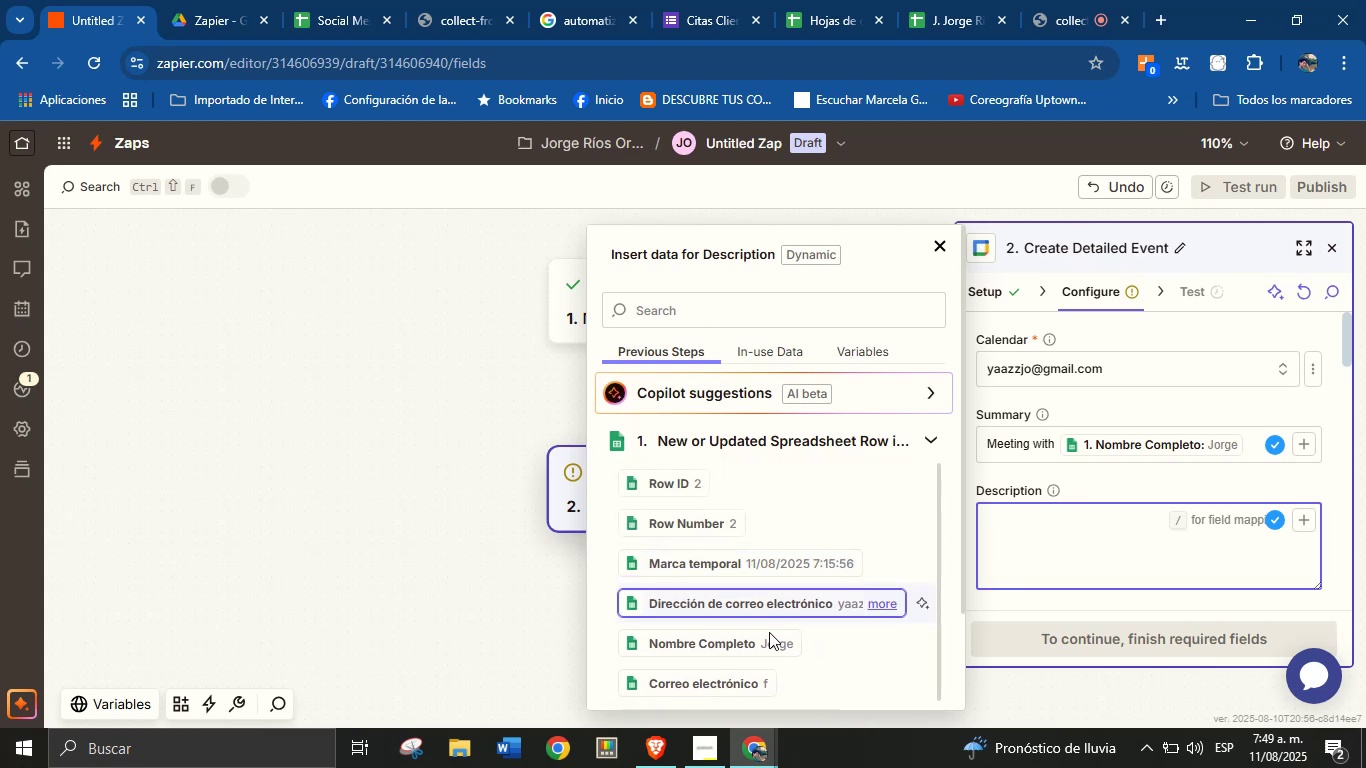 
left_click([762, 647])
 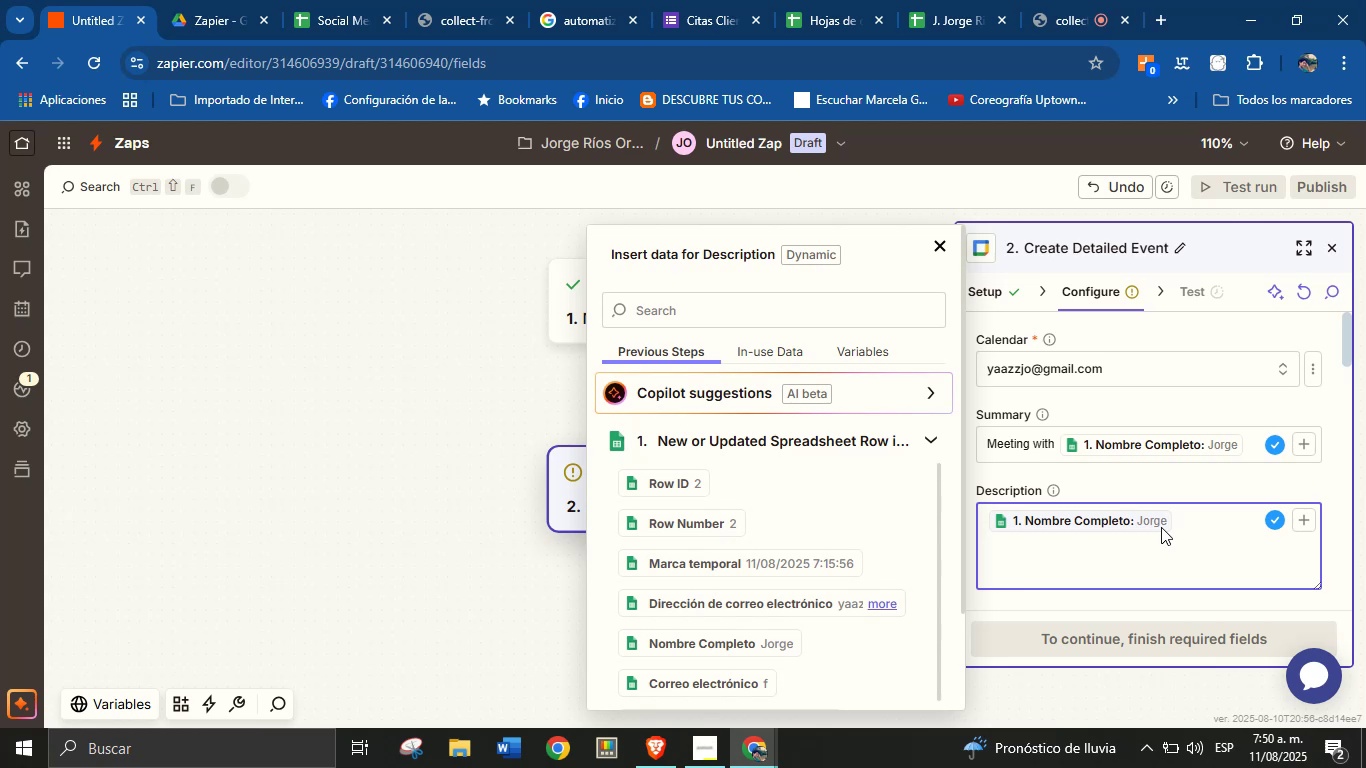 
wait(16.61)
 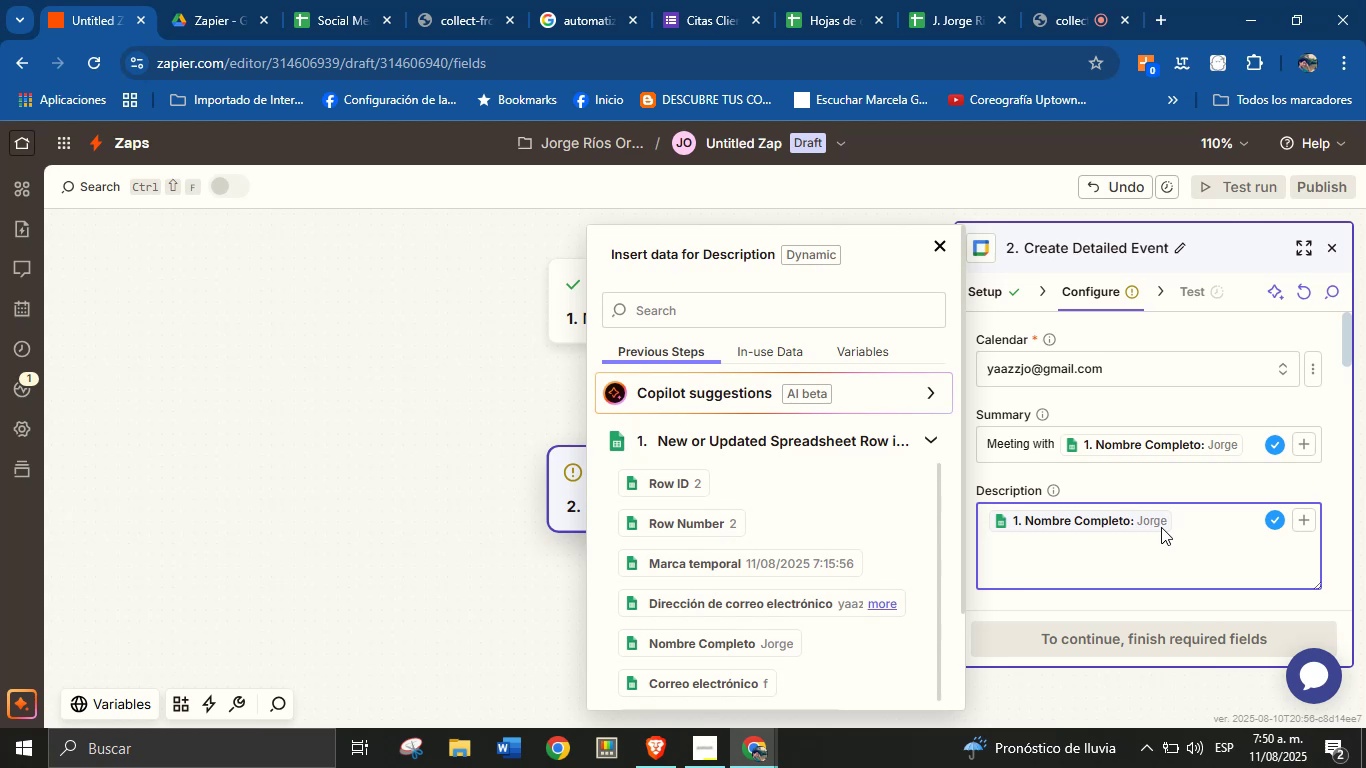 
type(NEEDS A SERVICE OF)
key(Backspace)
key(Backspace)
key(Backspace)
key(Backspace)
key(Backspace)
key(Backspace)
key(Backspace)
key(Backspace)
key(Backspace)
key(Backspace)
type(needs a service of )
 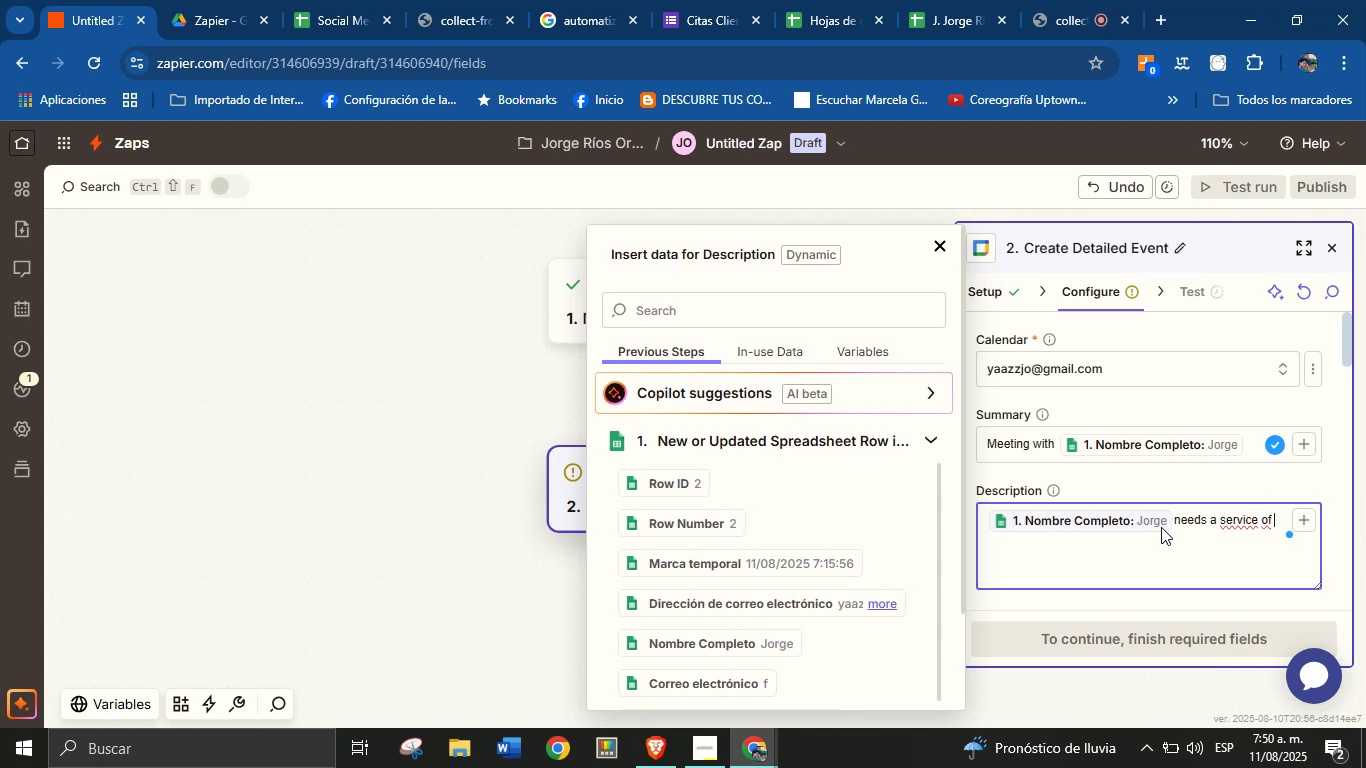 
scroll: coordinate [689, 598], scroll_direction: down, amount: 2.0
 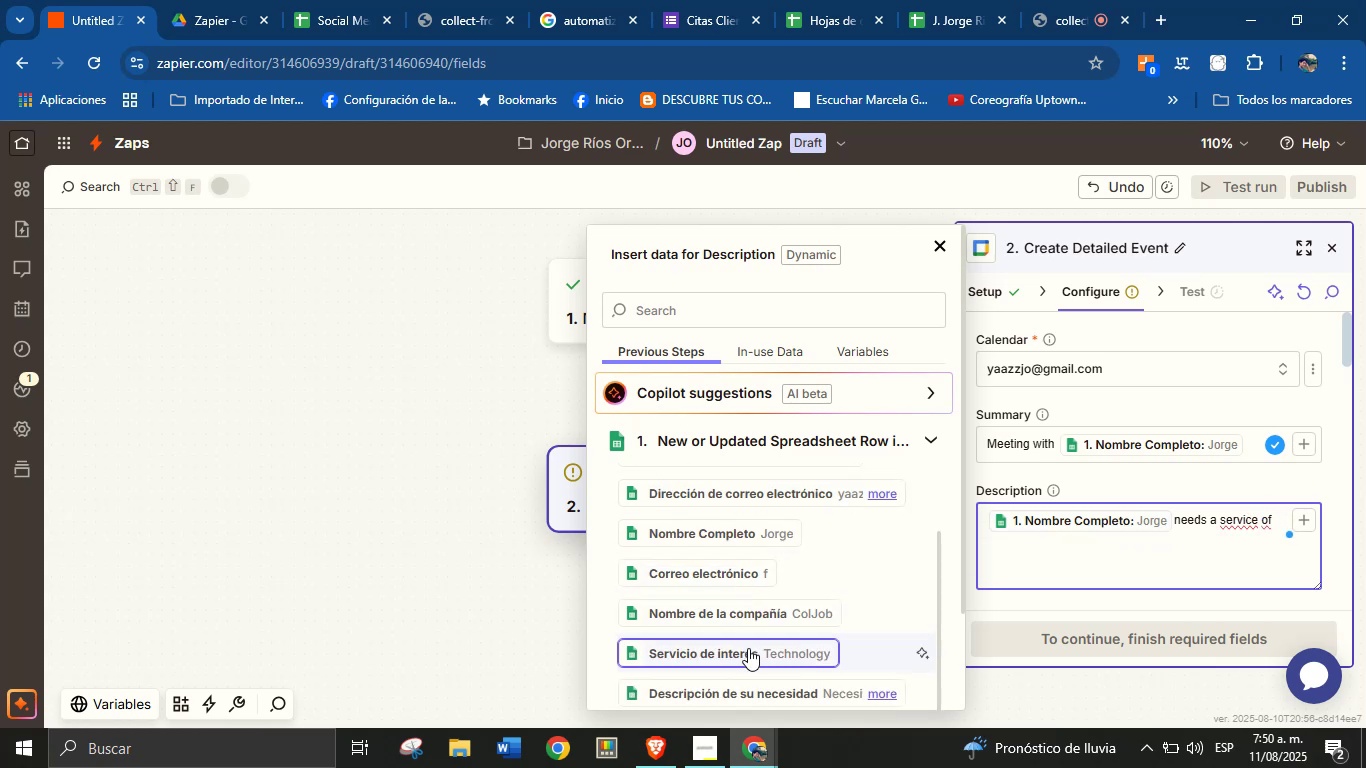 
left_click([749, 652])
 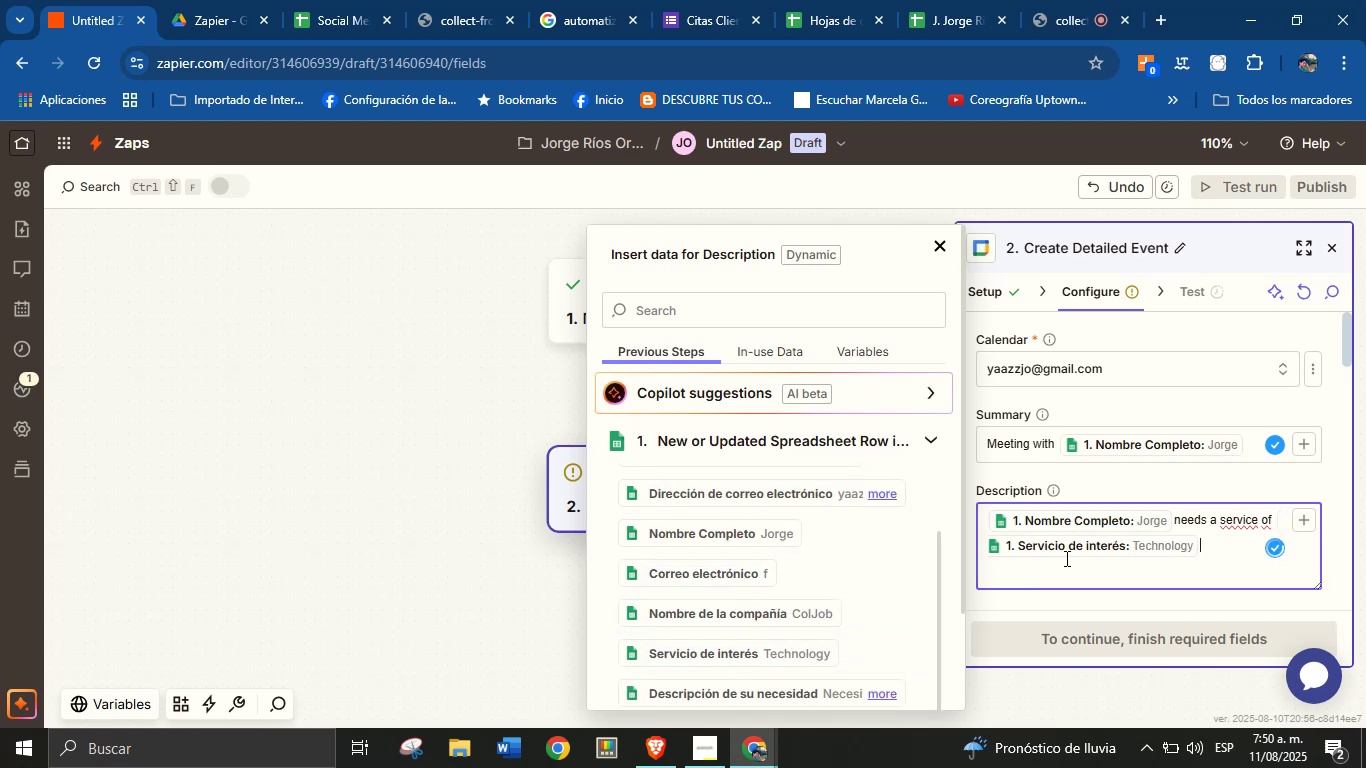 
key(Comma)
 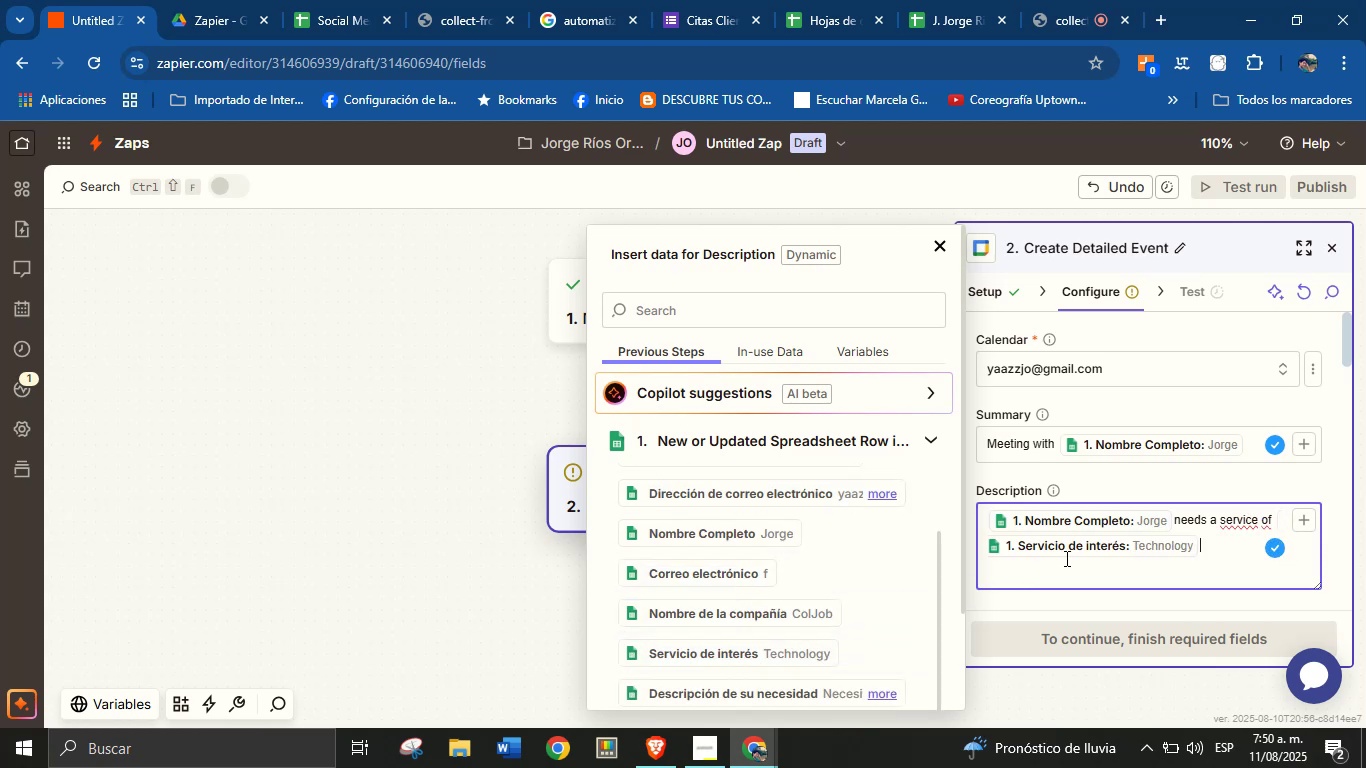 
key(Space)
 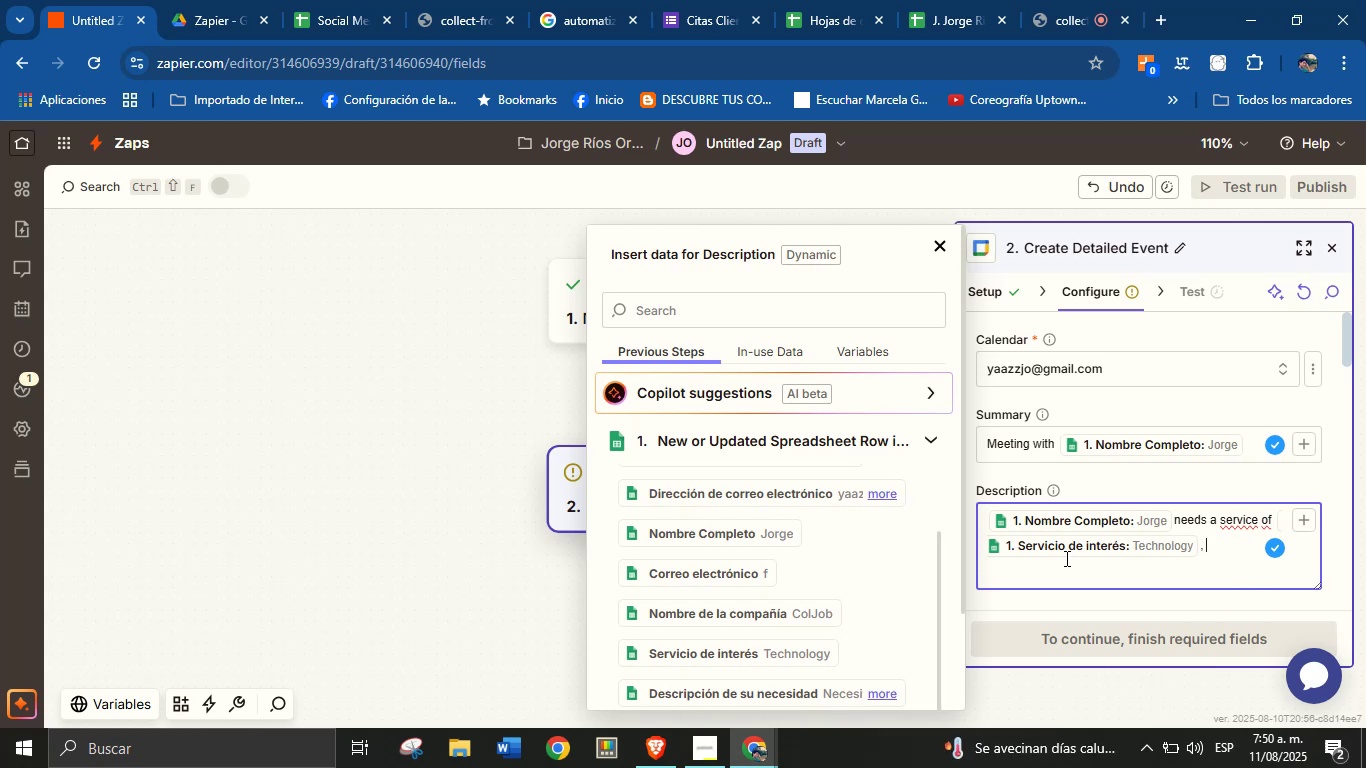 
wait(16.11)
 